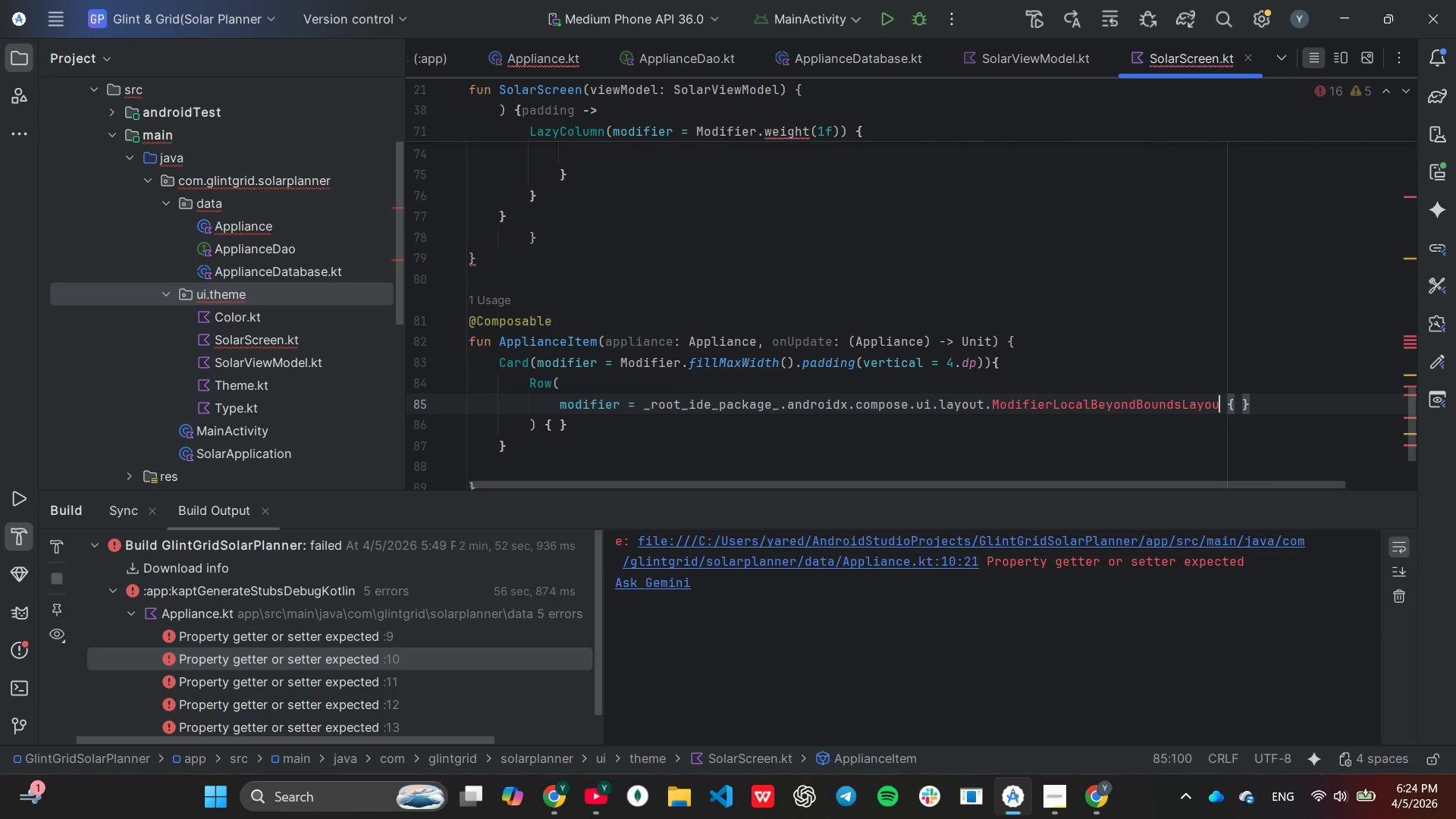 
key(Control+Z)
 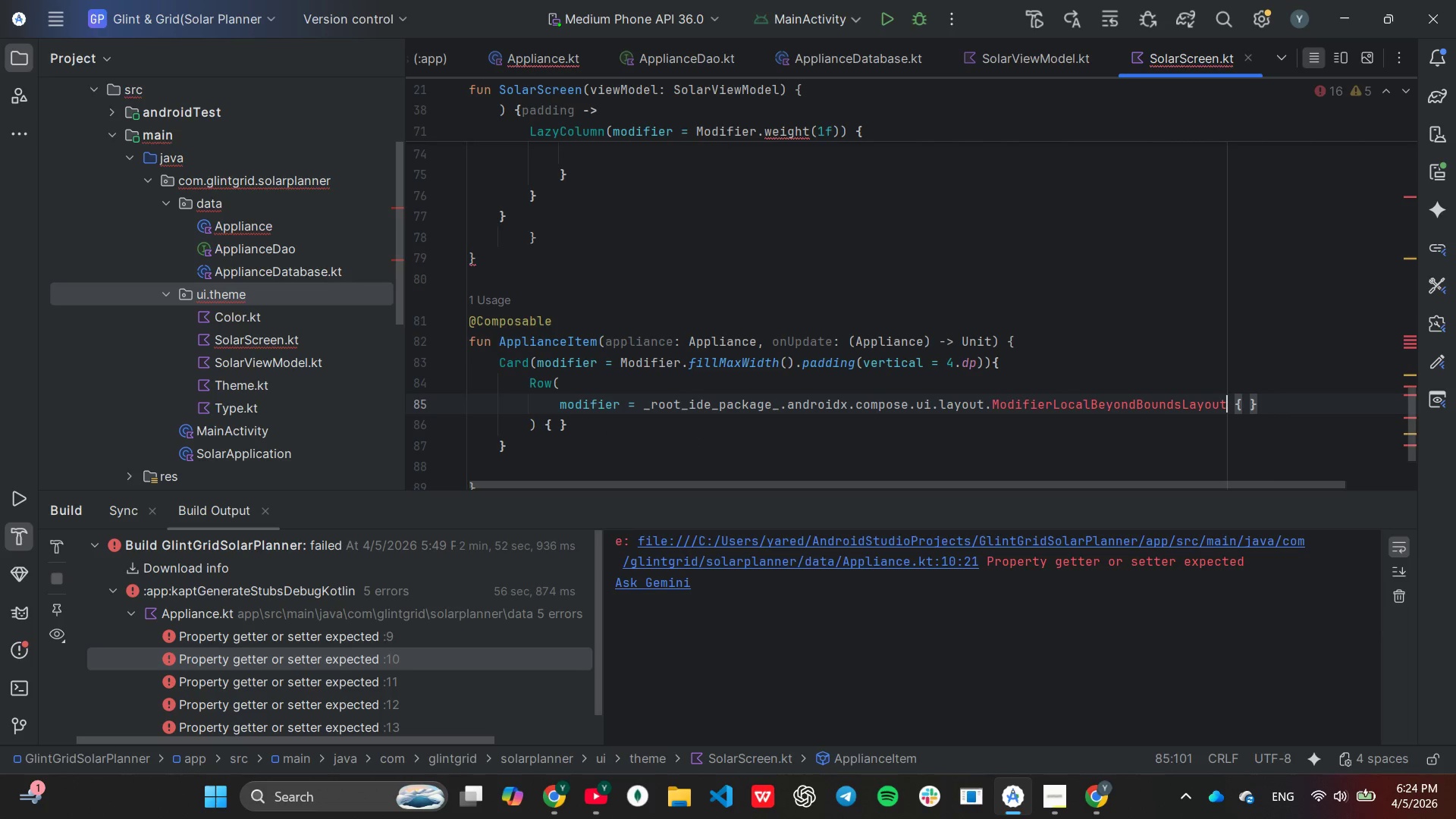 
key(Control+Z)
 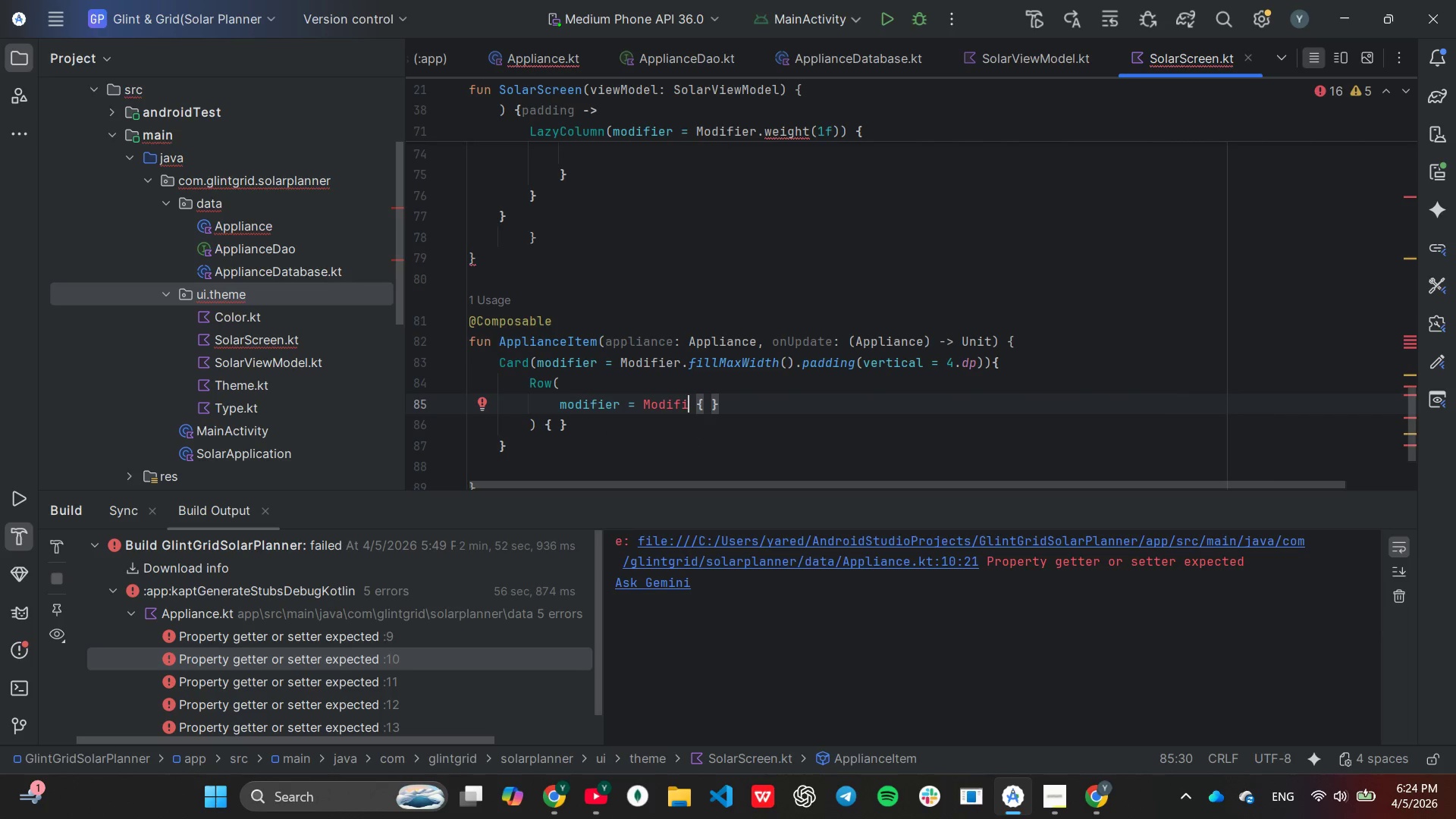 
type(er)
 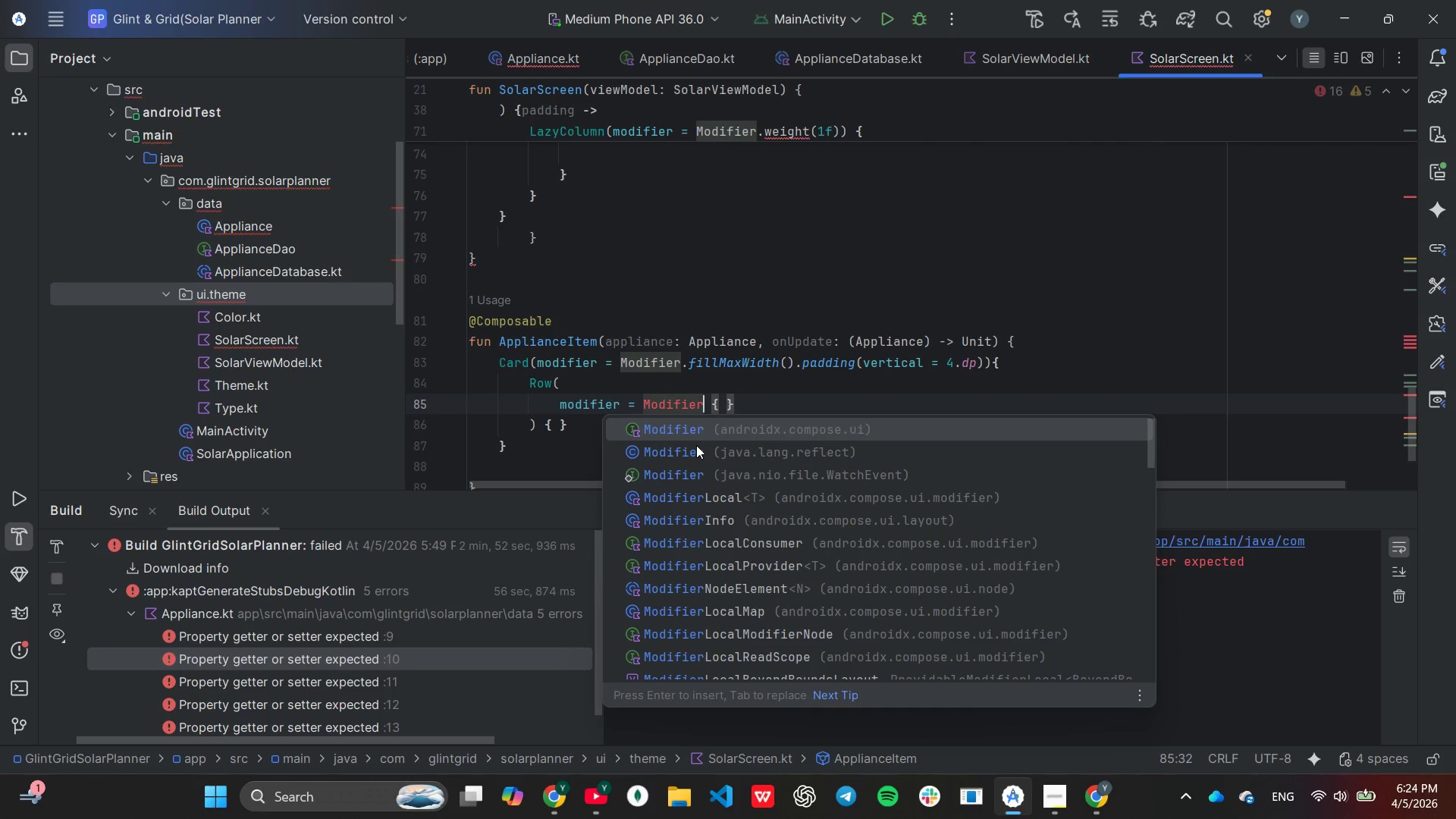 
key(Enter)
 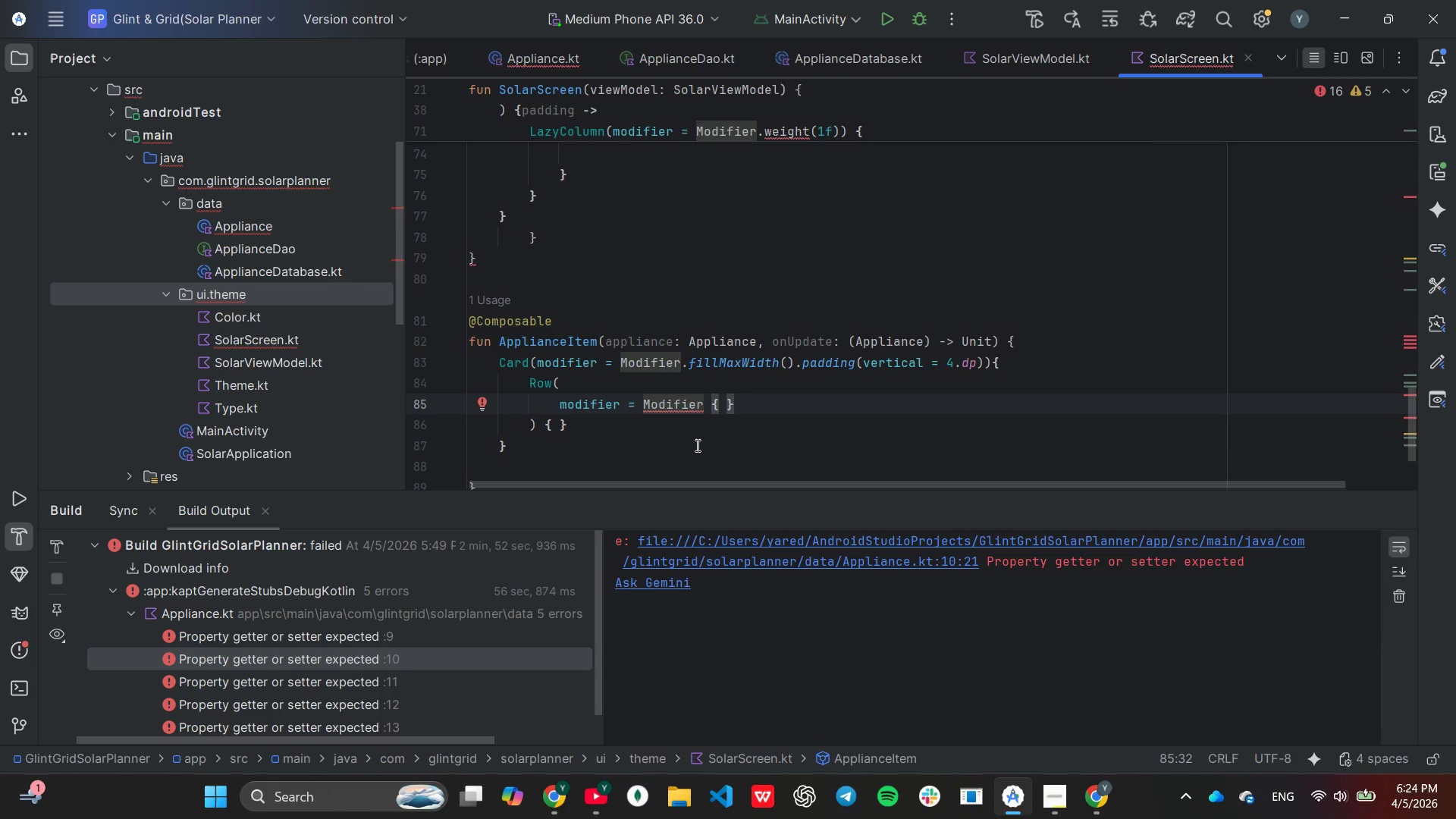 
wait(6.02)
 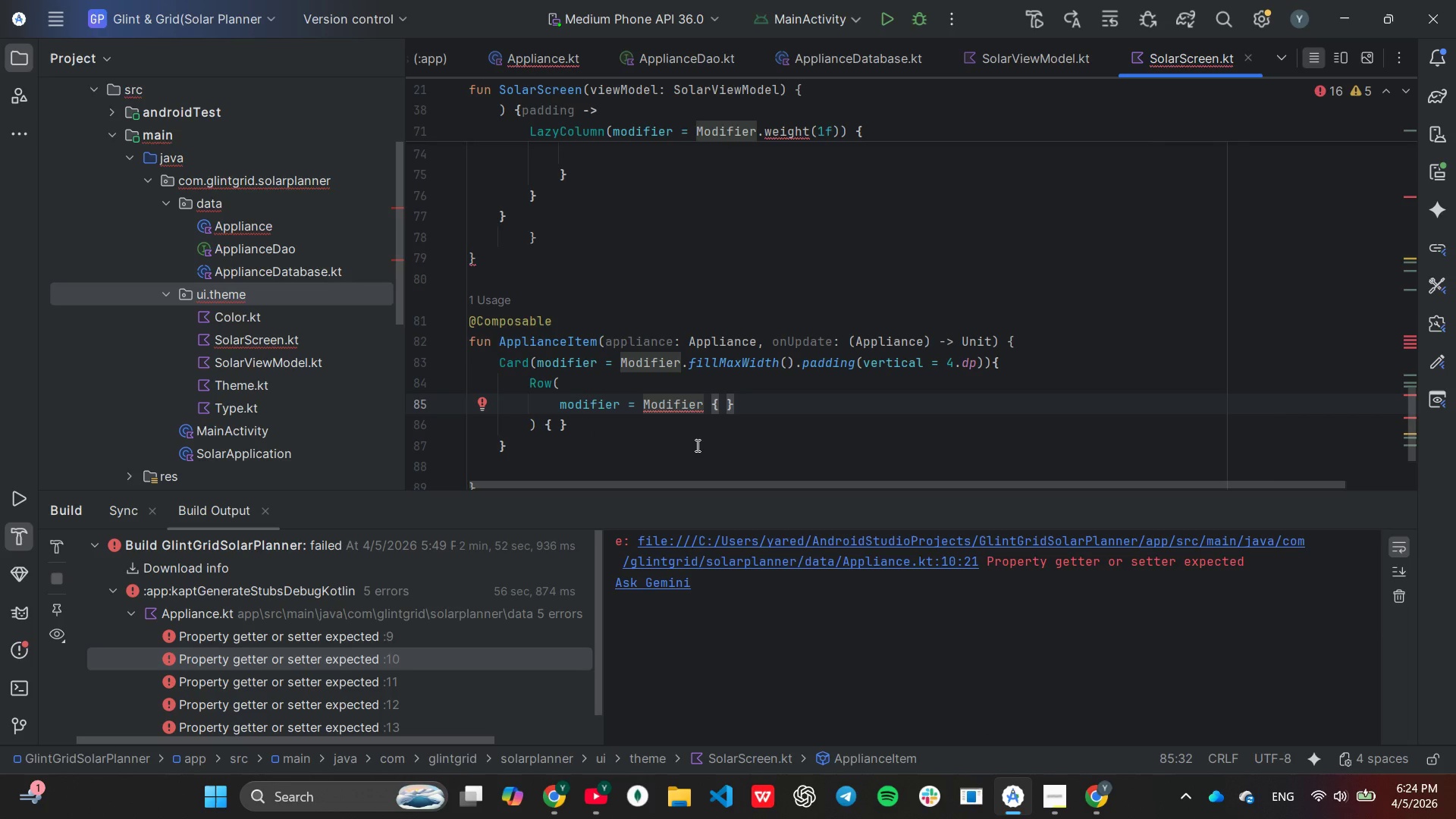 
hold_key(key=ArrowRight, duration=0.56)
 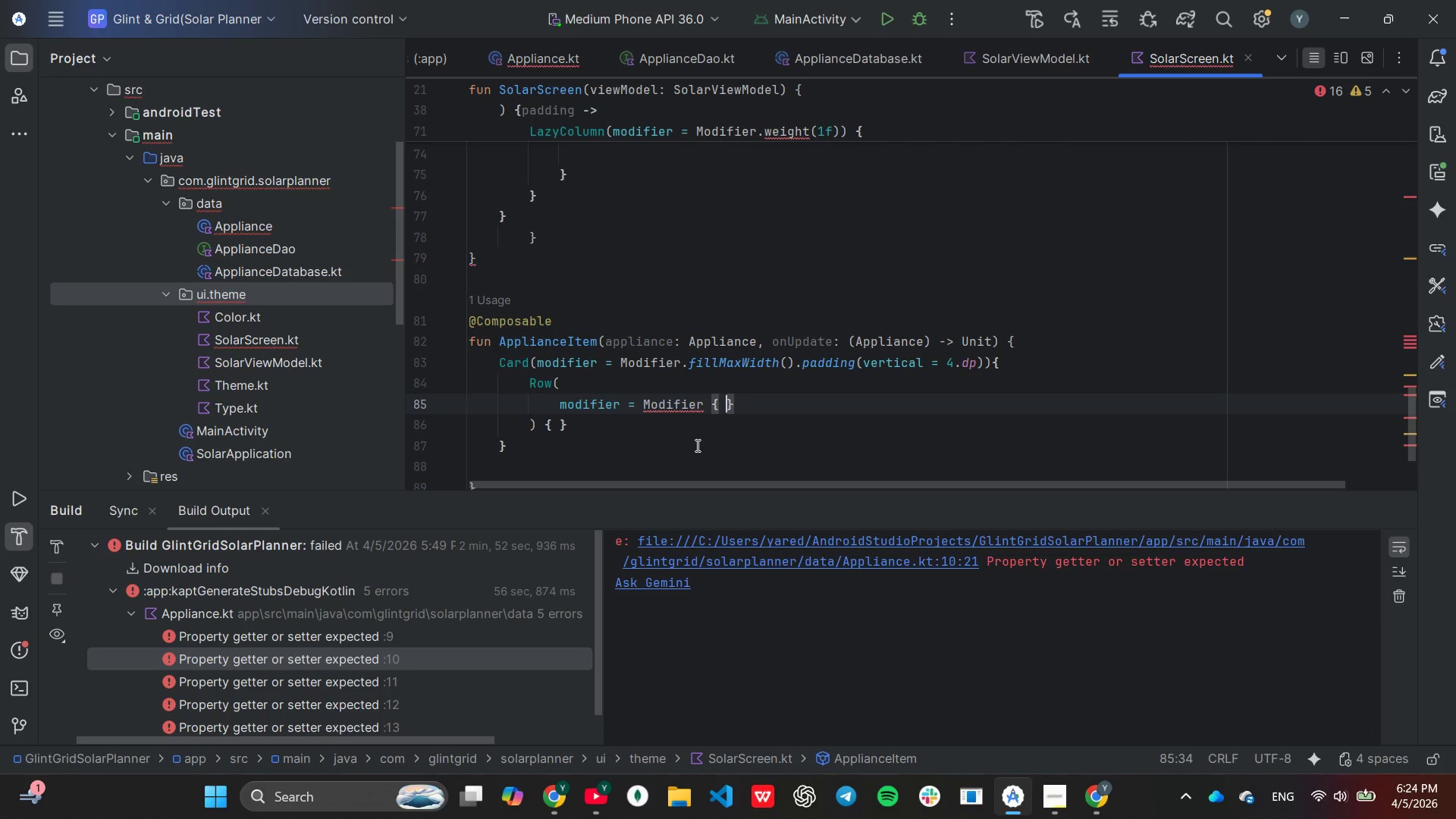 
key(ArrowRight)
 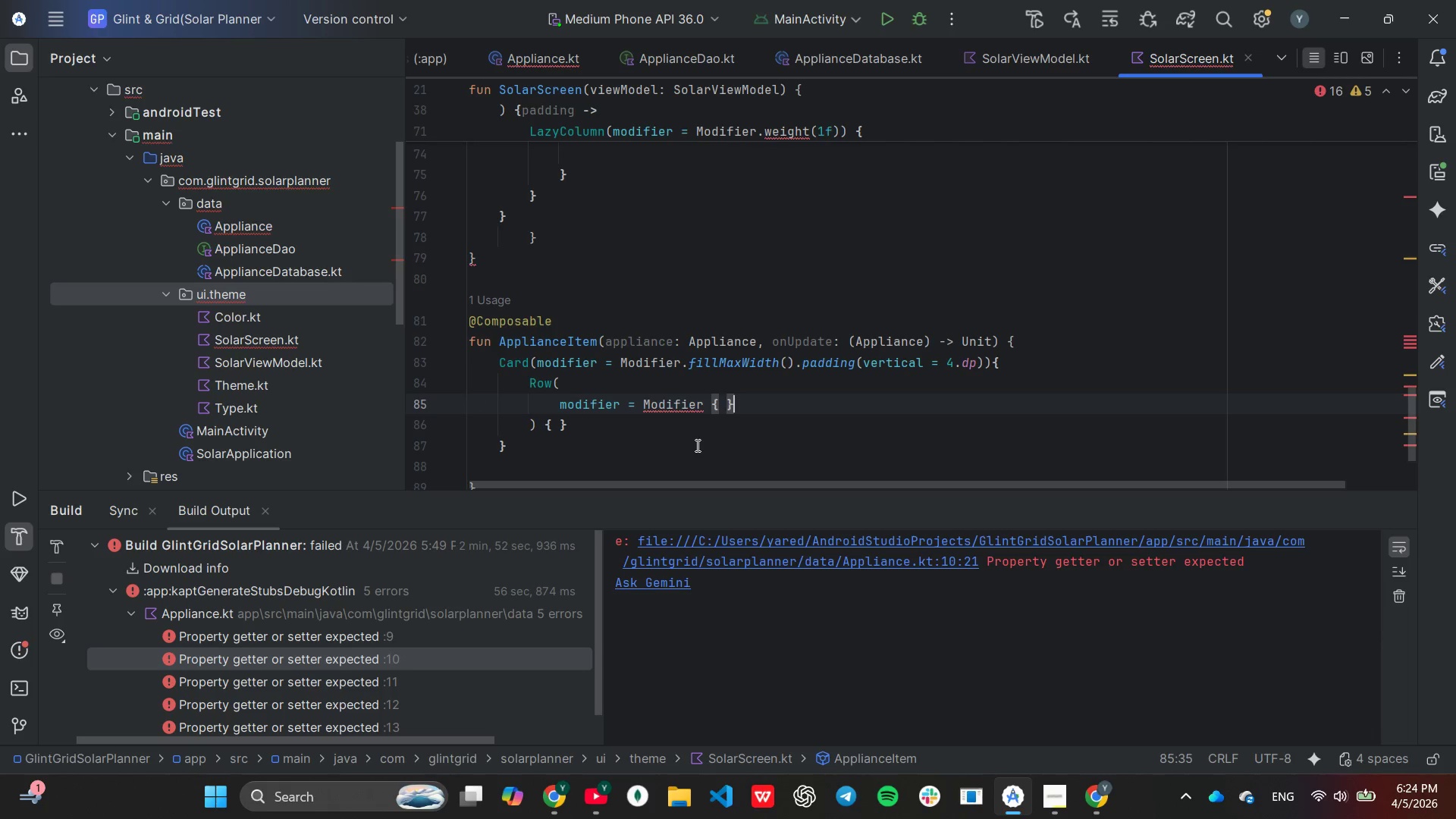 
key(ArrowRight)
 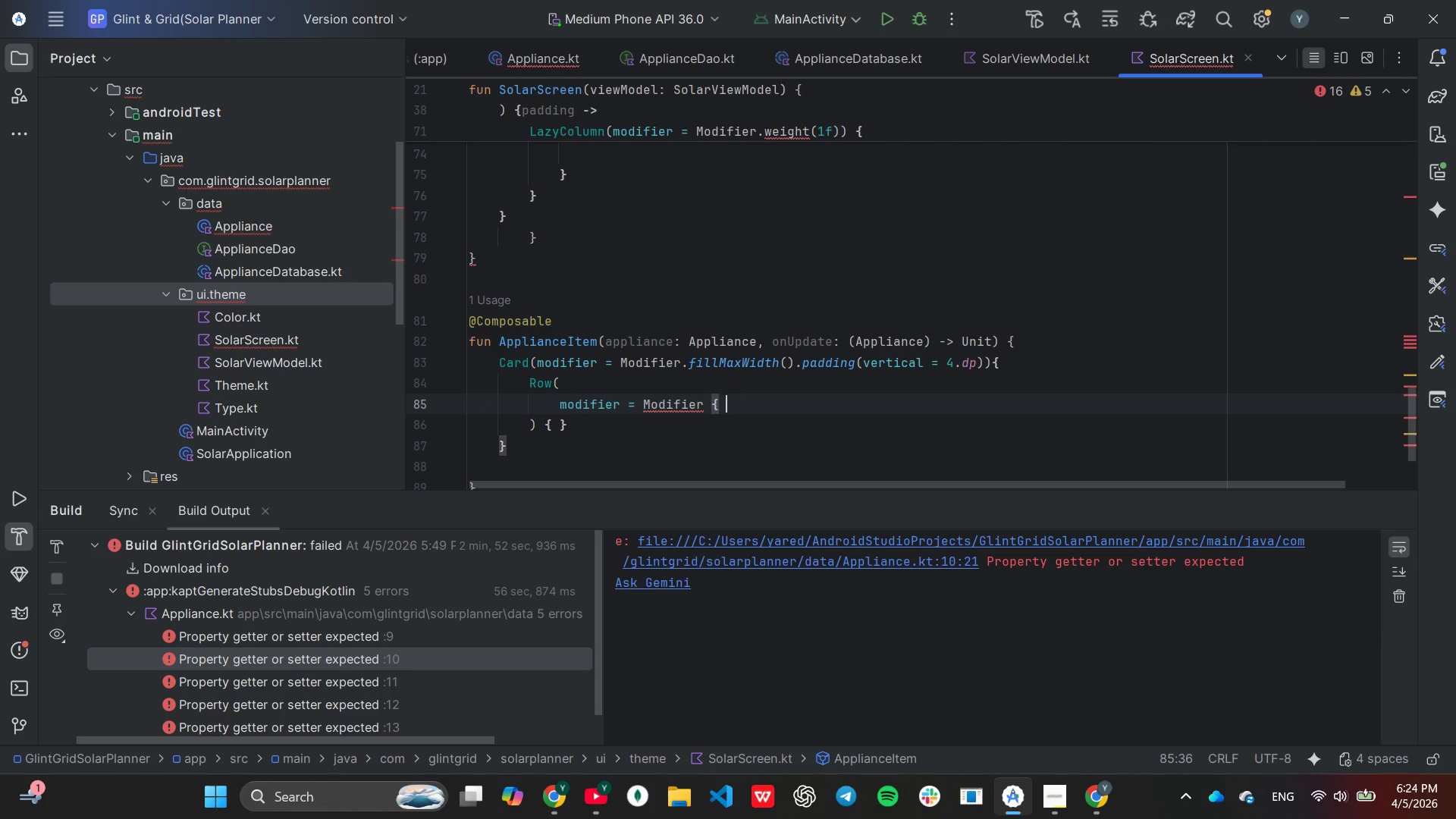 
key(Backspace)
key(Backspace)
key(Backspace)
key(Backspace)
type(.pa)
 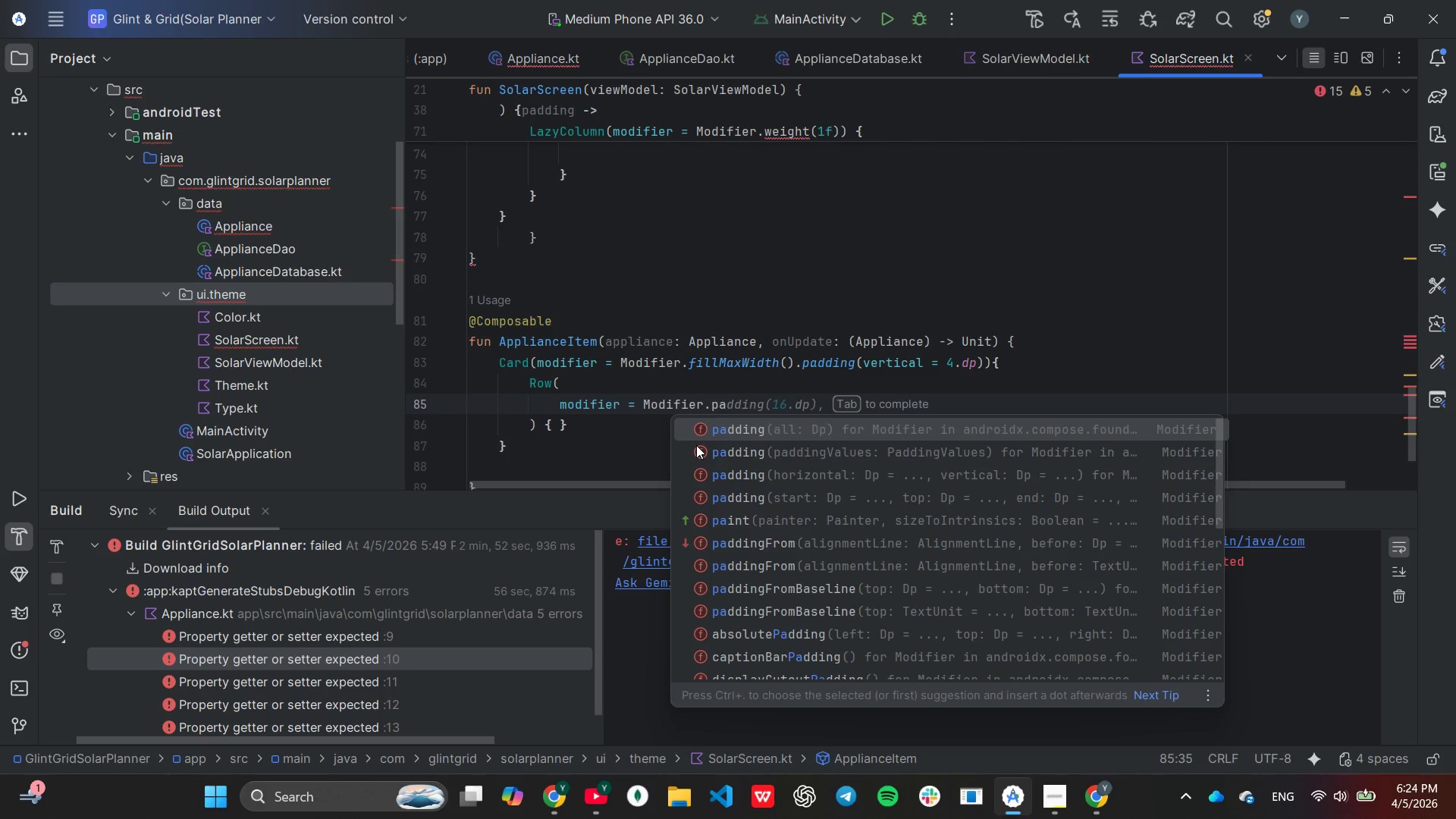 
key(Enter)
 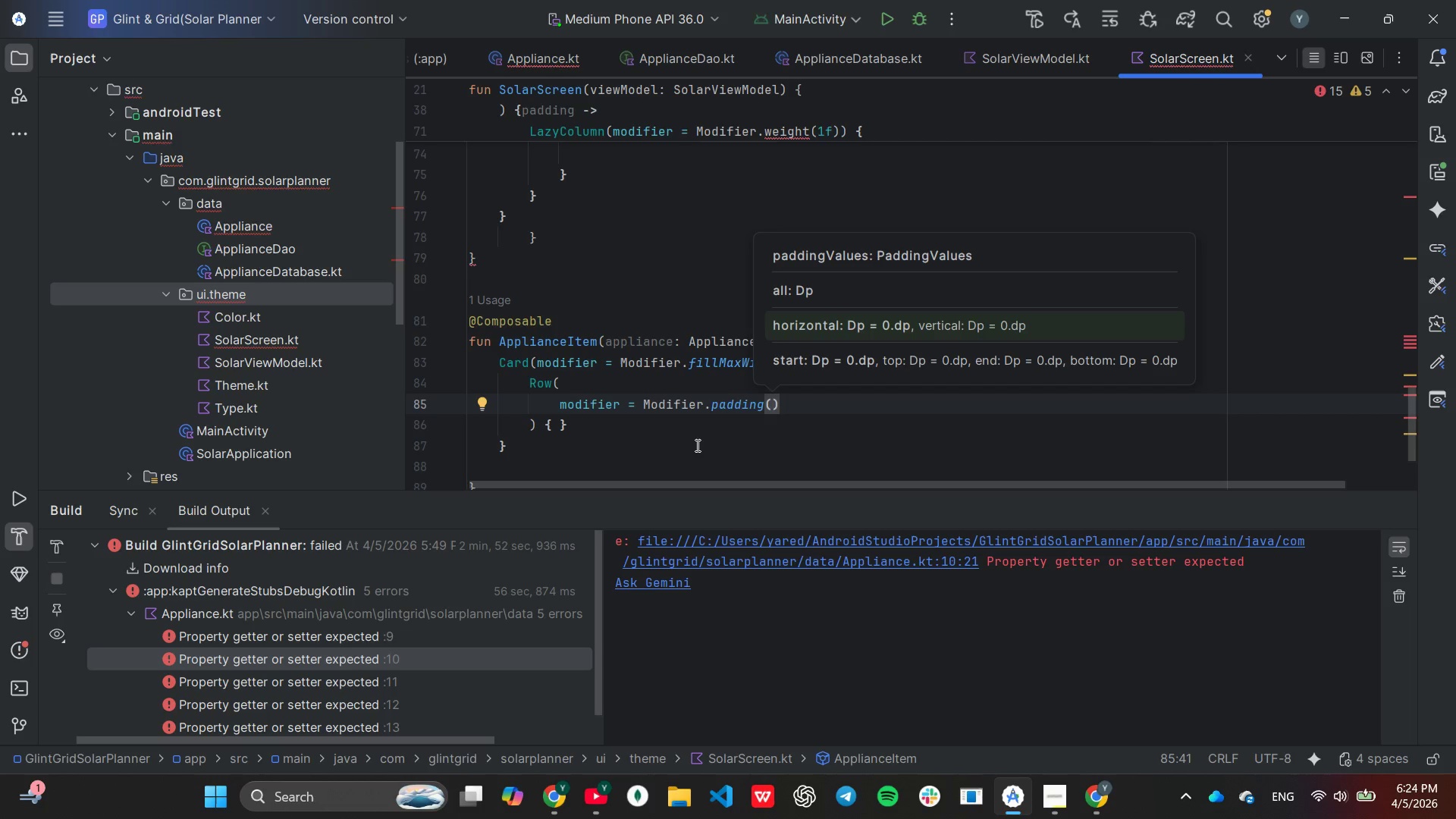 
type(12.dp)
 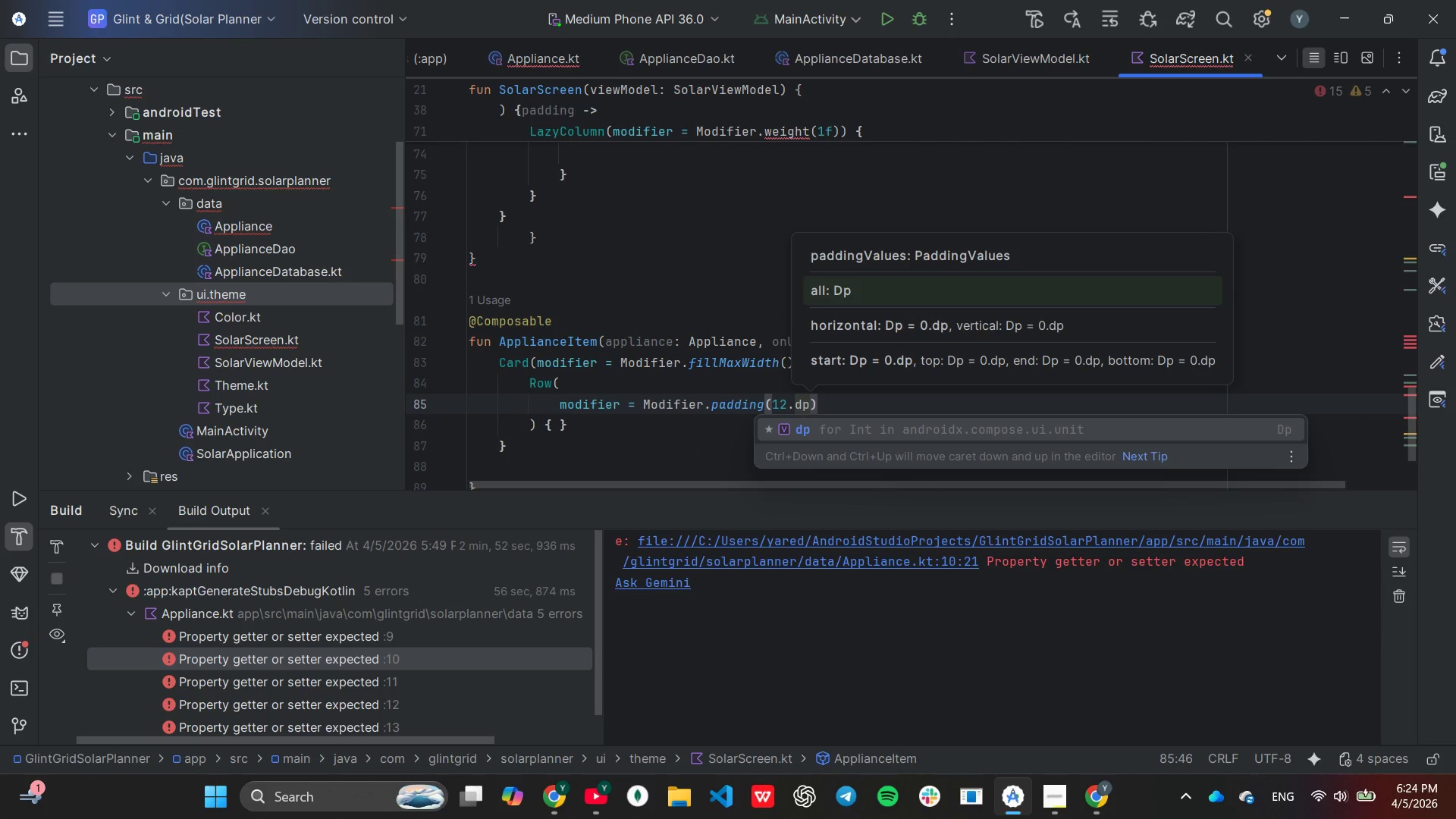 
key(ArrowRight)
 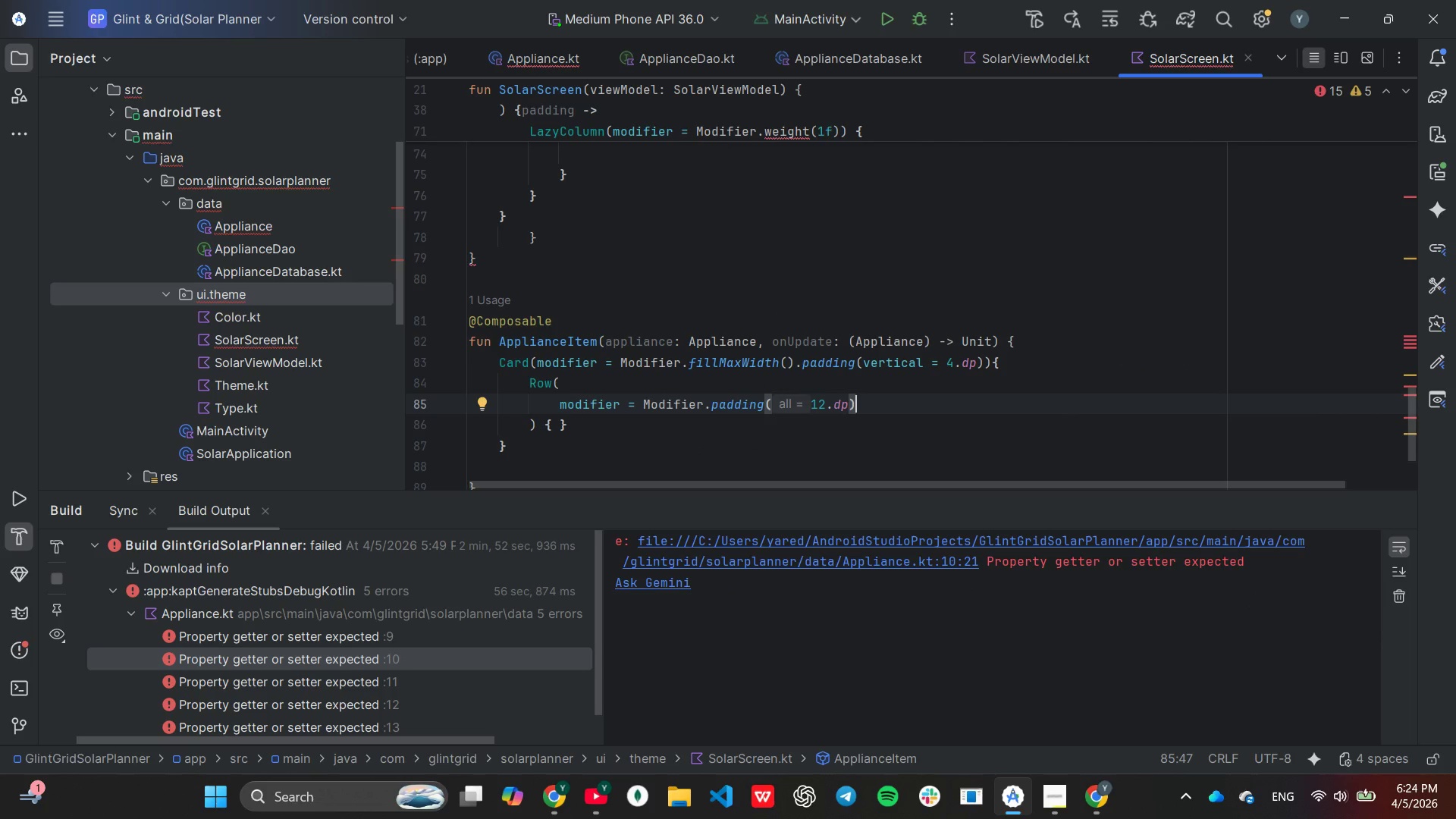 
key(Period)
 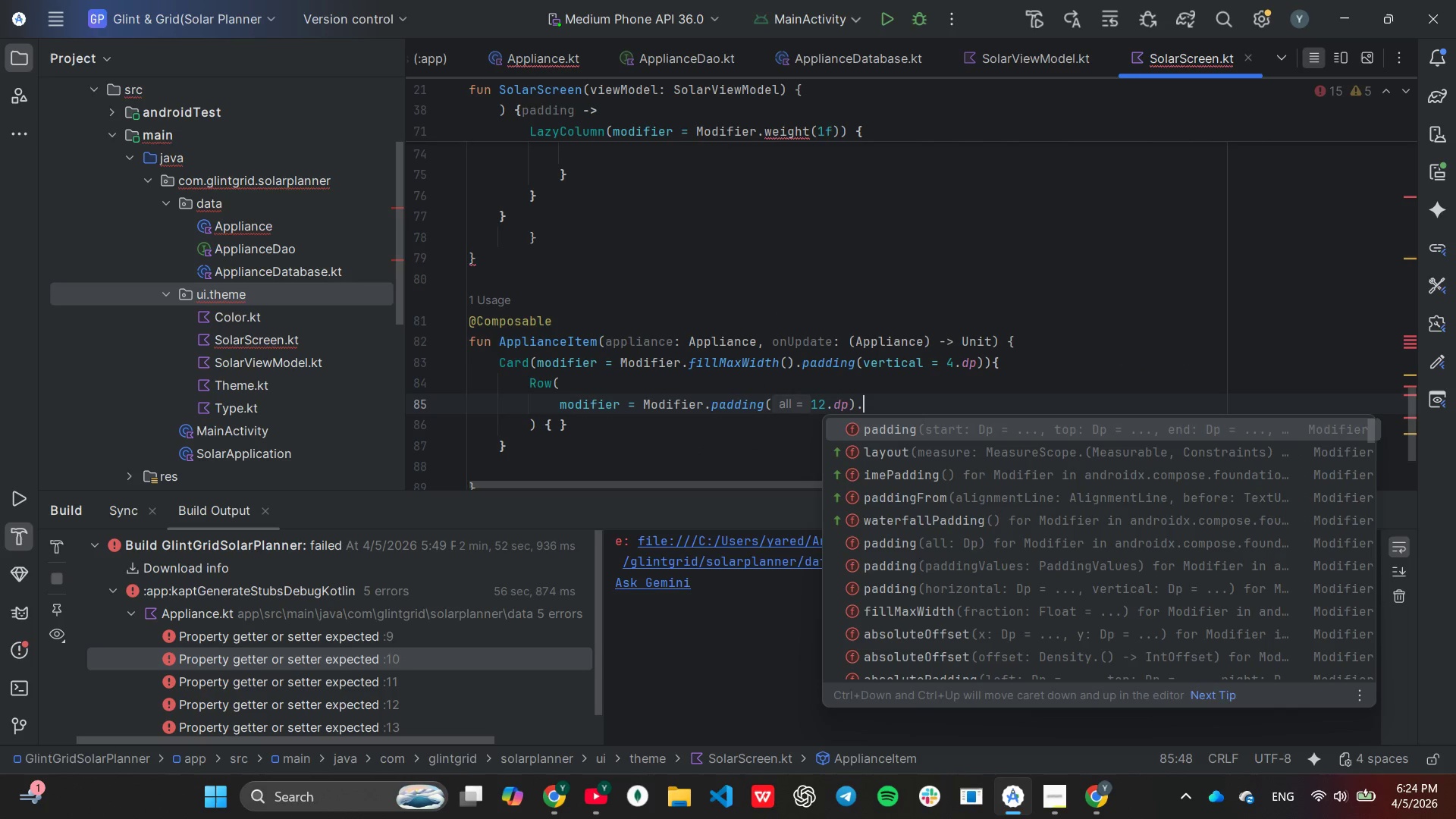 
hold_key(key=ArrowDown, duration=0.8)
 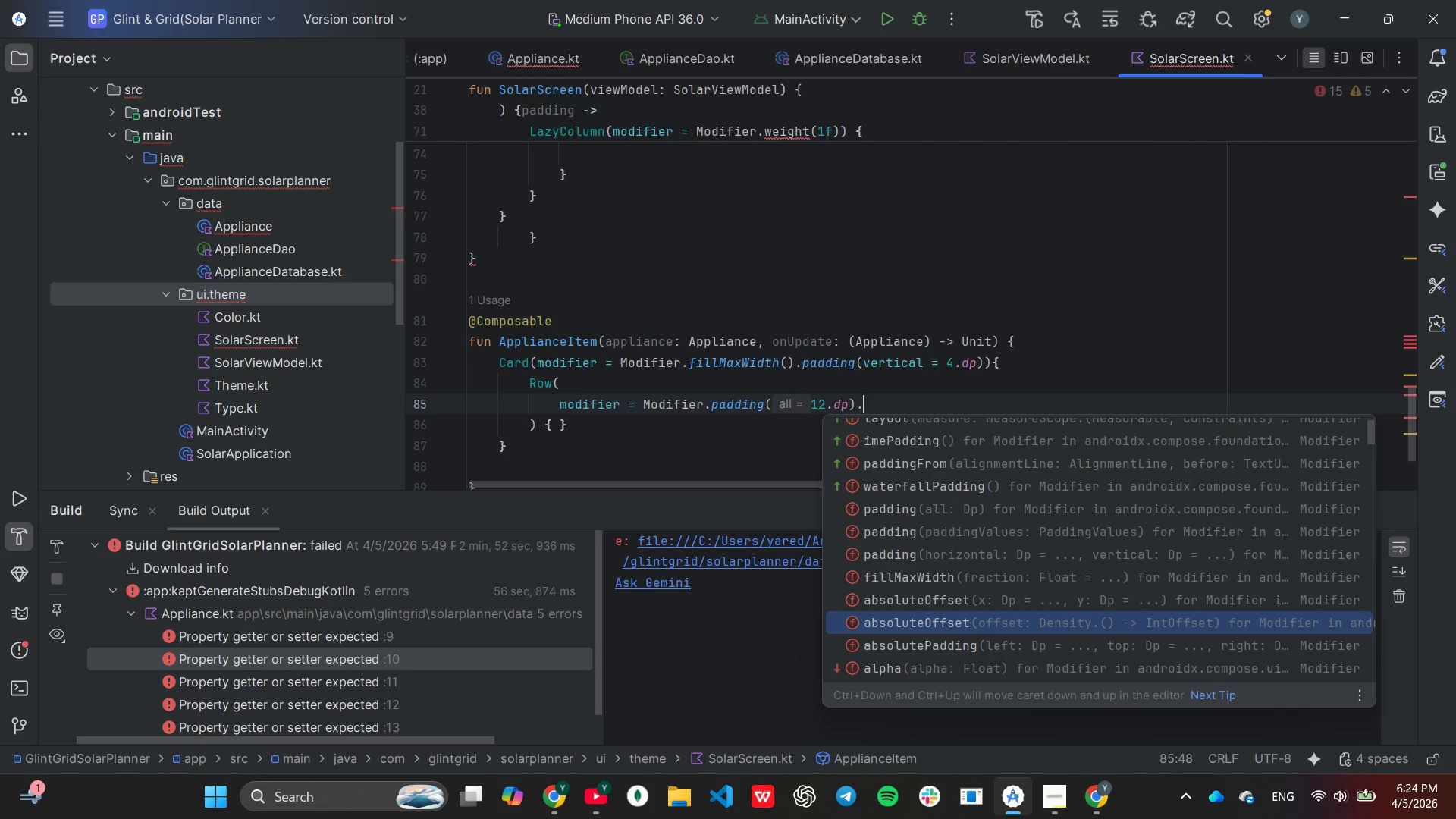 
key(ArrowDown)
 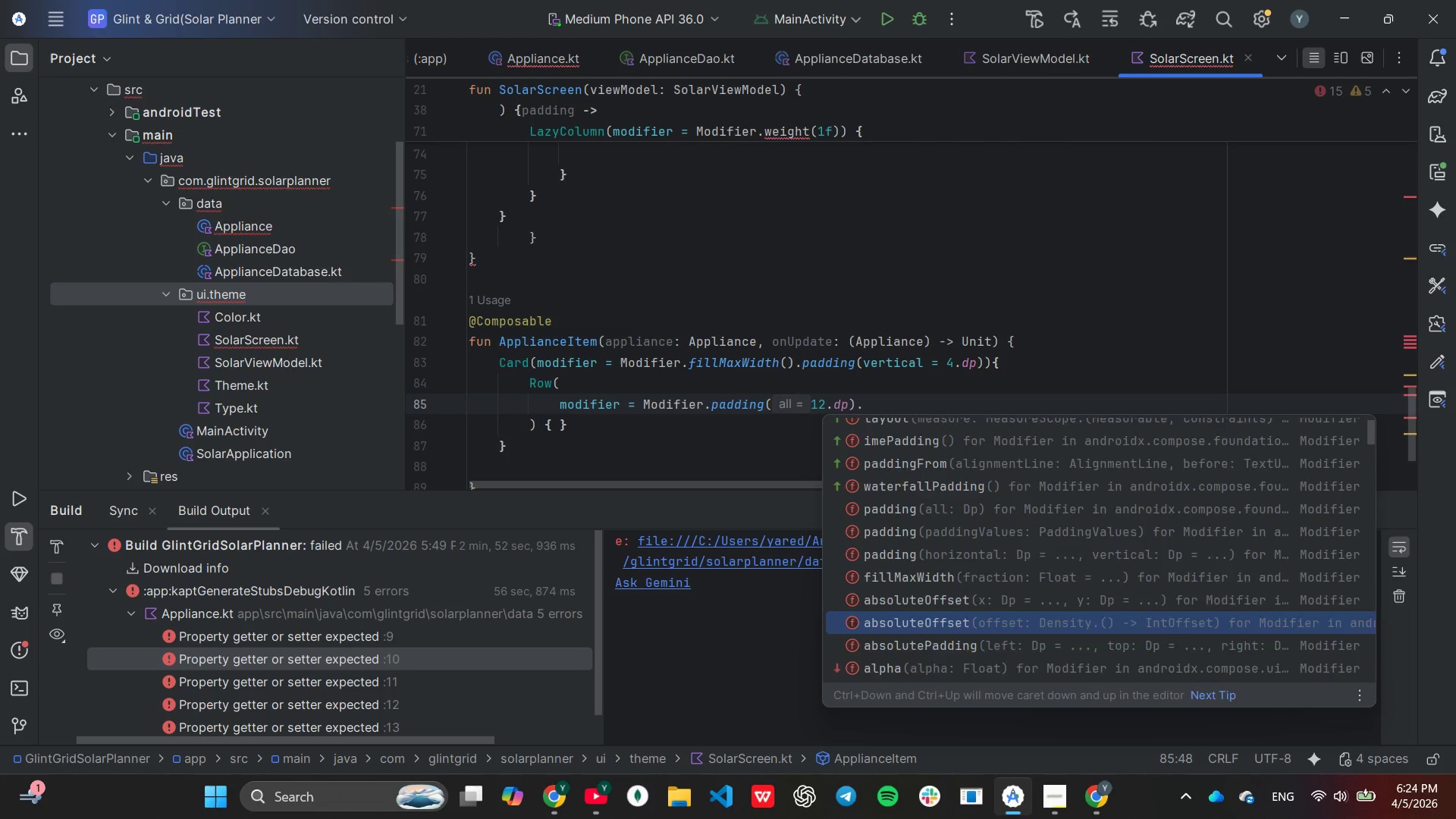 
key(ArrowDown)
 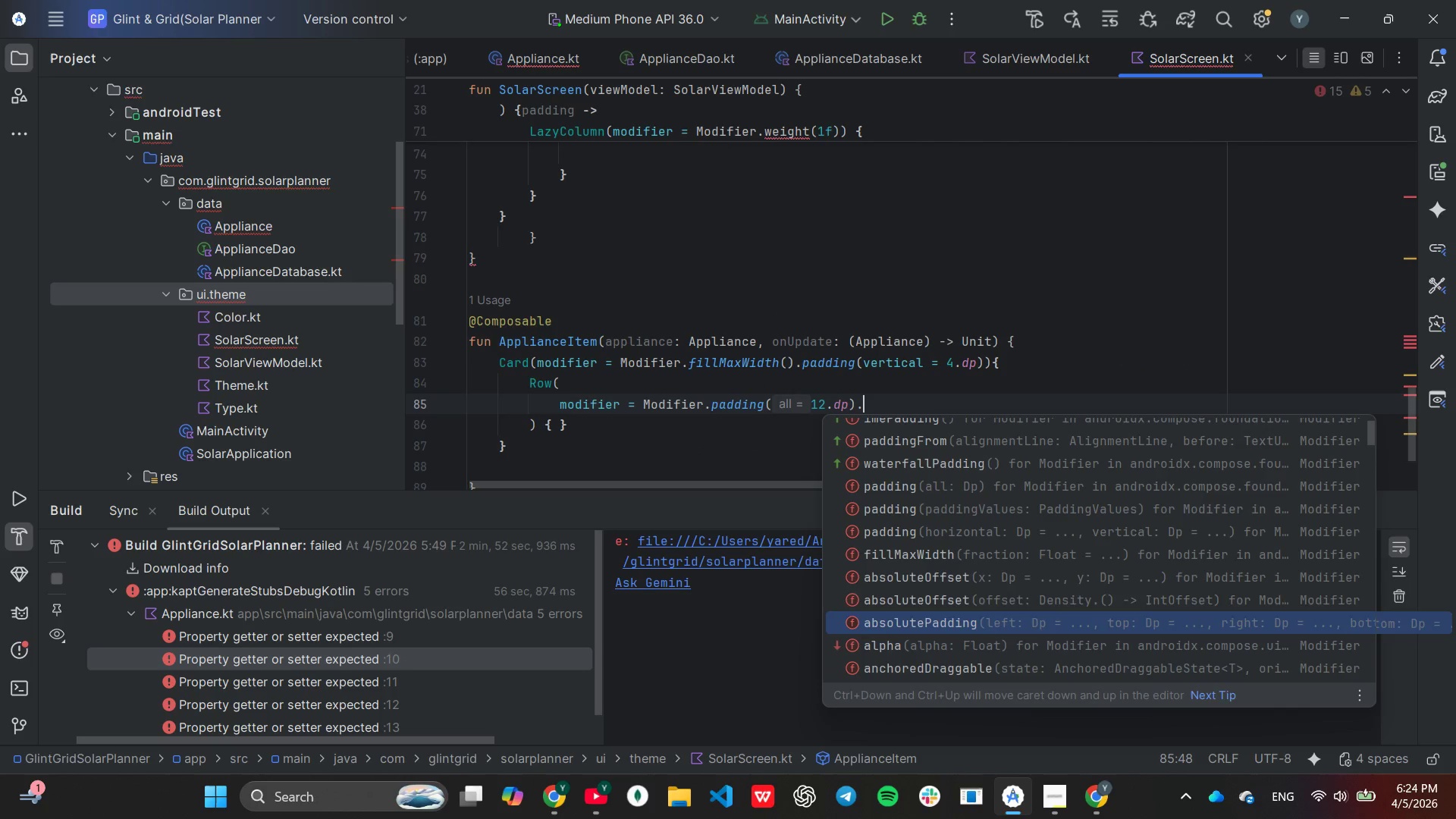 
key(ArrowUp)
 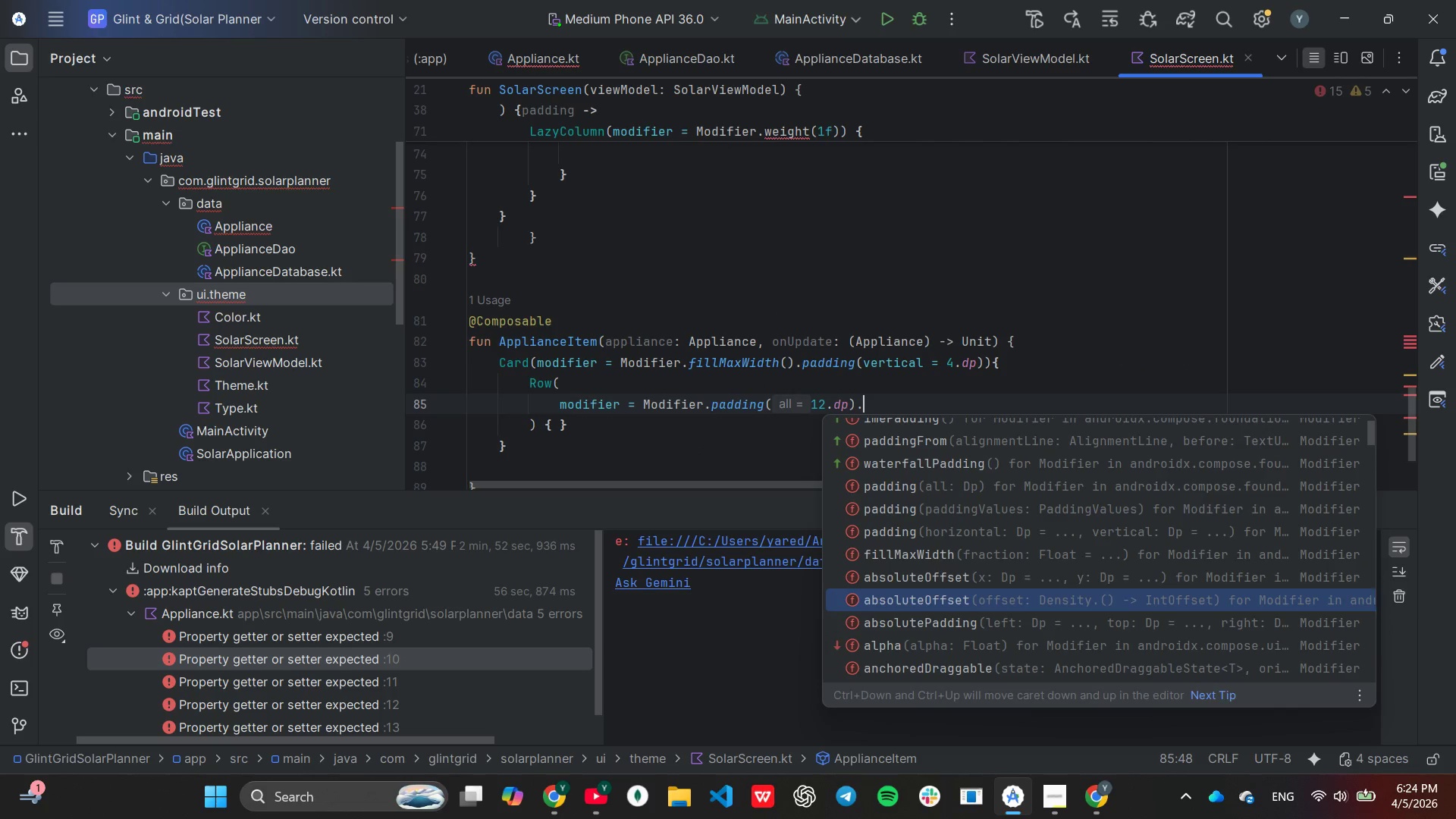 
key(ArrowUp)
 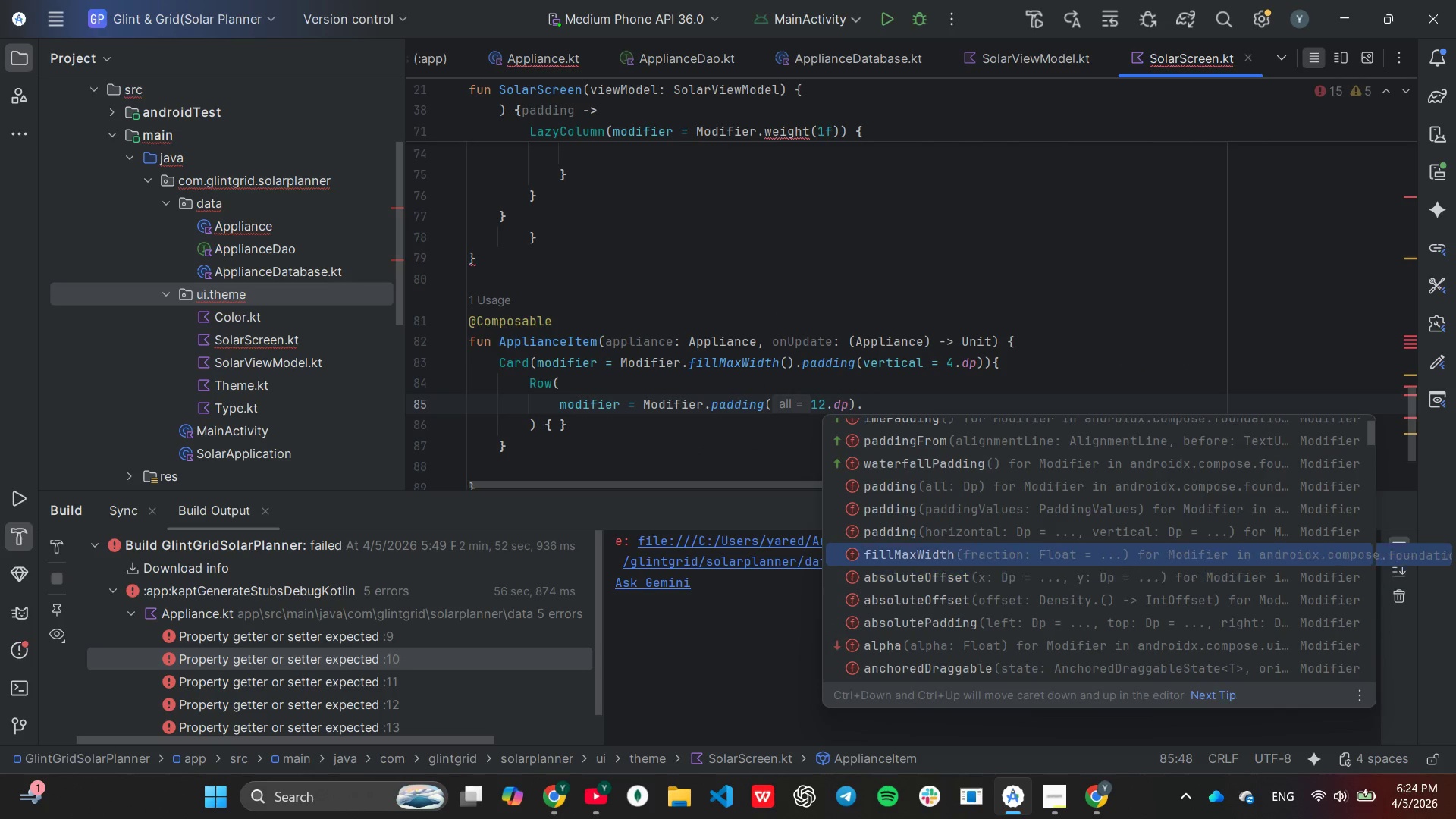 
key(ArrowUp)
 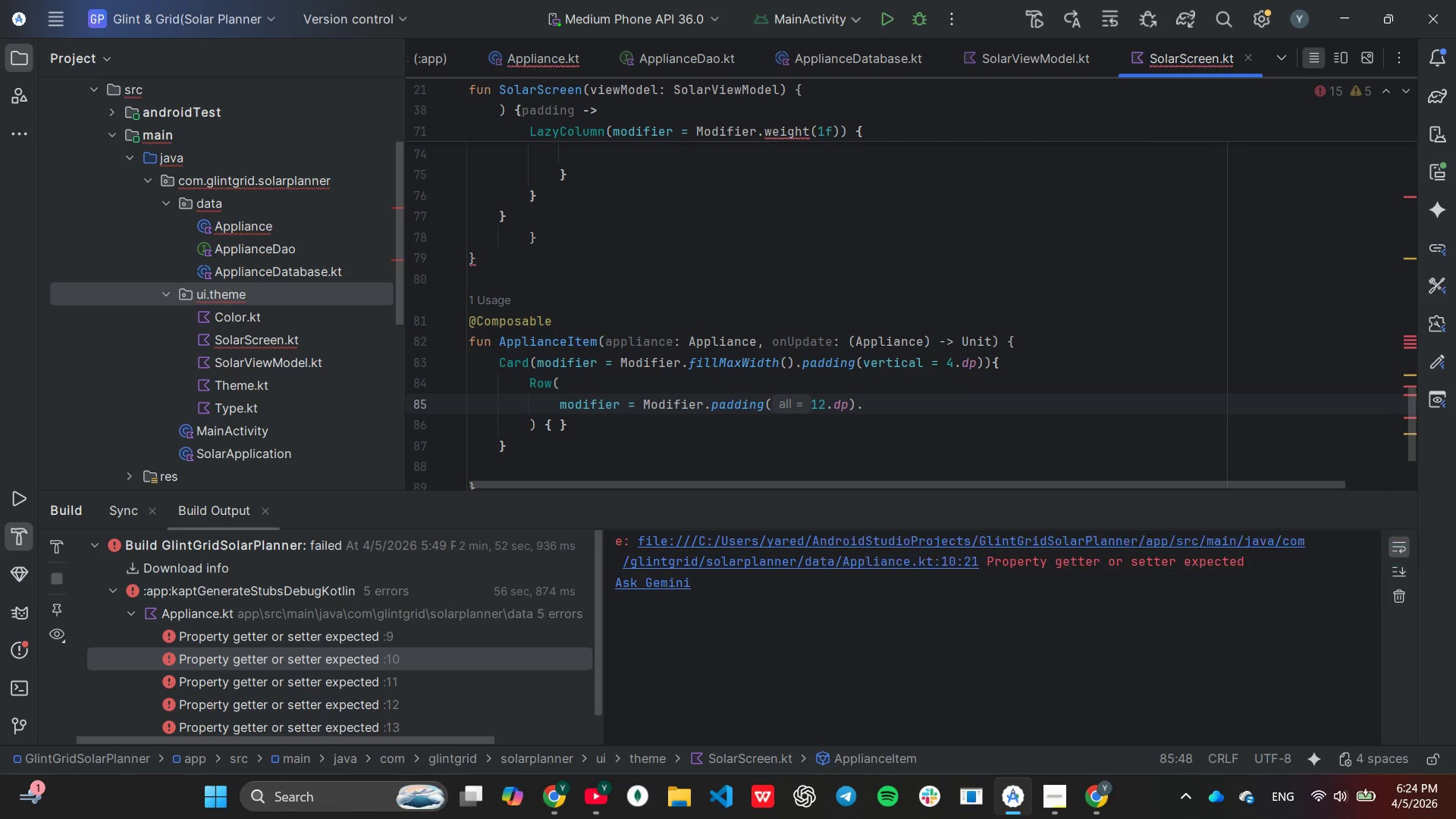 
key(Enter)
 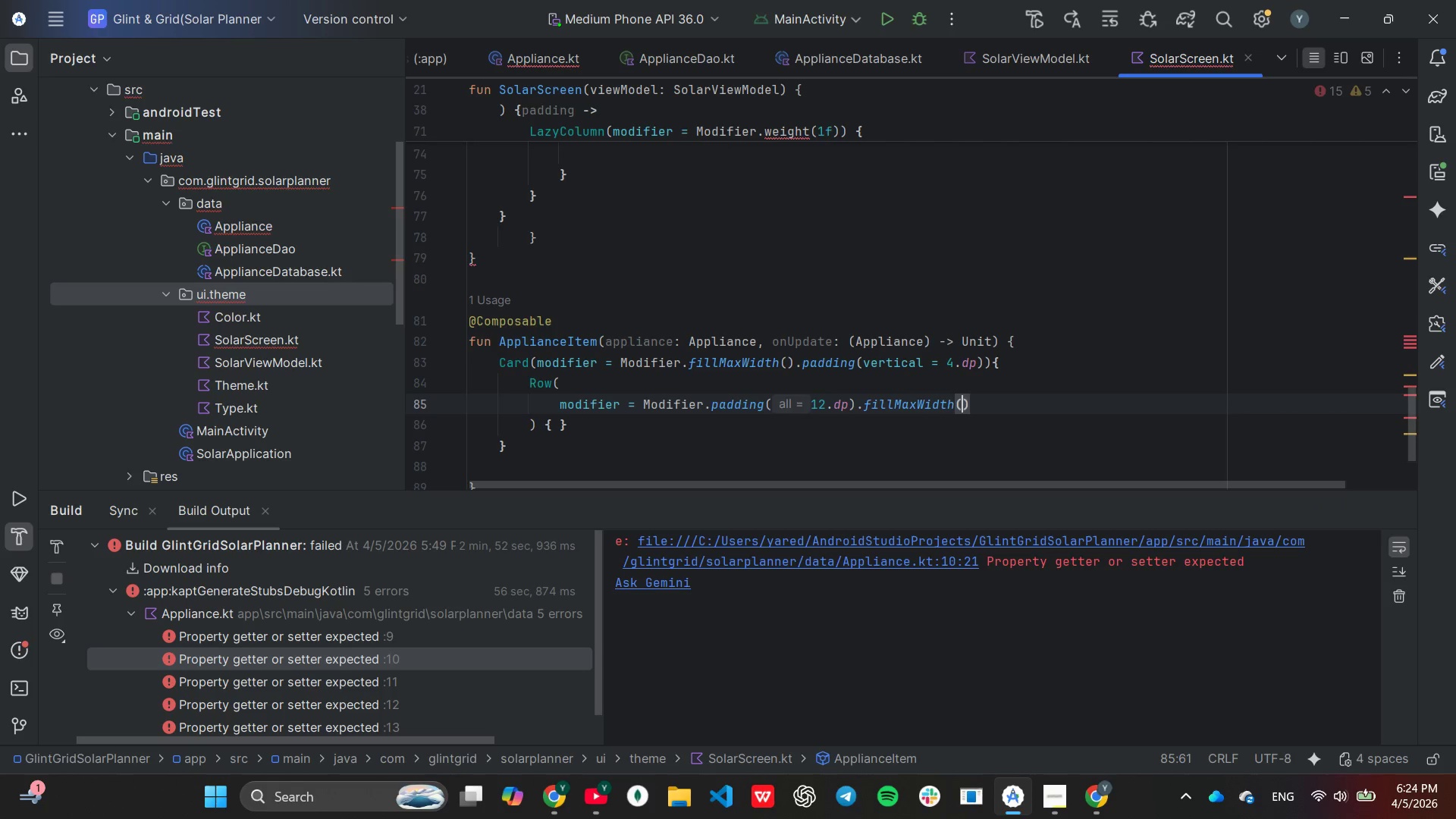 
key(ArrowRight)
 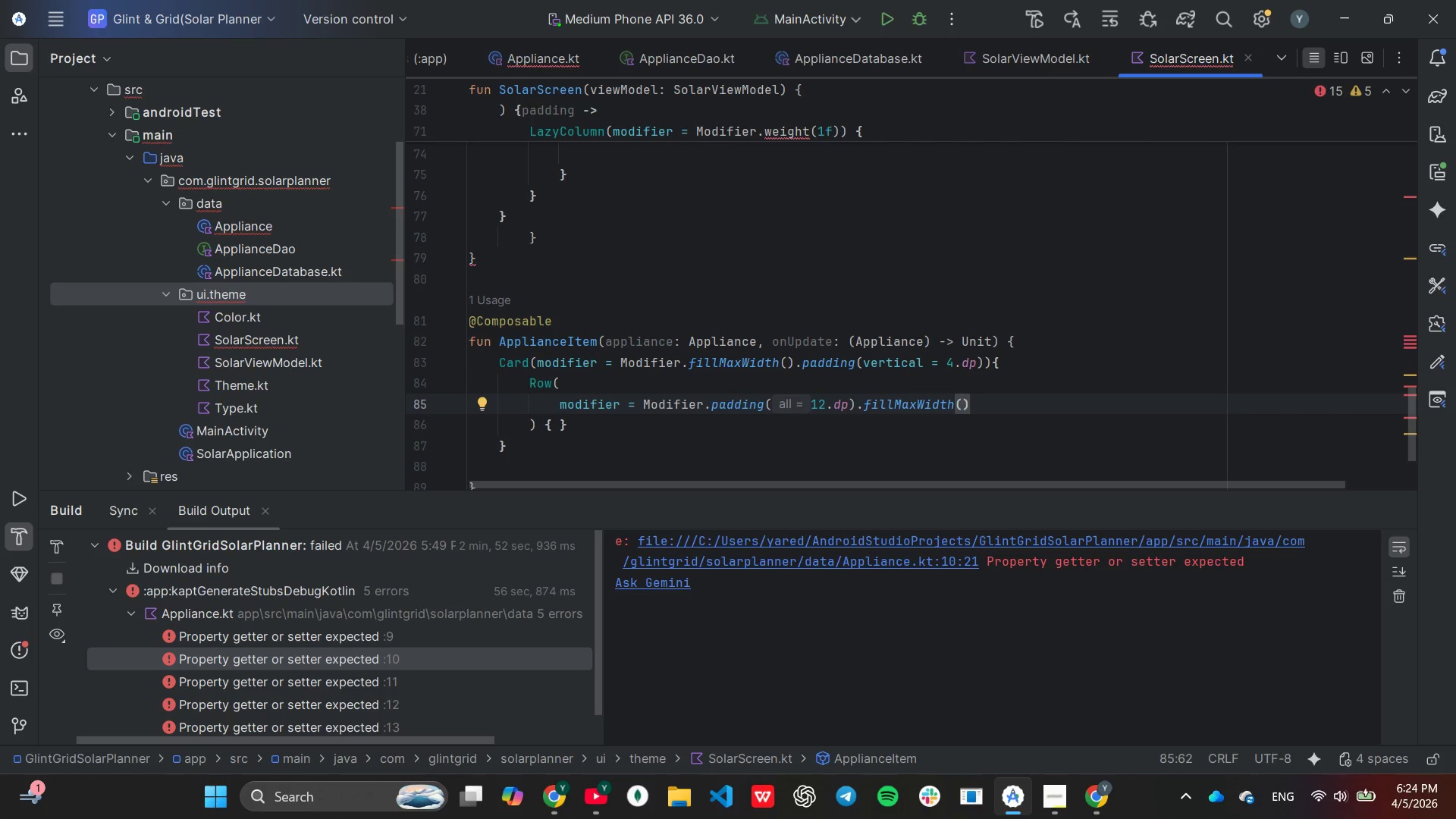 
key(Enter)
 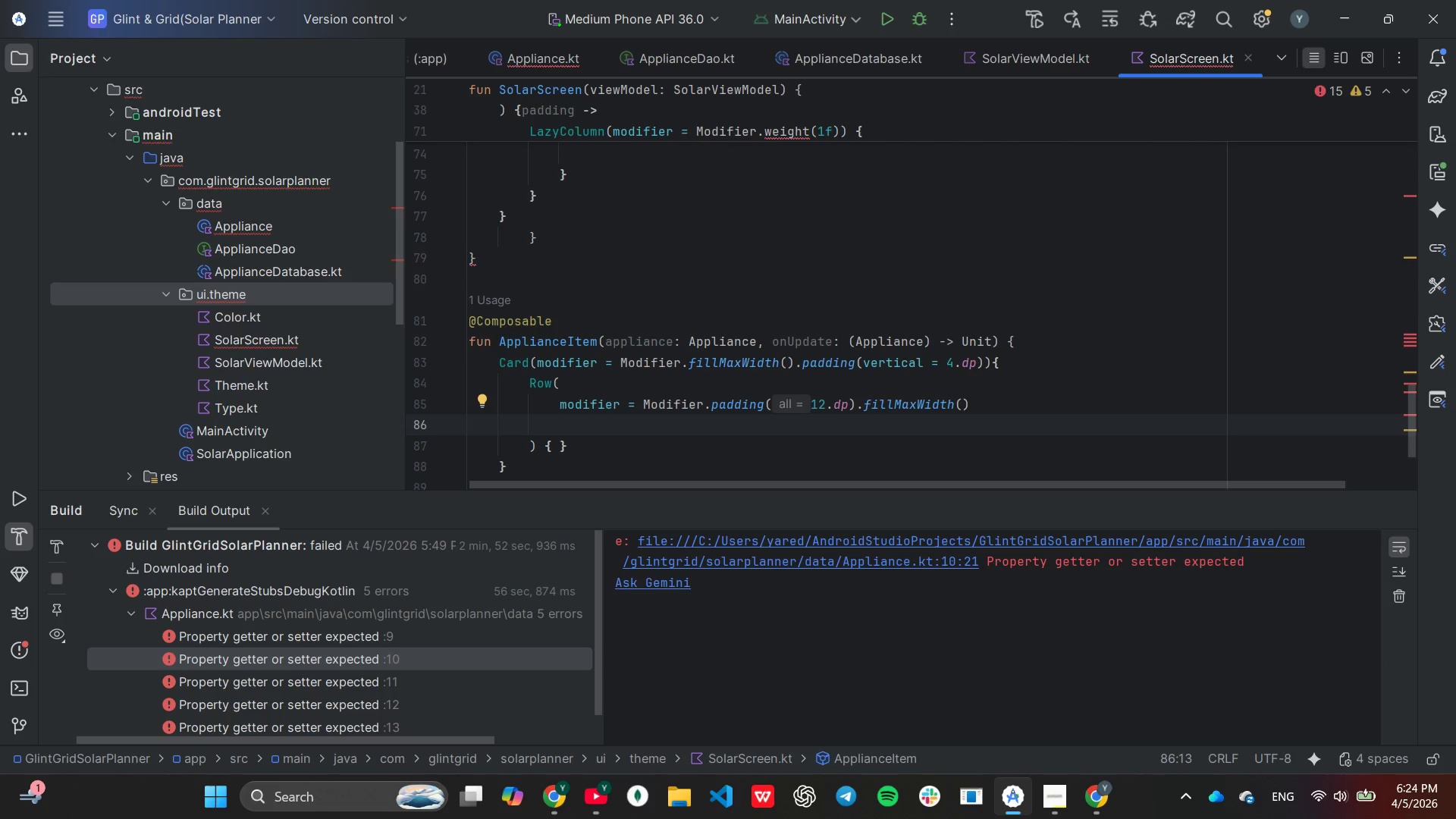 
type(veerticalrt)
key(Tab)
 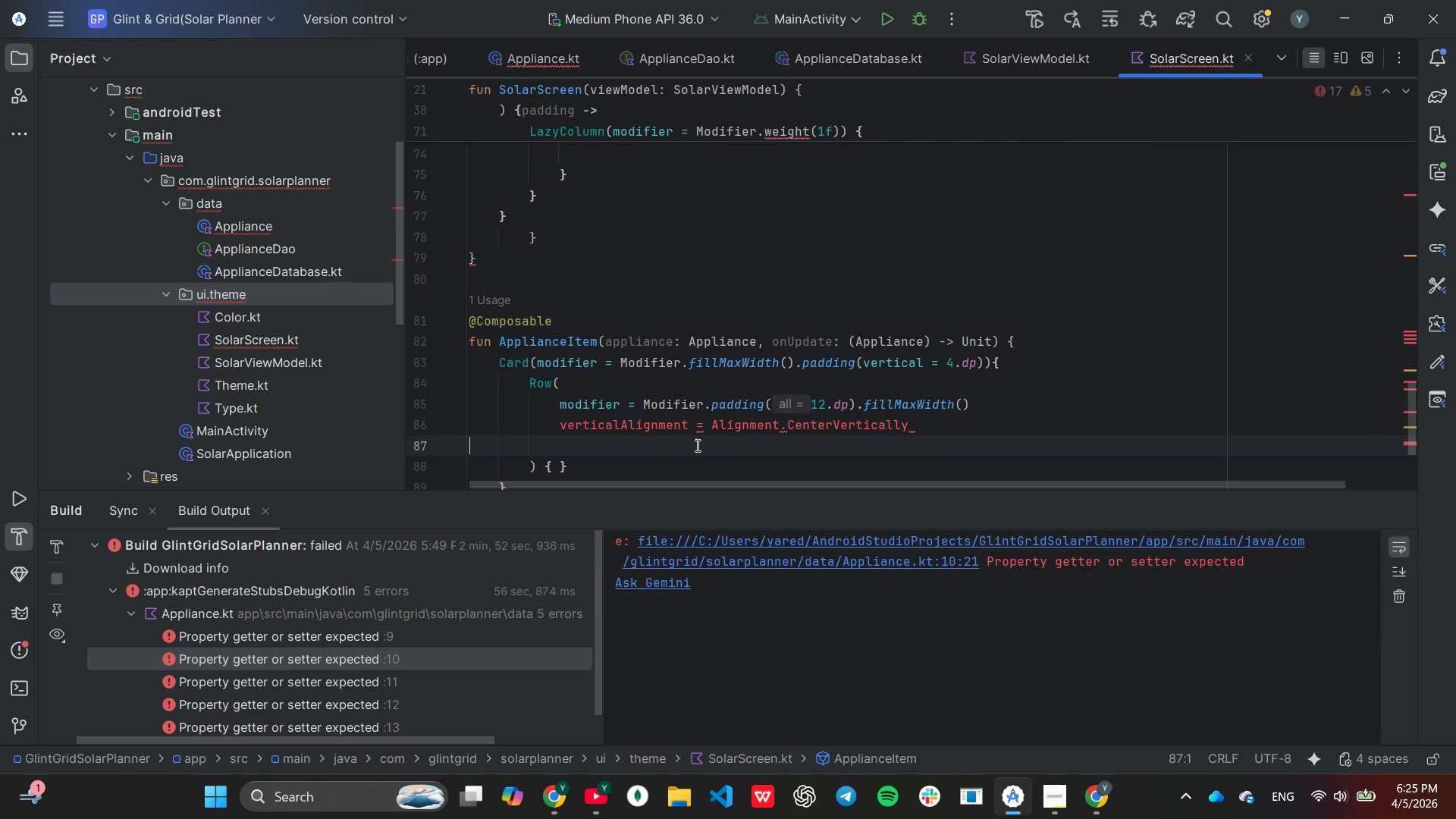 
hold_key(key=Backspace, duration=0.72)
 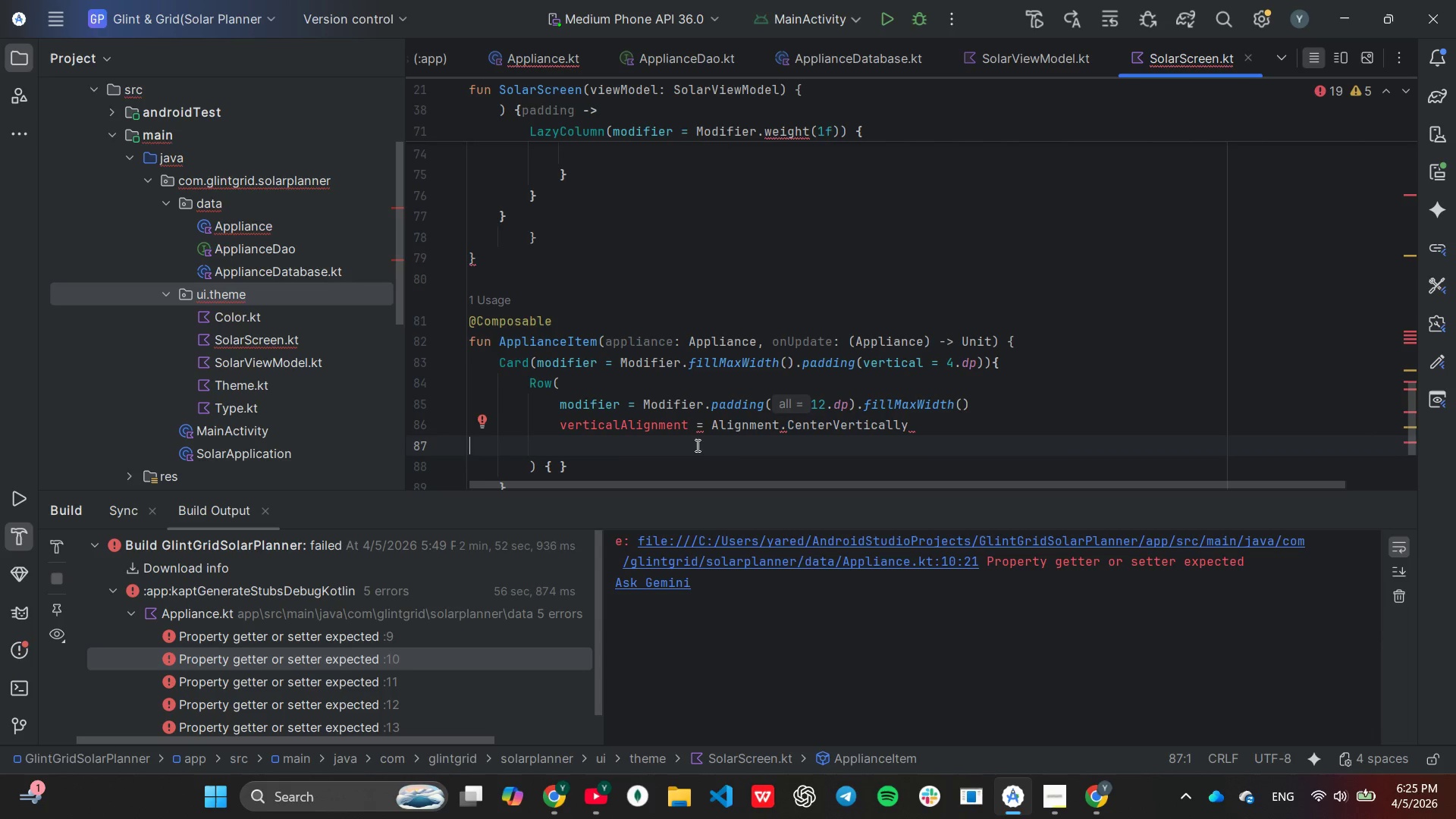 
key(Tab)
key(Tab)
key(Tab)
type(hori)
key(Tab)
 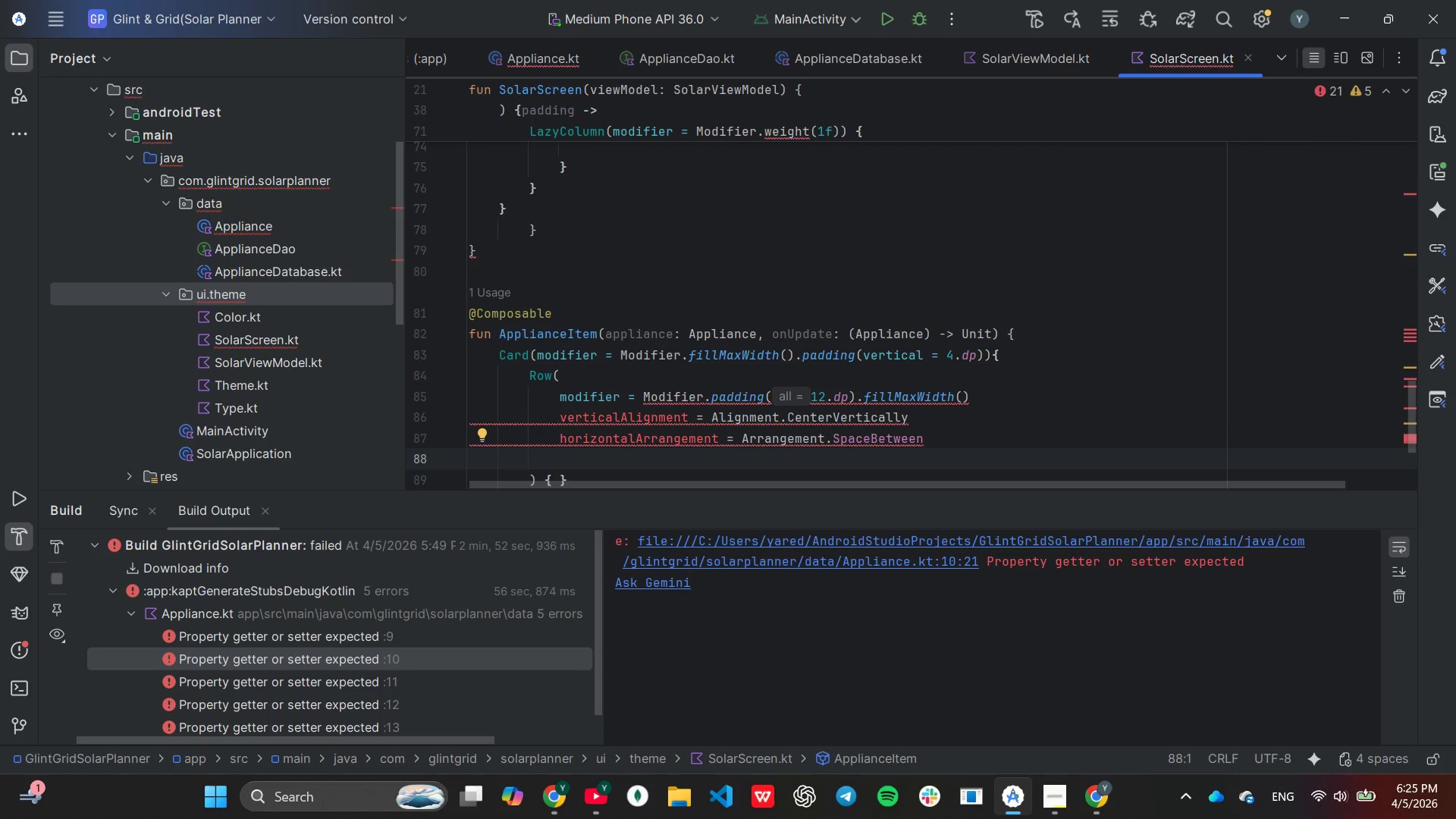 
wait(5.88)
 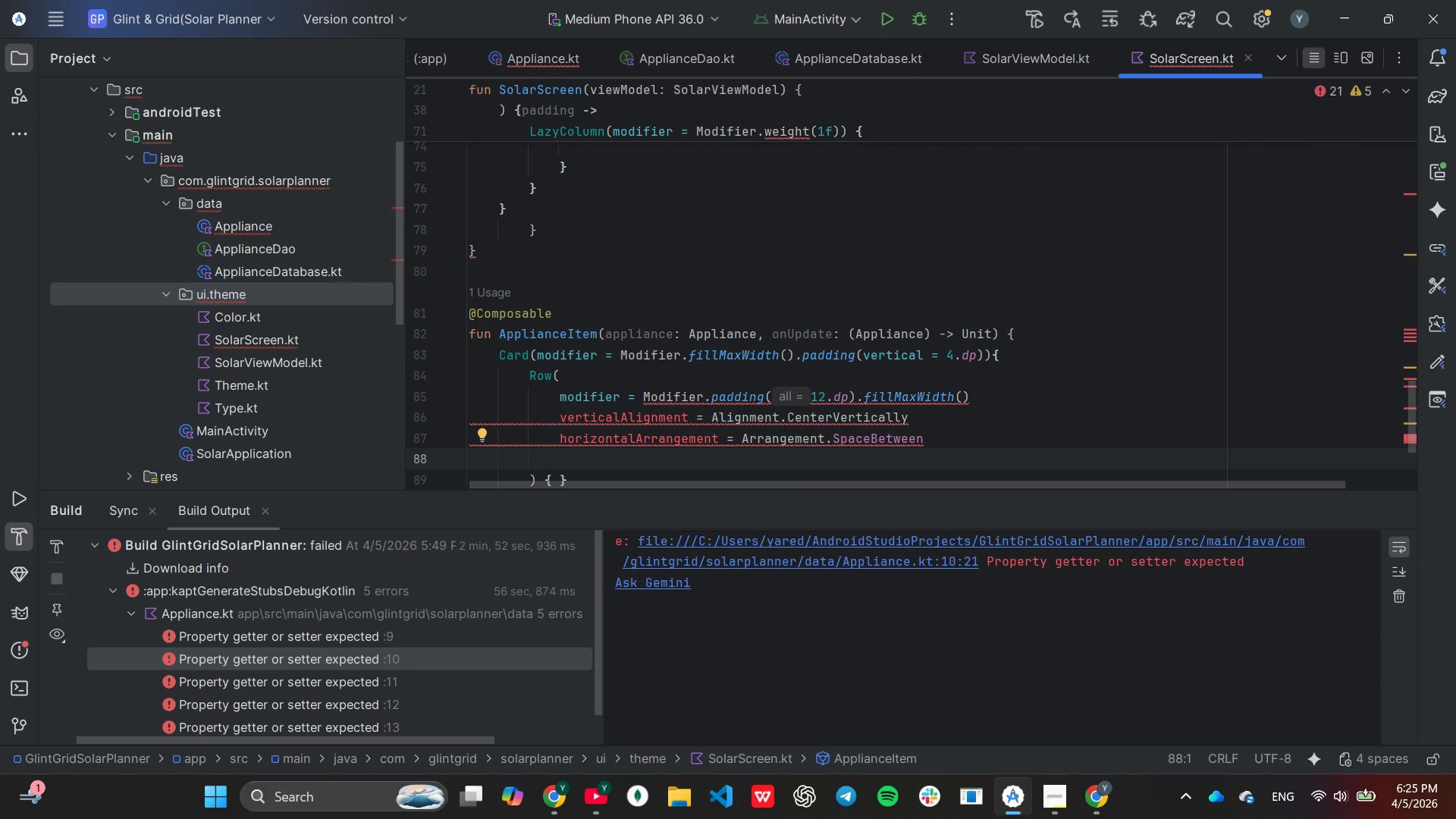 
left_click([1022, 397])
 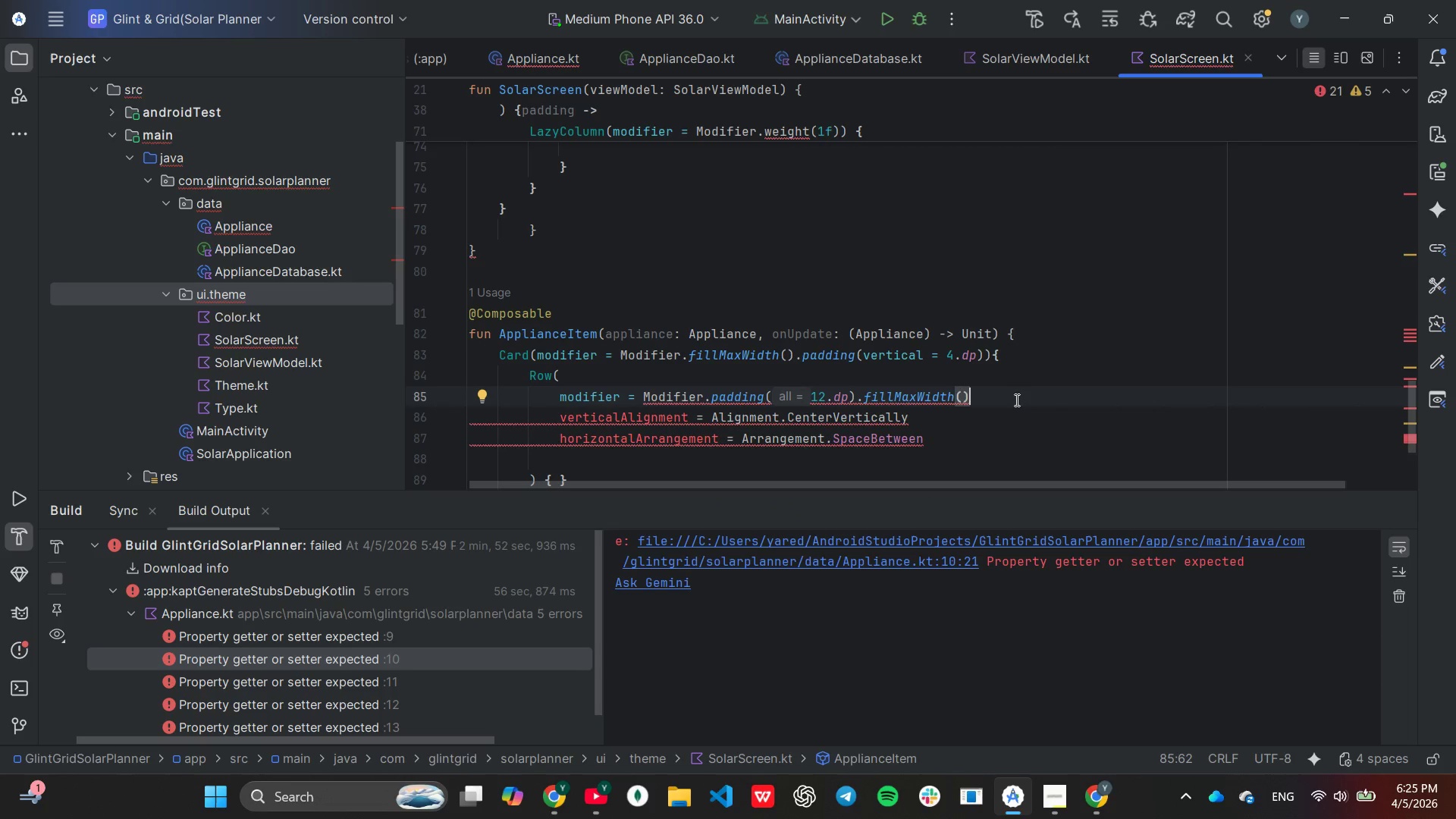 
key(Comma)
 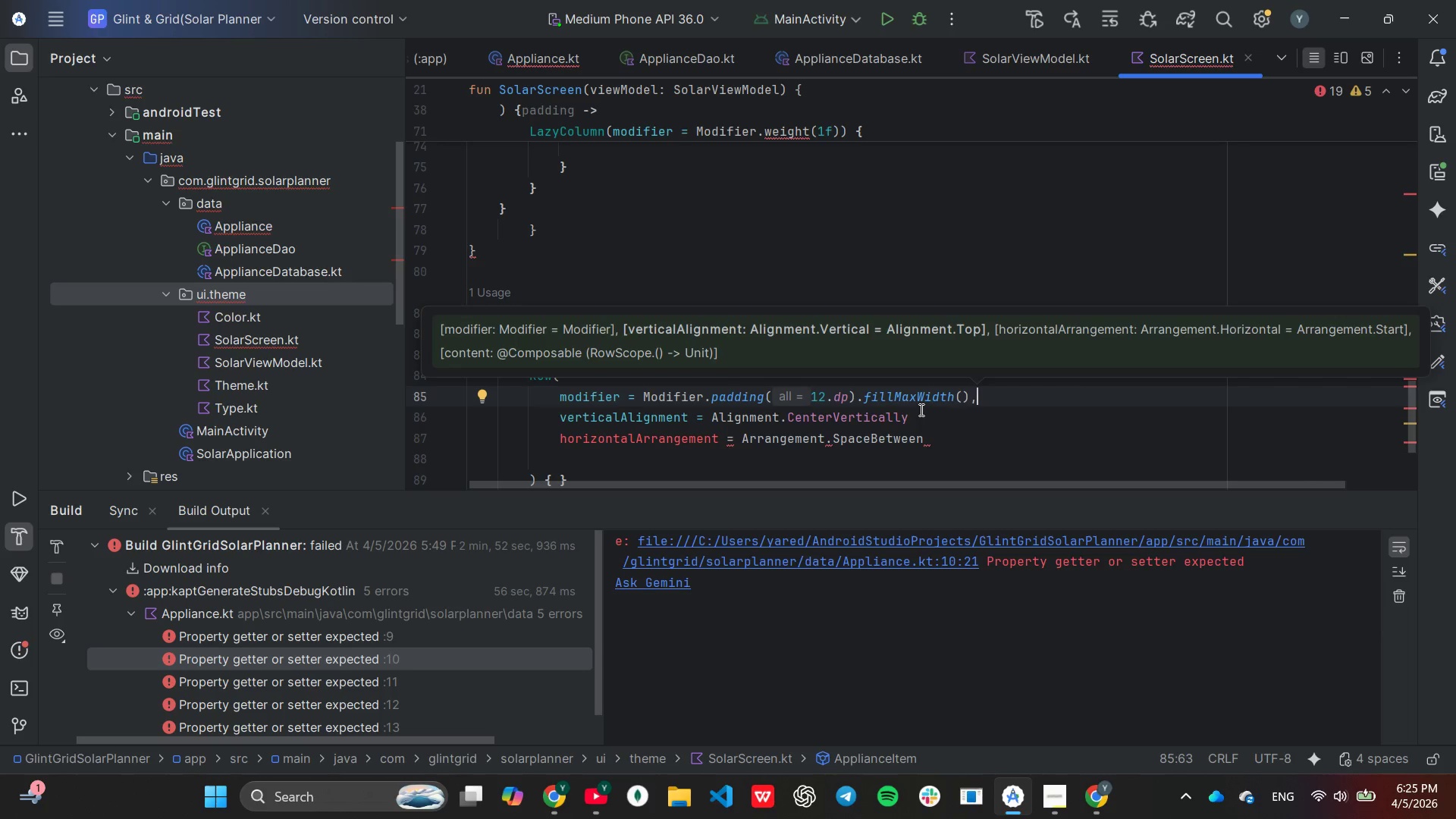 
left_click([921, 410])
 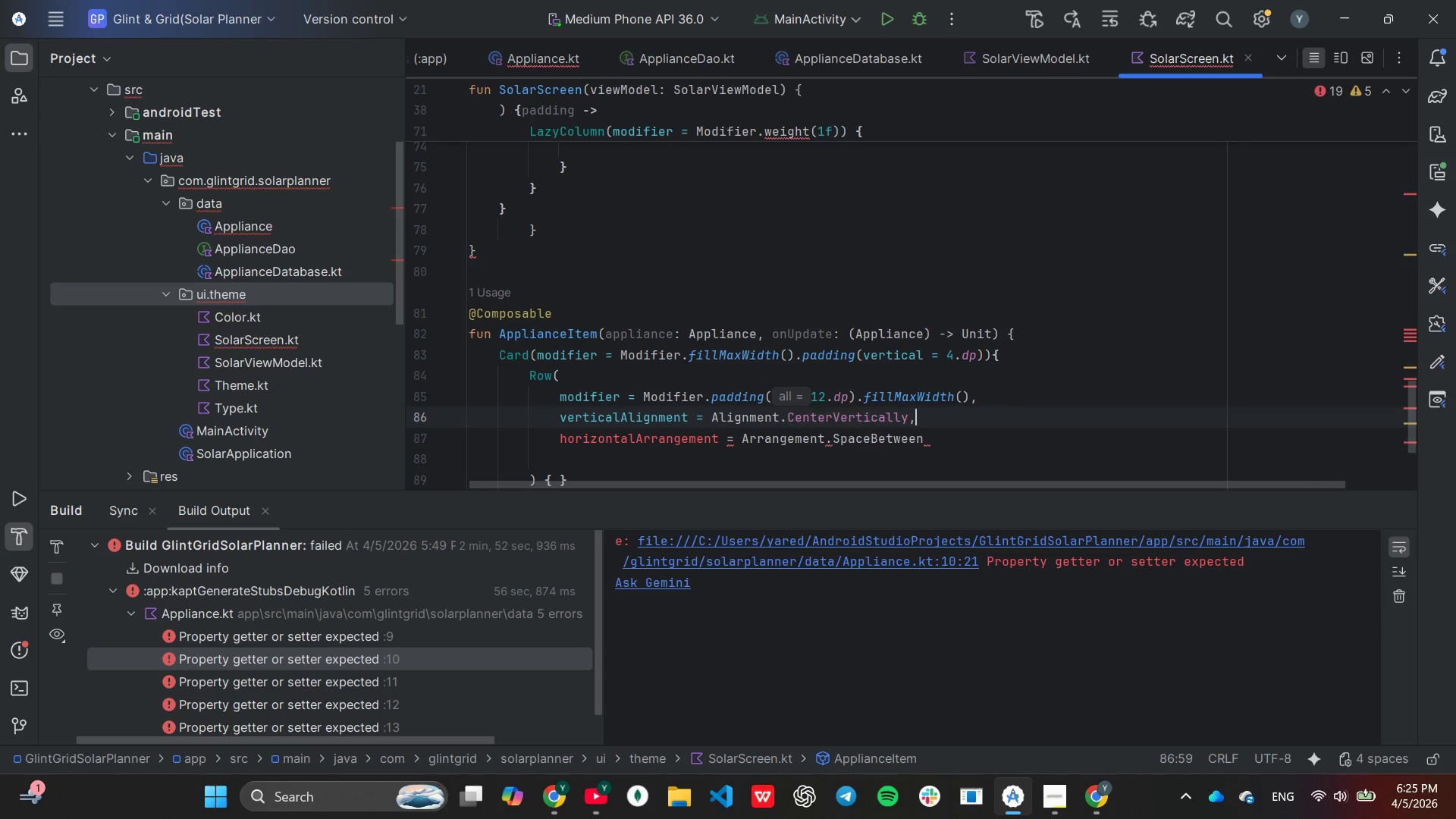 
key(Comma)
 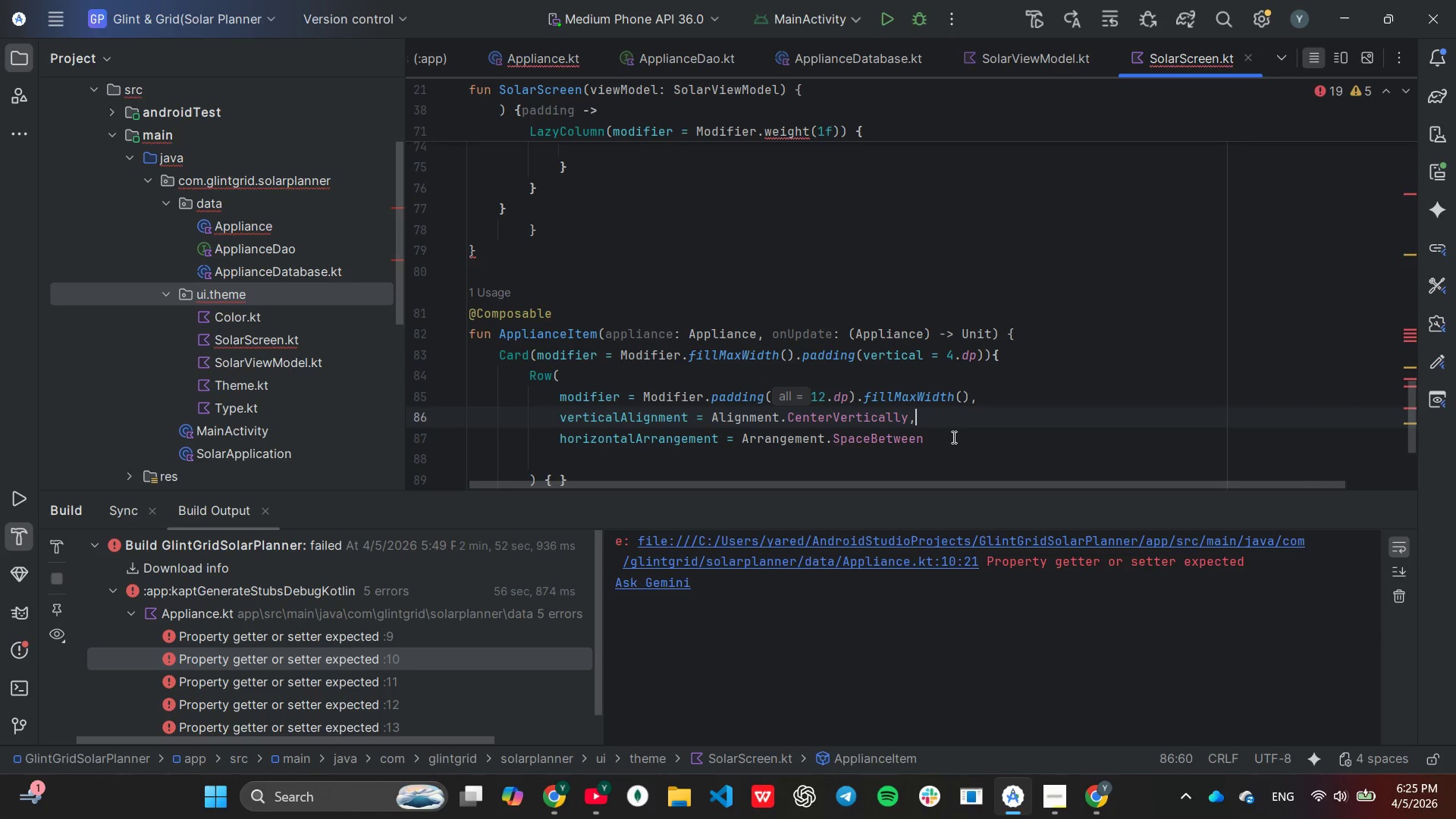 
left_click([952, 437])
 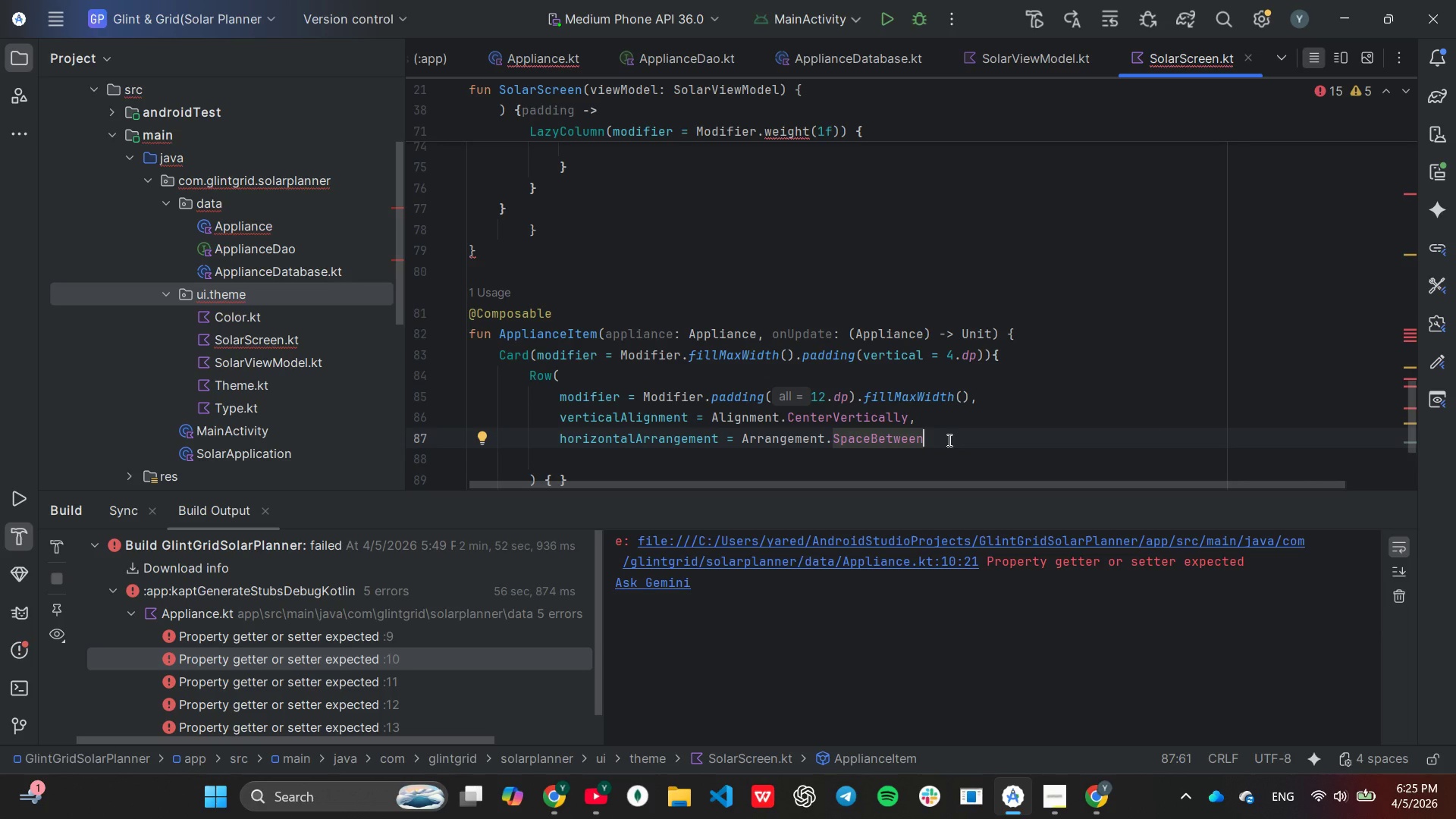 
wait(7.36)
 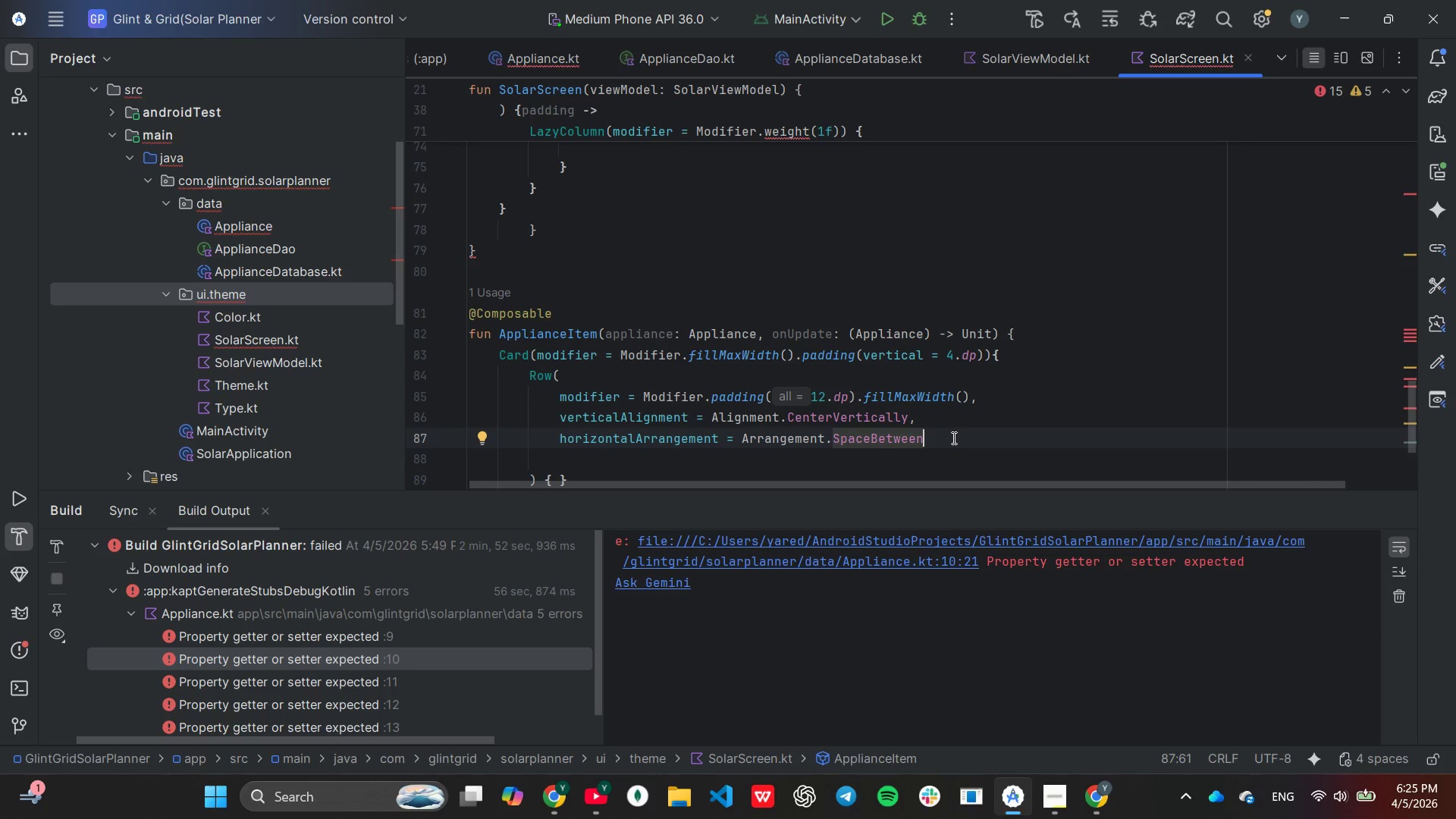 
scroll: coordinate [947, 440], scroll_direction: down, amount: 1.0
 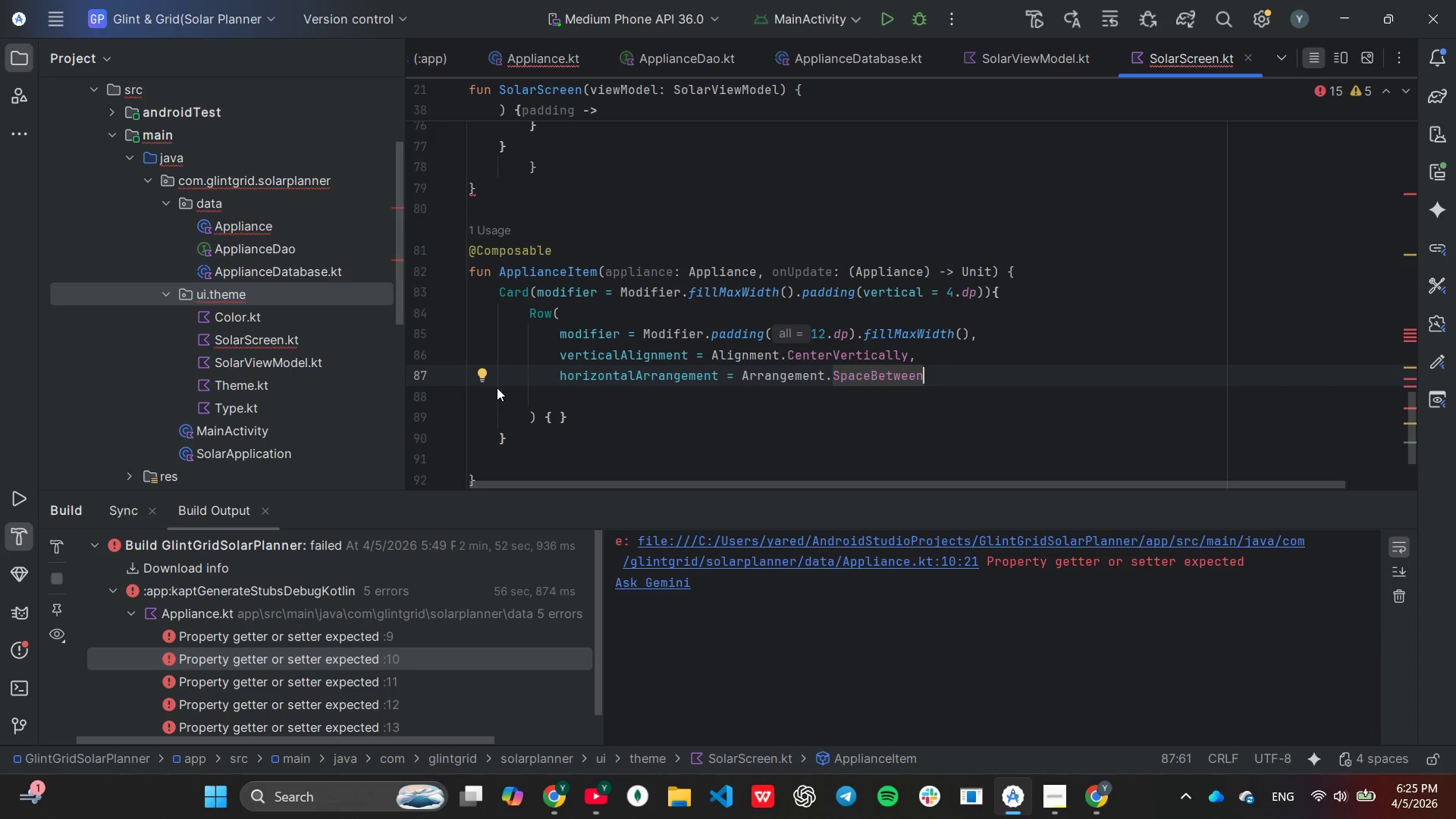 
wait(5.33)
 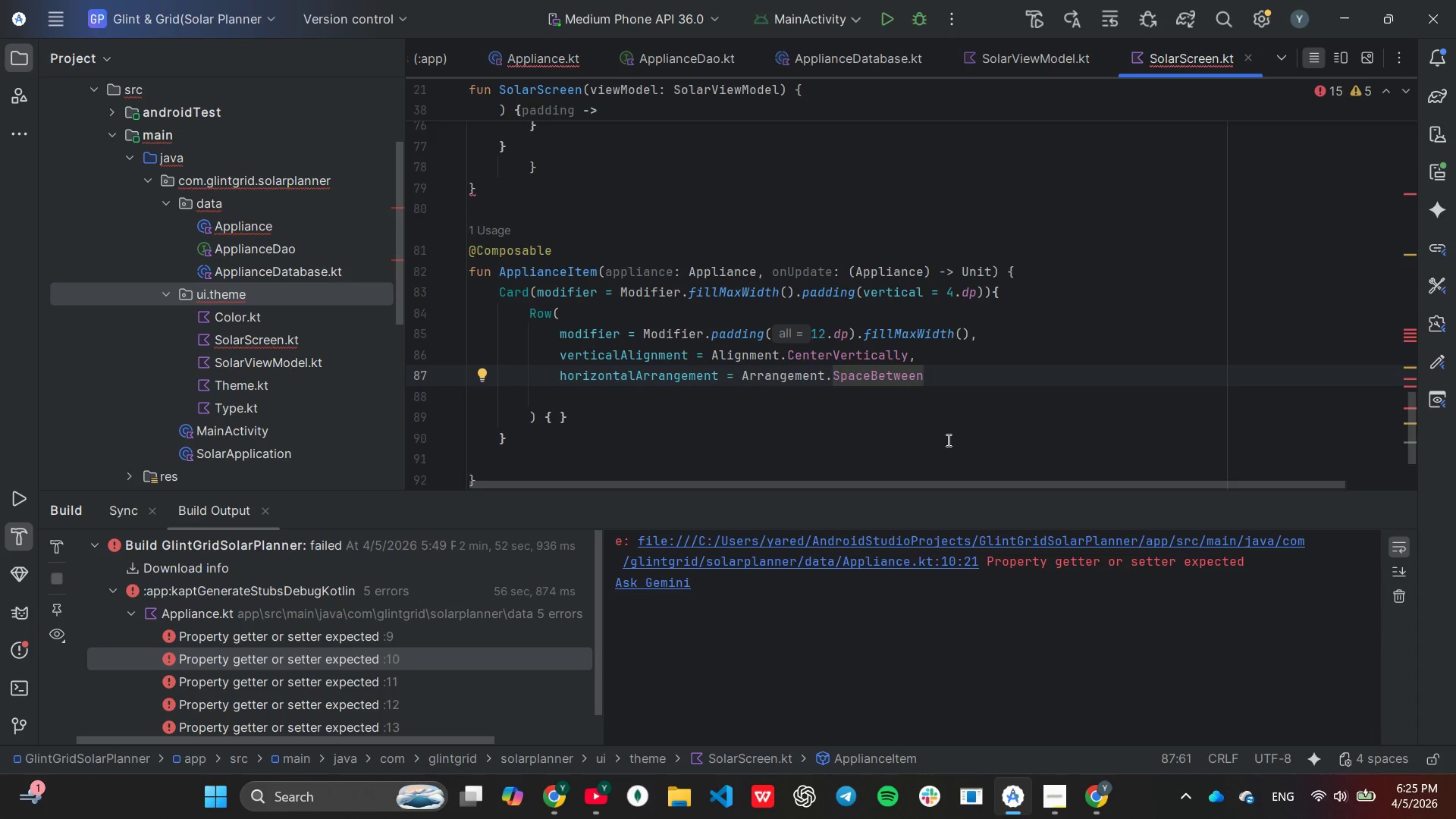 
left_click([552, 416])
 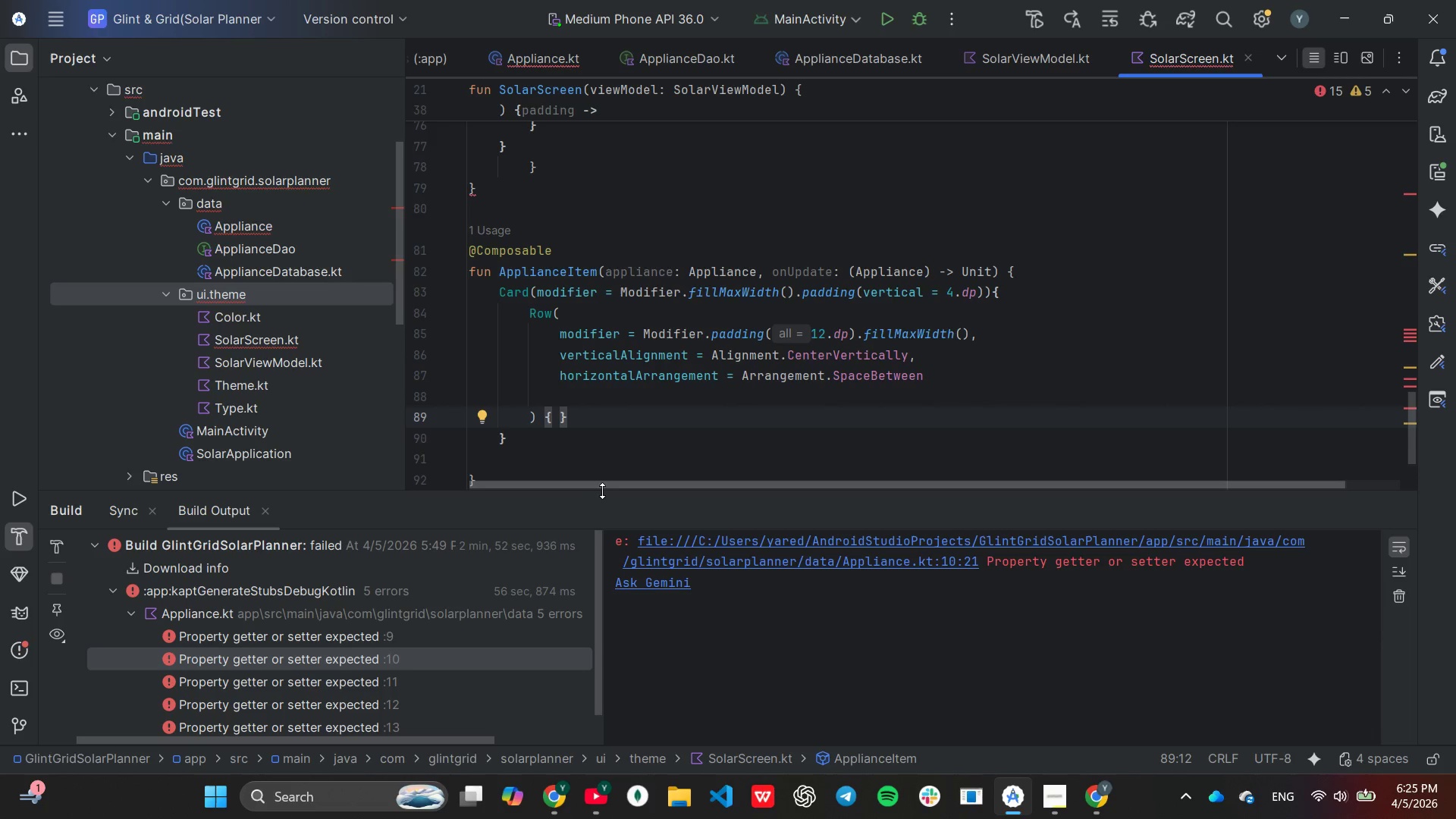 
key(Enter)
 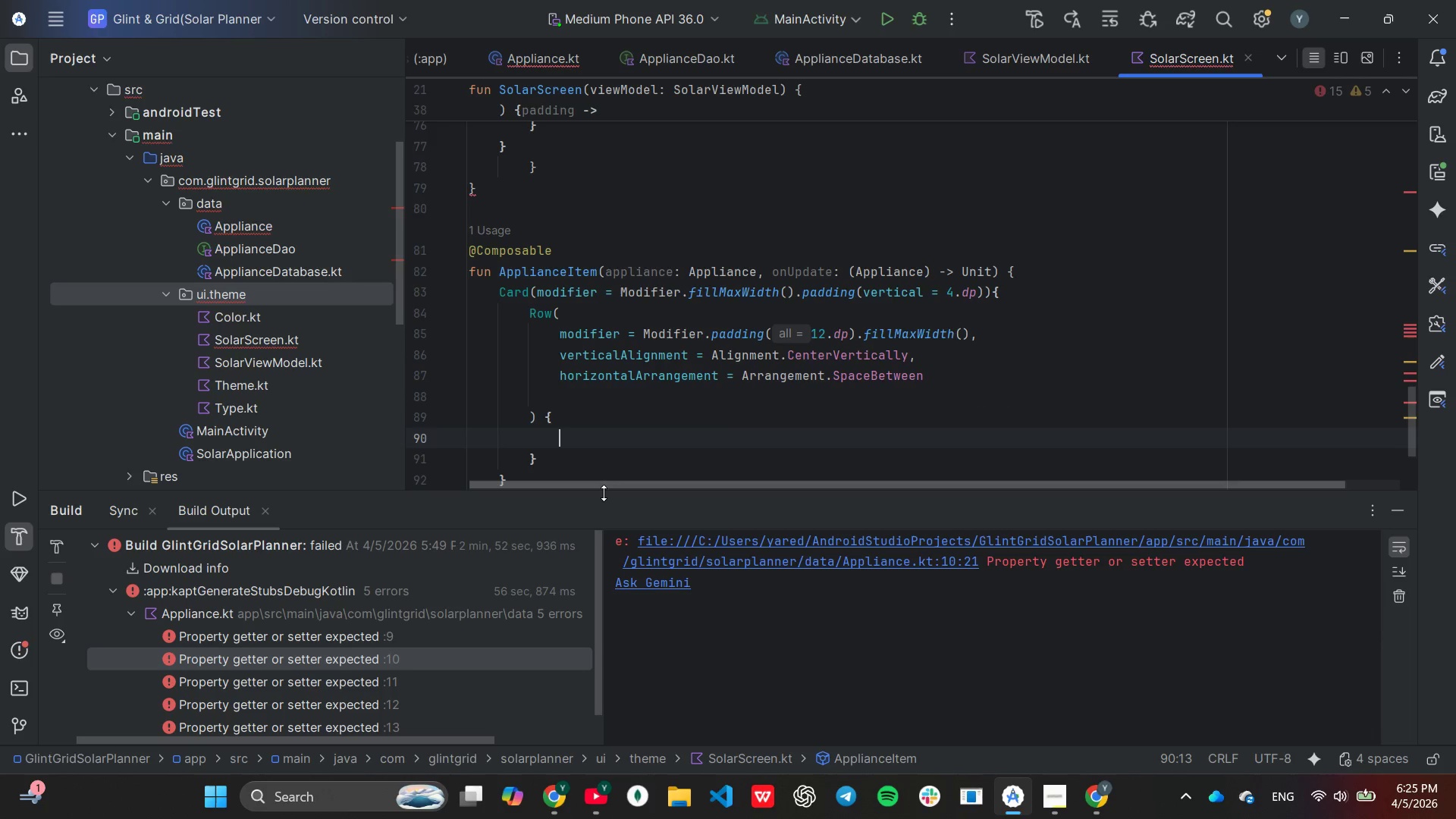 
scroll: coordinate [733, 422], scroll_direction: down, amount: 3.0
 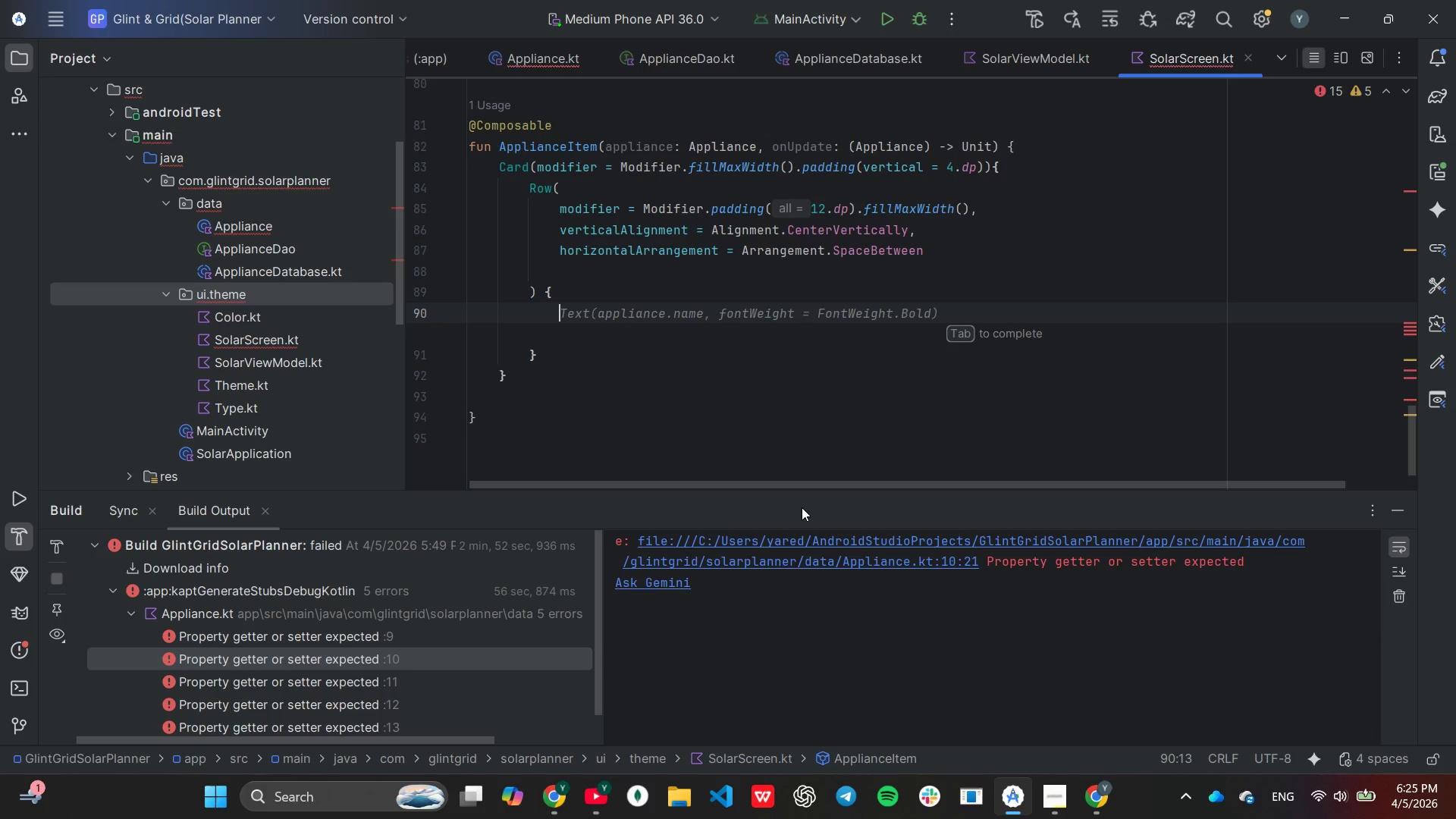 
type(COl)
key(Backspace)
key(Backspace)
type(olu)
 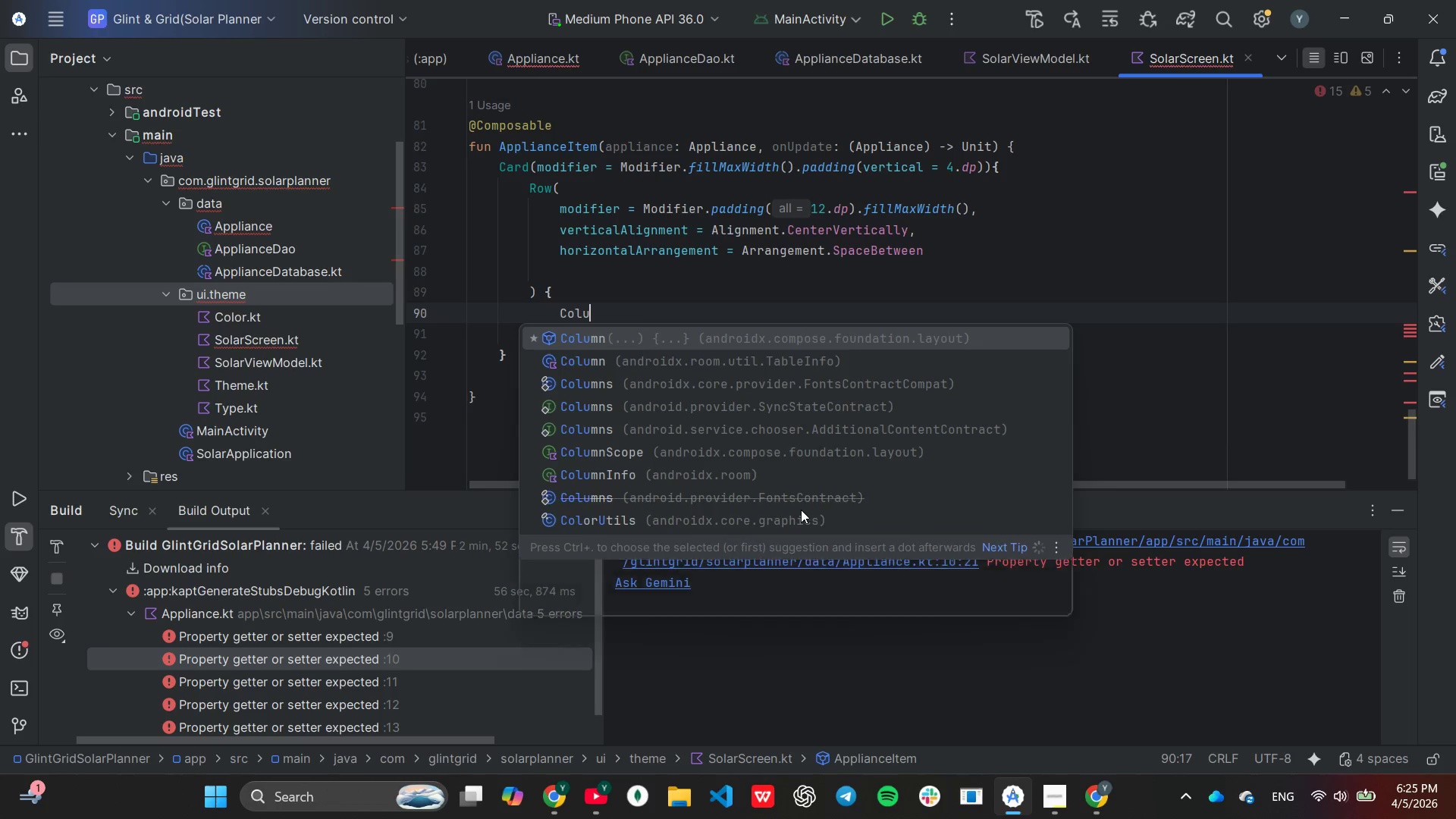 
key(Enter)
 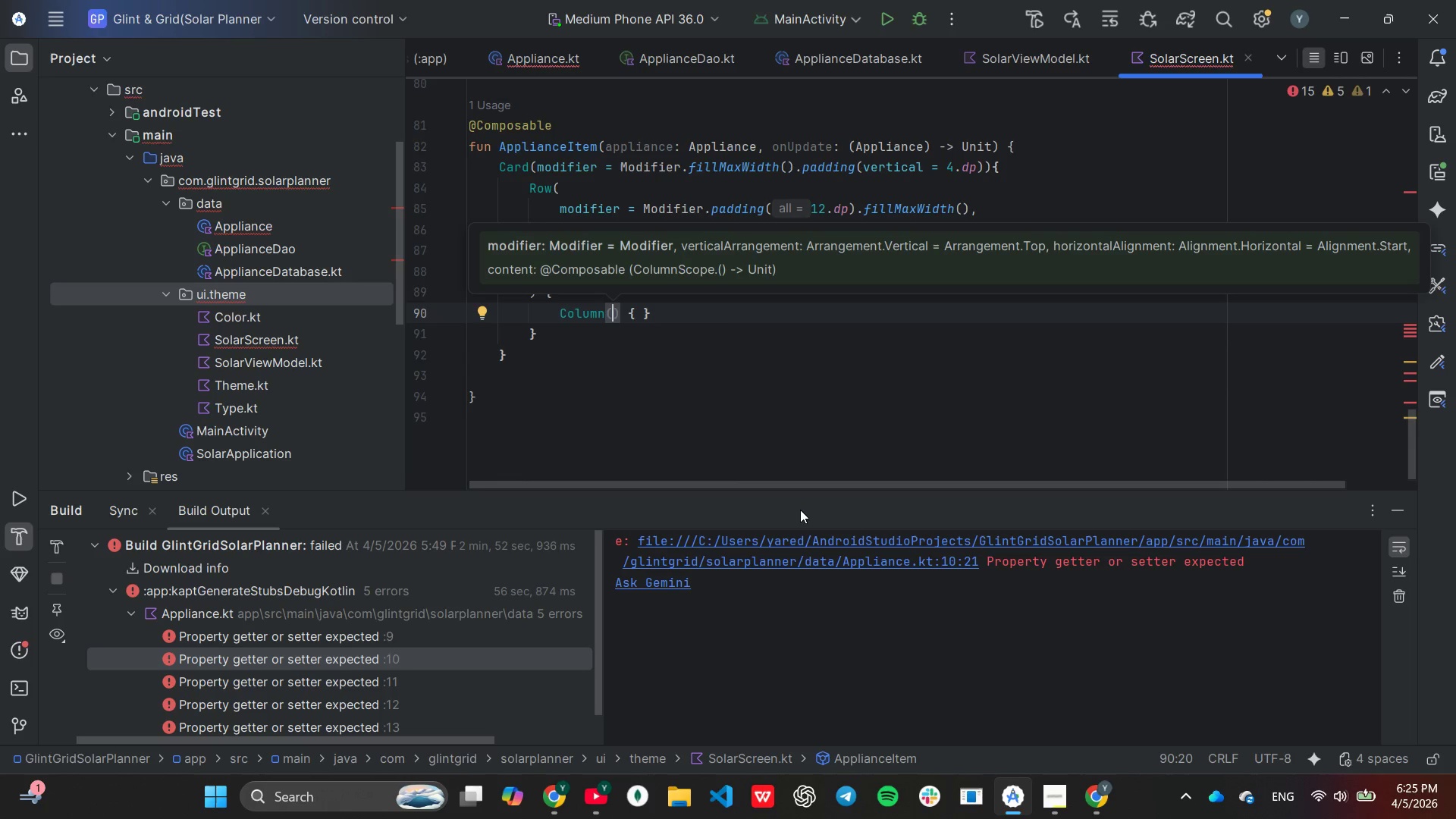 
type(modi)
 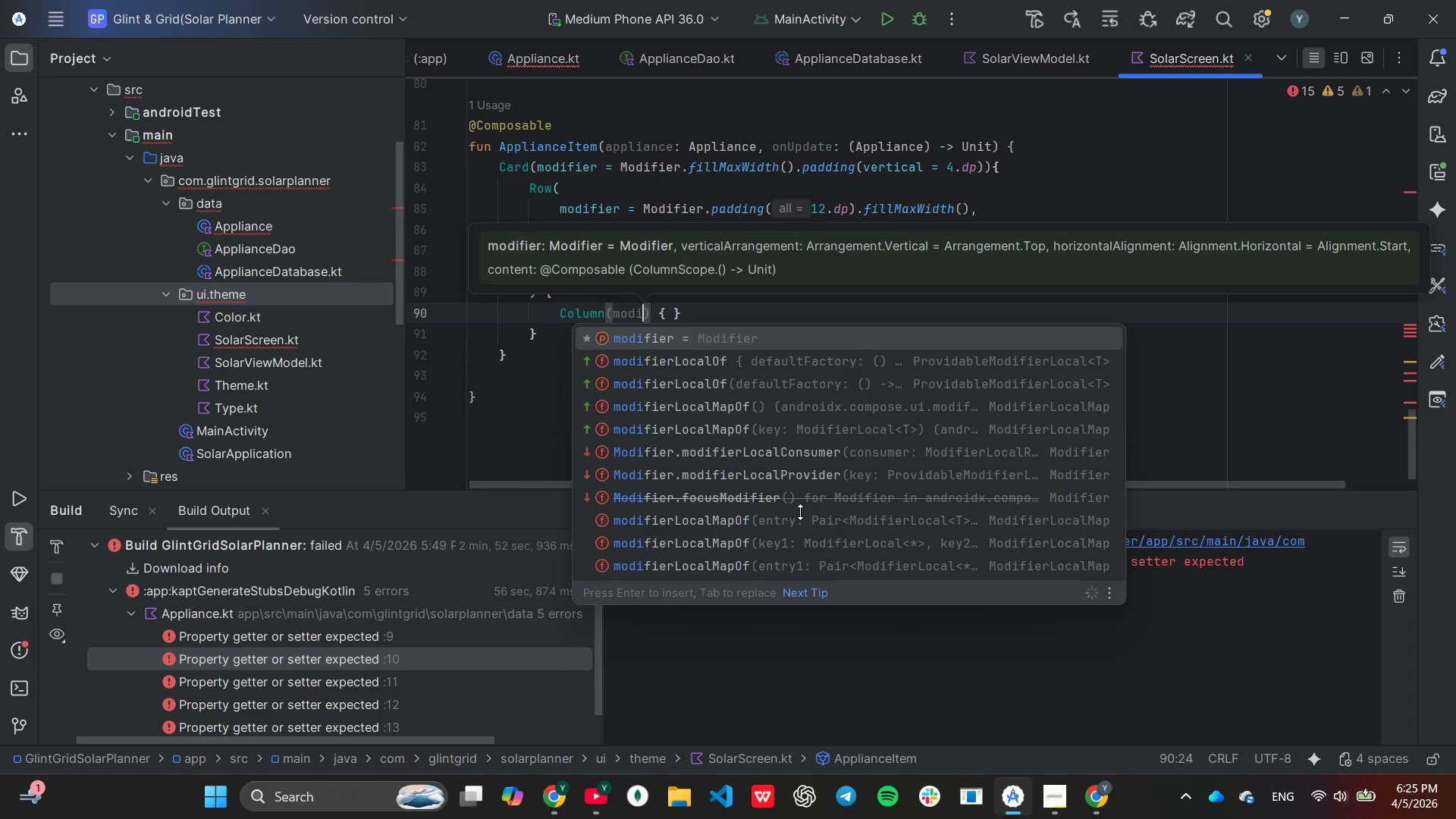 
key(Enter)
 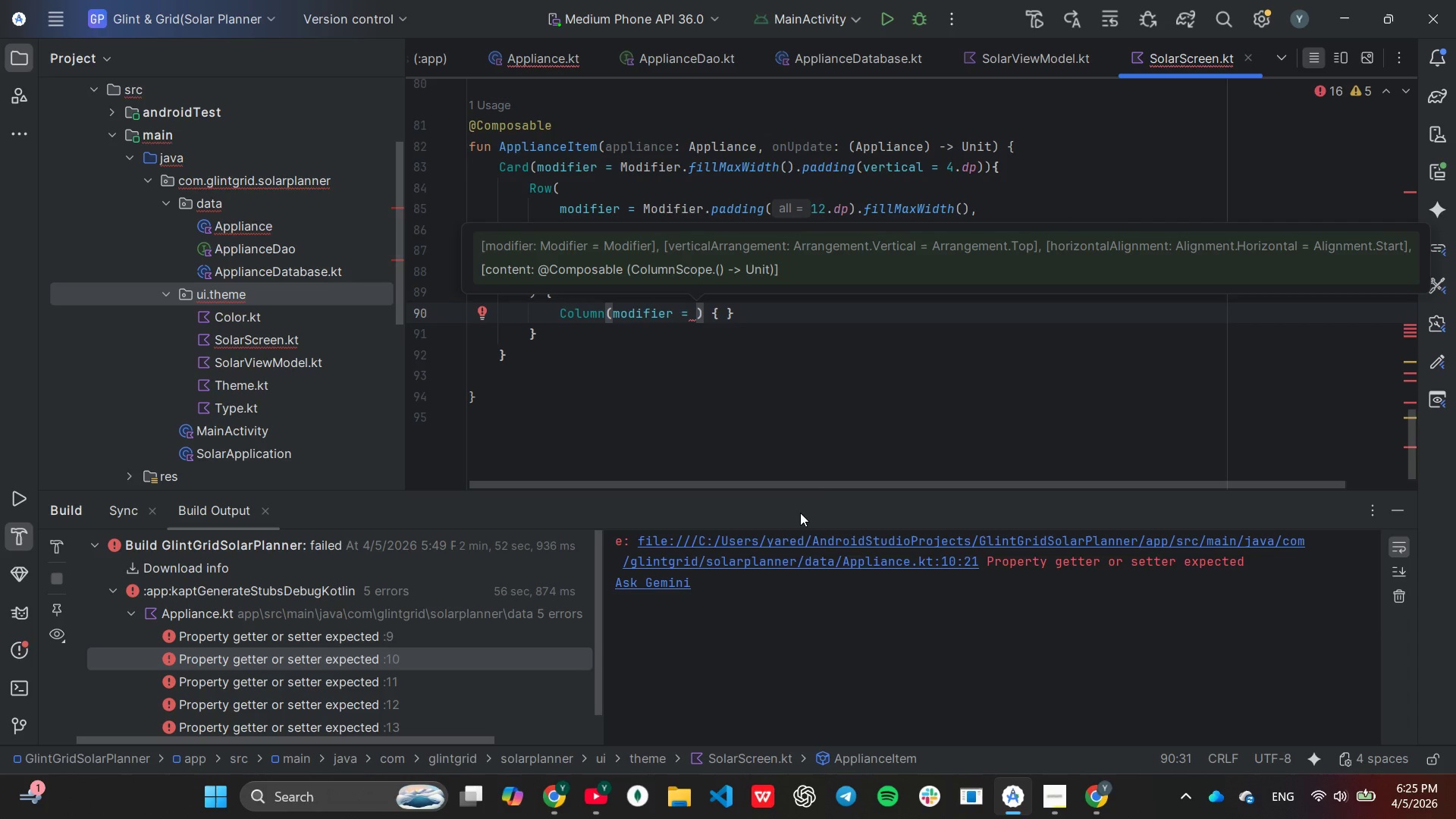 
type(Modif)
 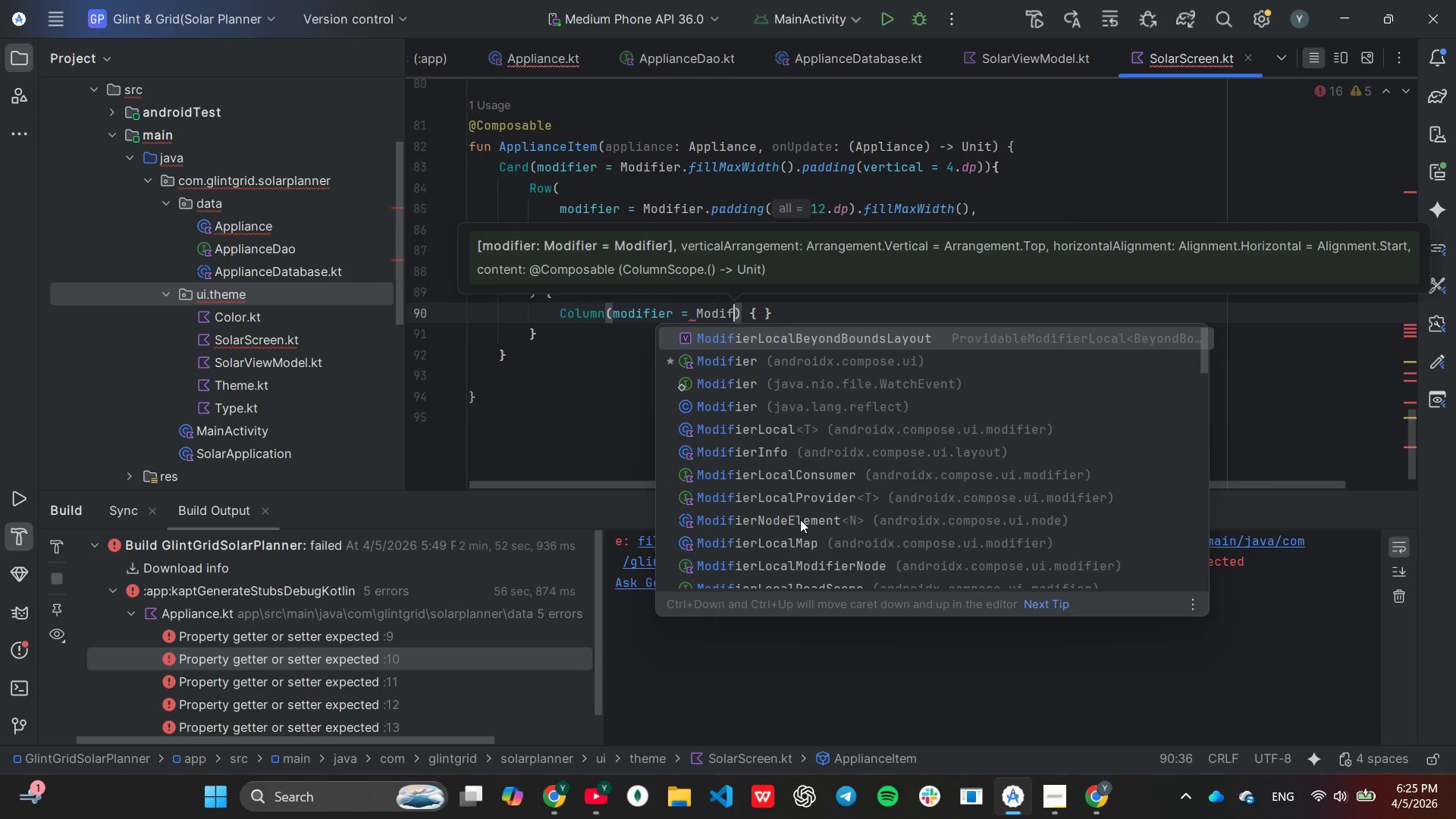 
key(ArrowDown)
 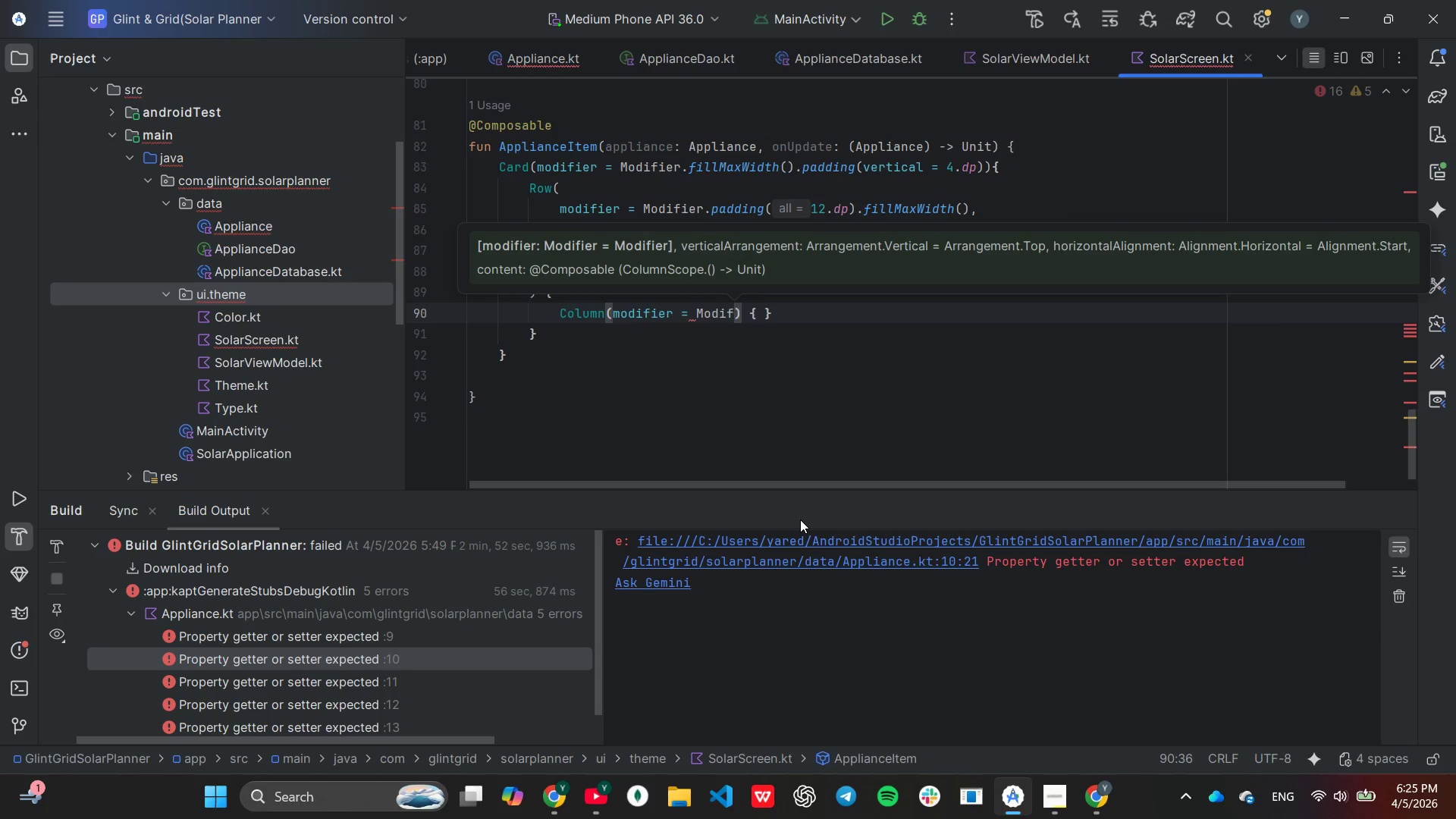 
key(Enter)
 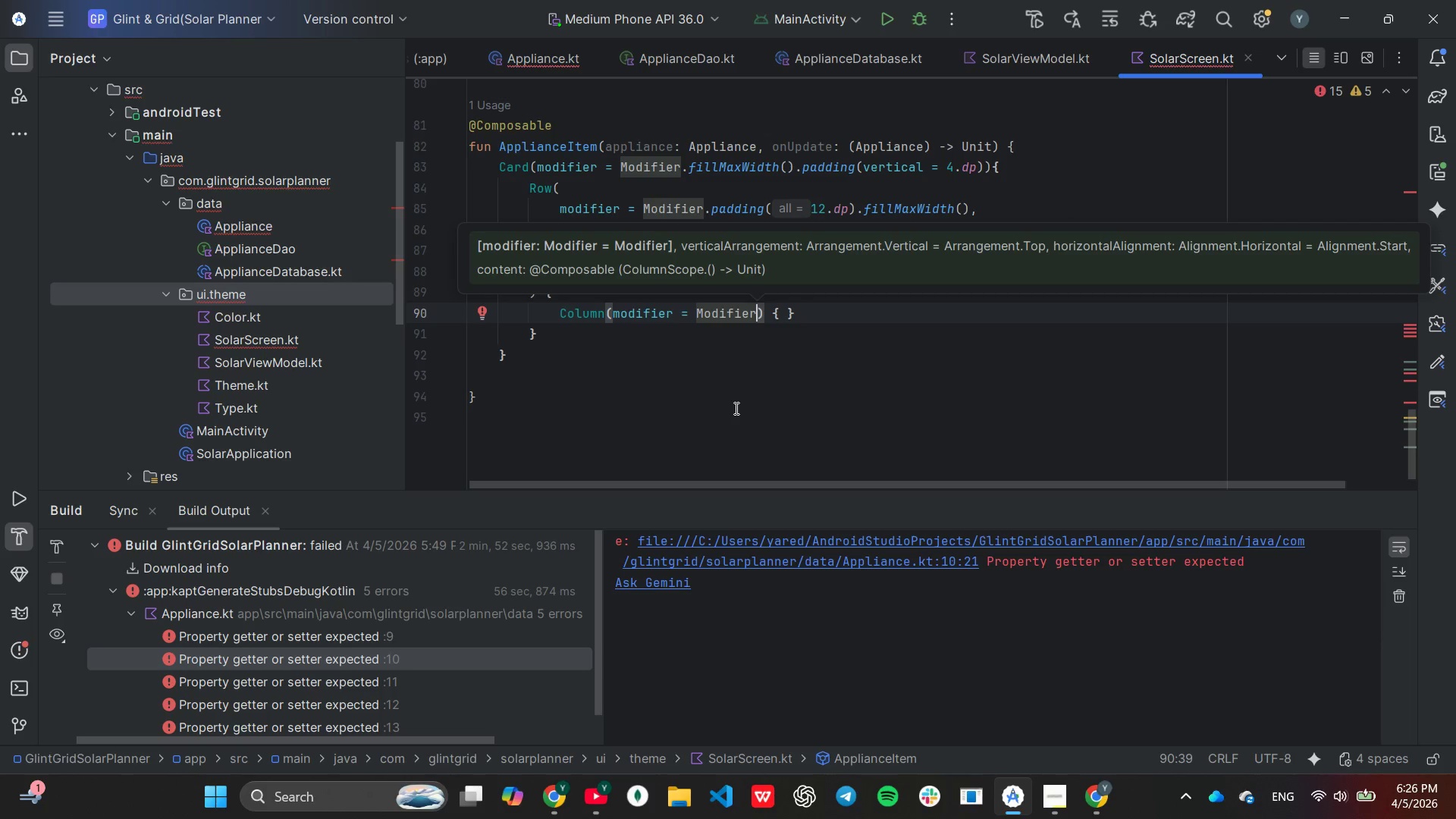 
wait(14.06)
 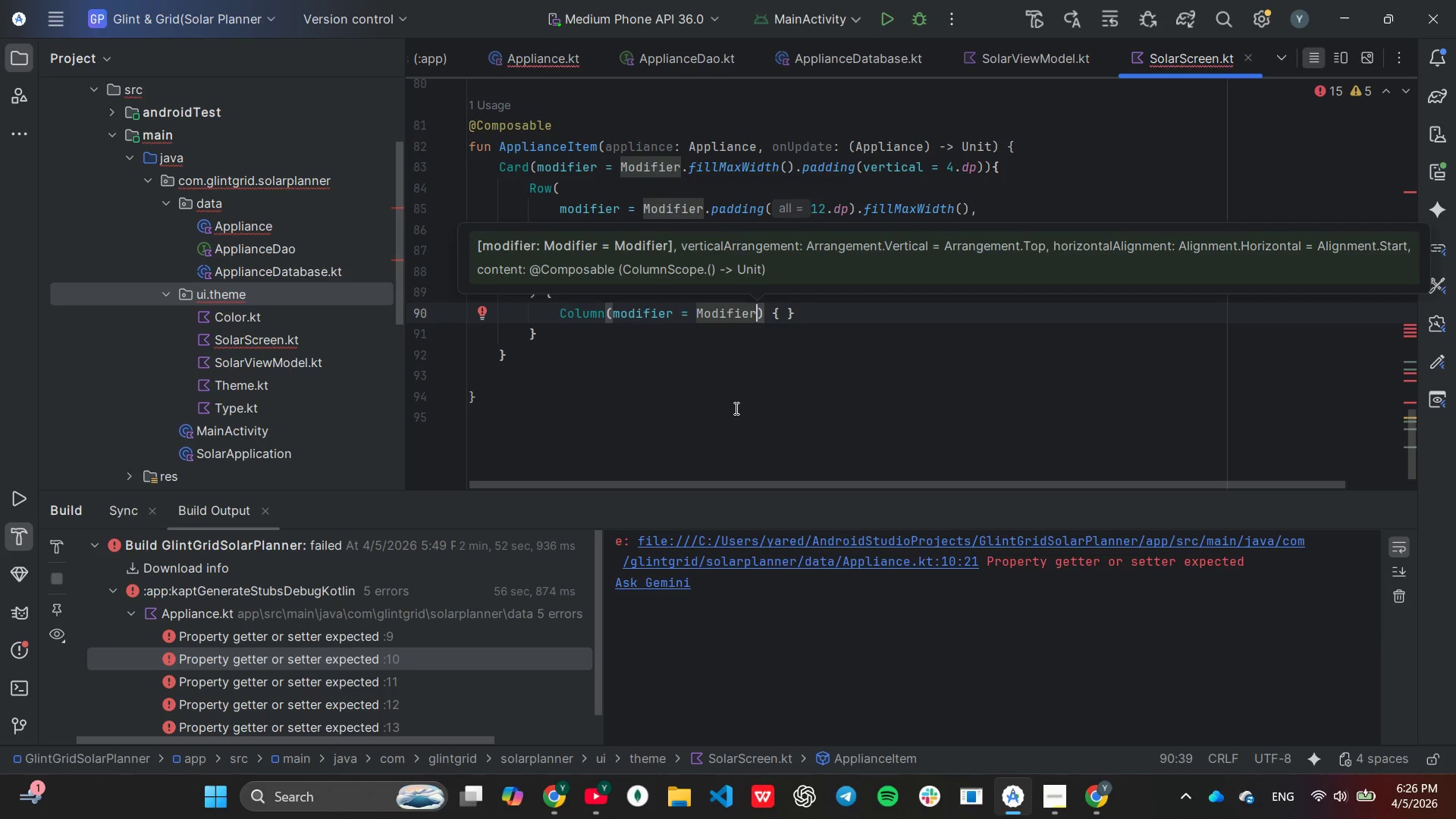 
type(.wei)
 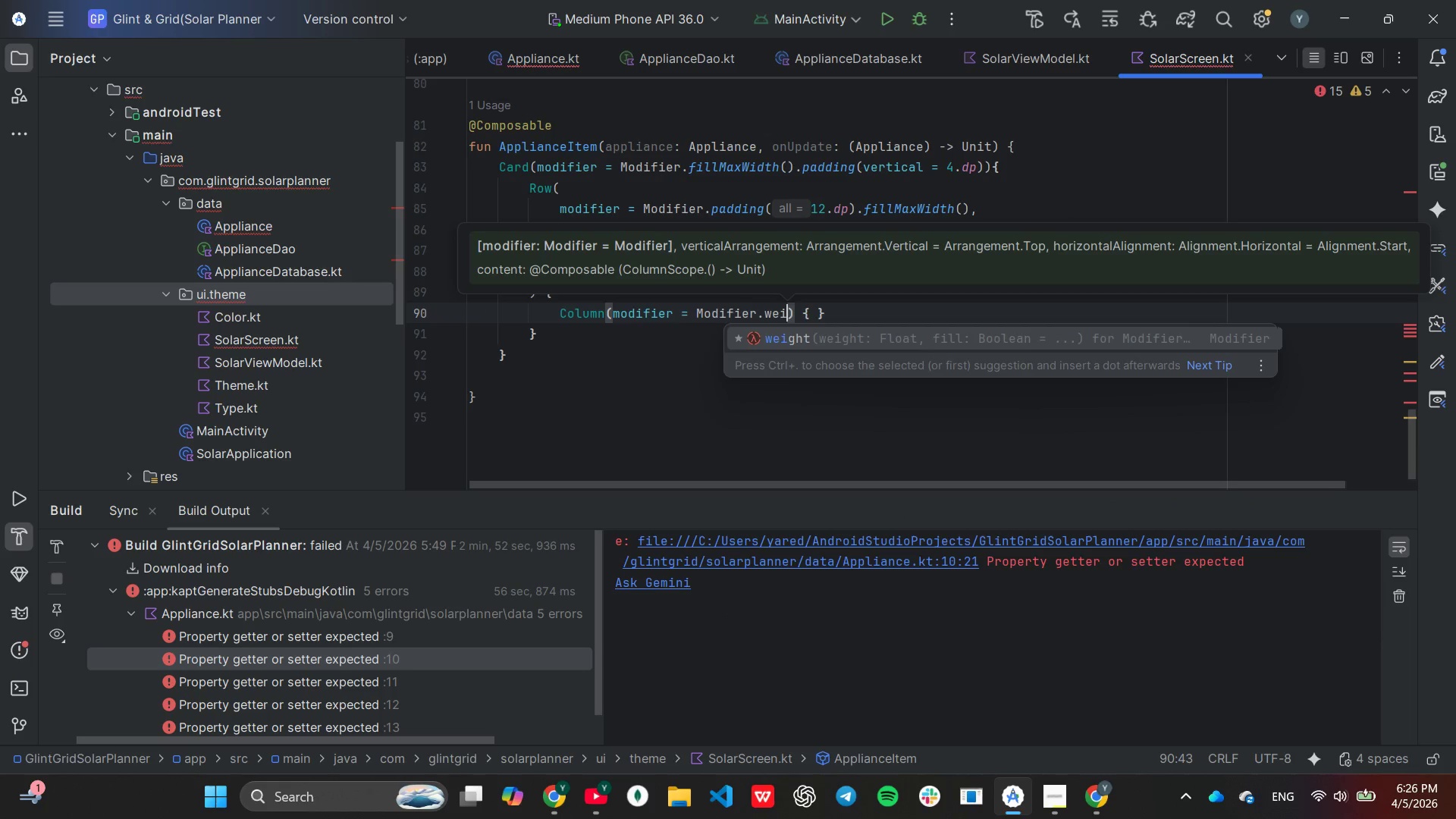 
key(Enter)
 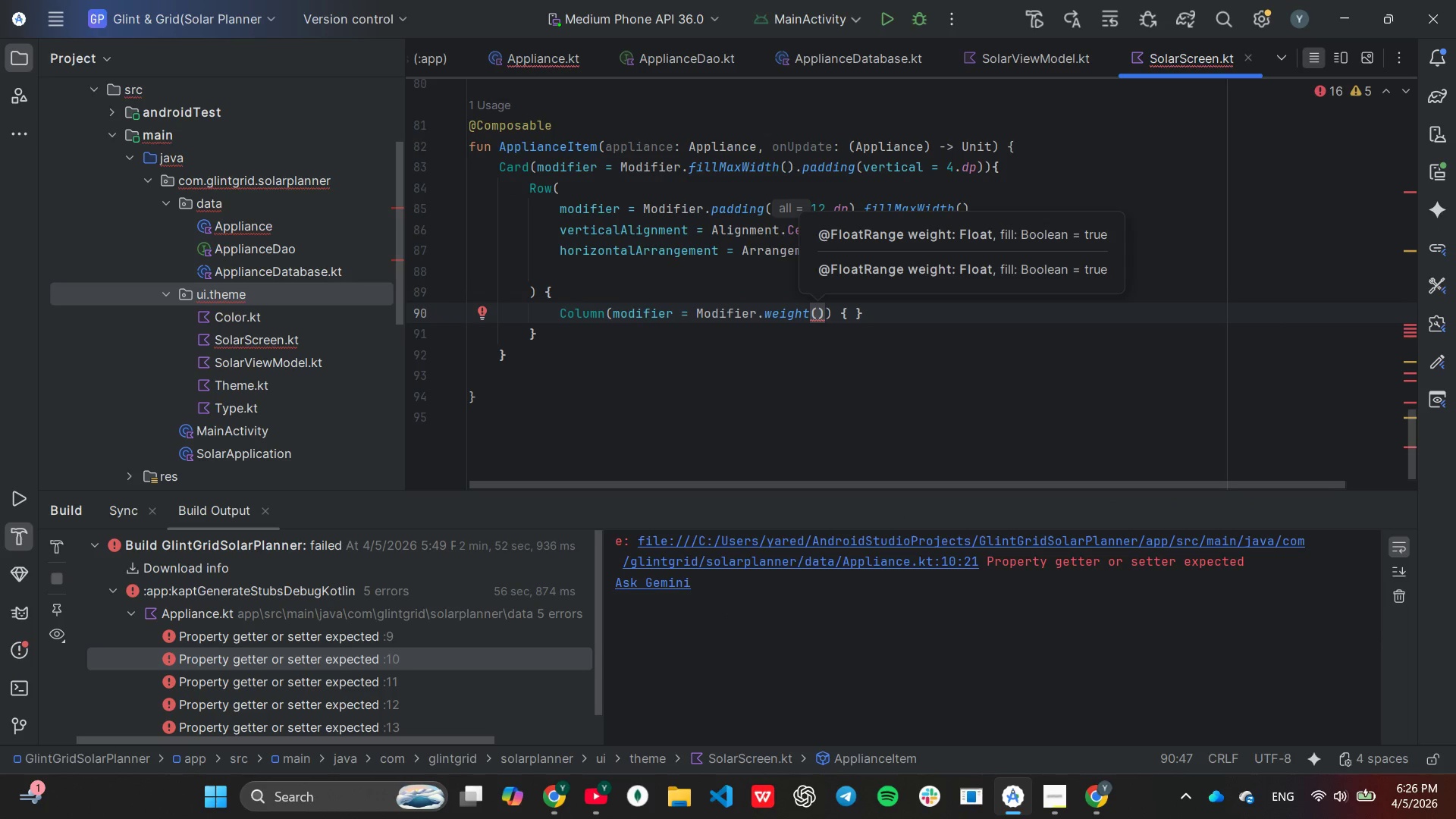 
type(1f)
 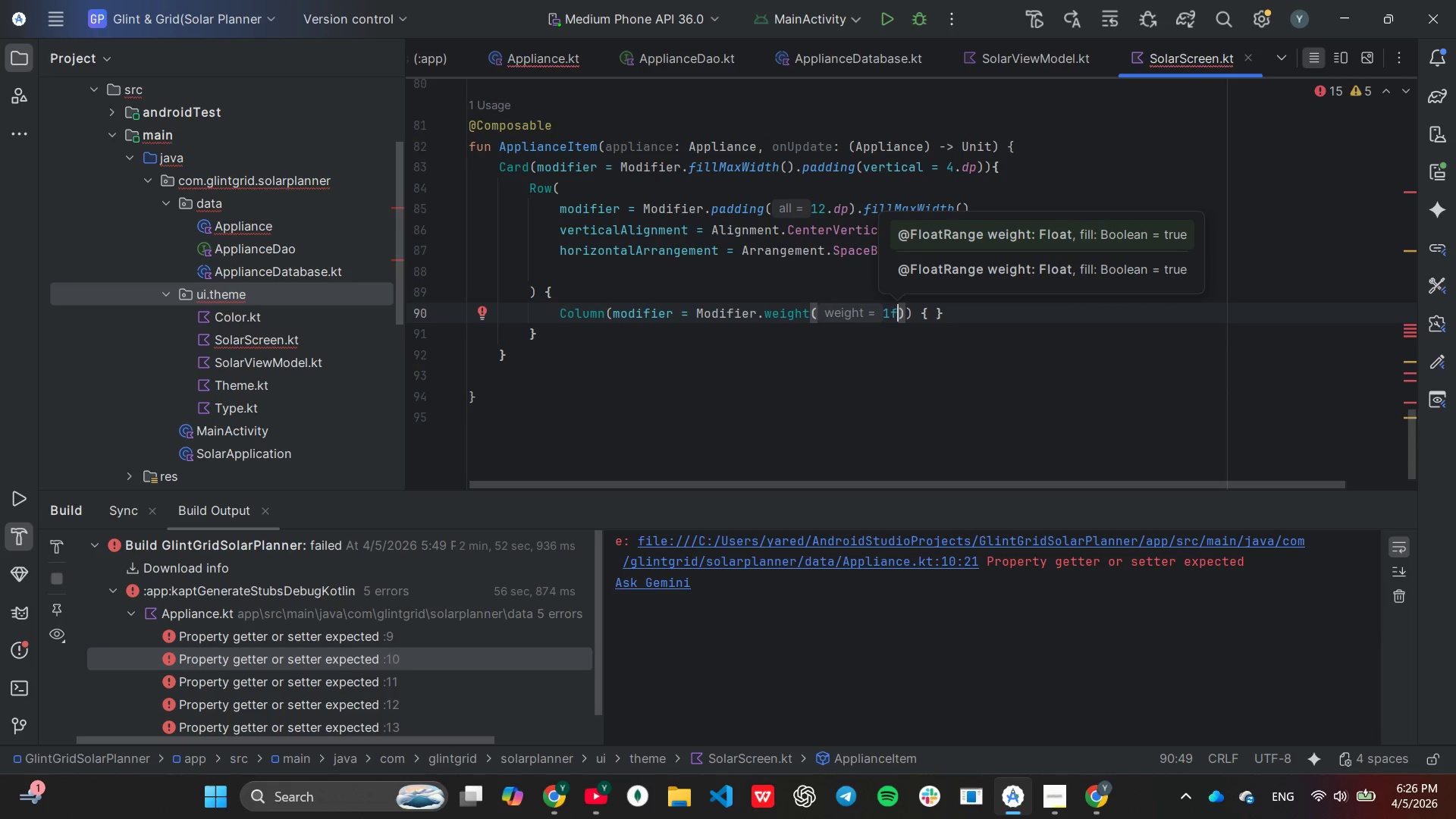 
key(ArrowRight)
 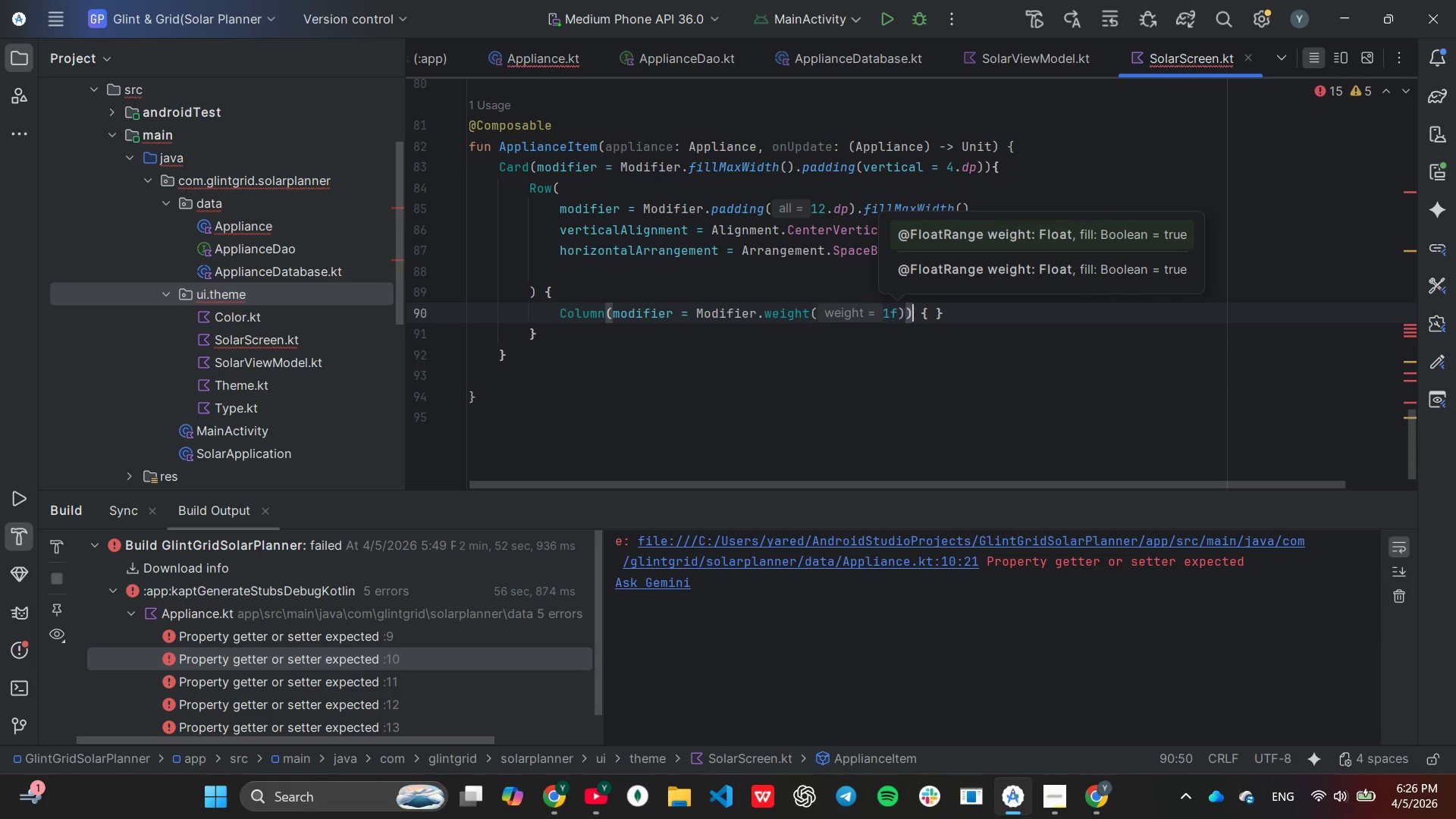 
key(ArrowRight)
 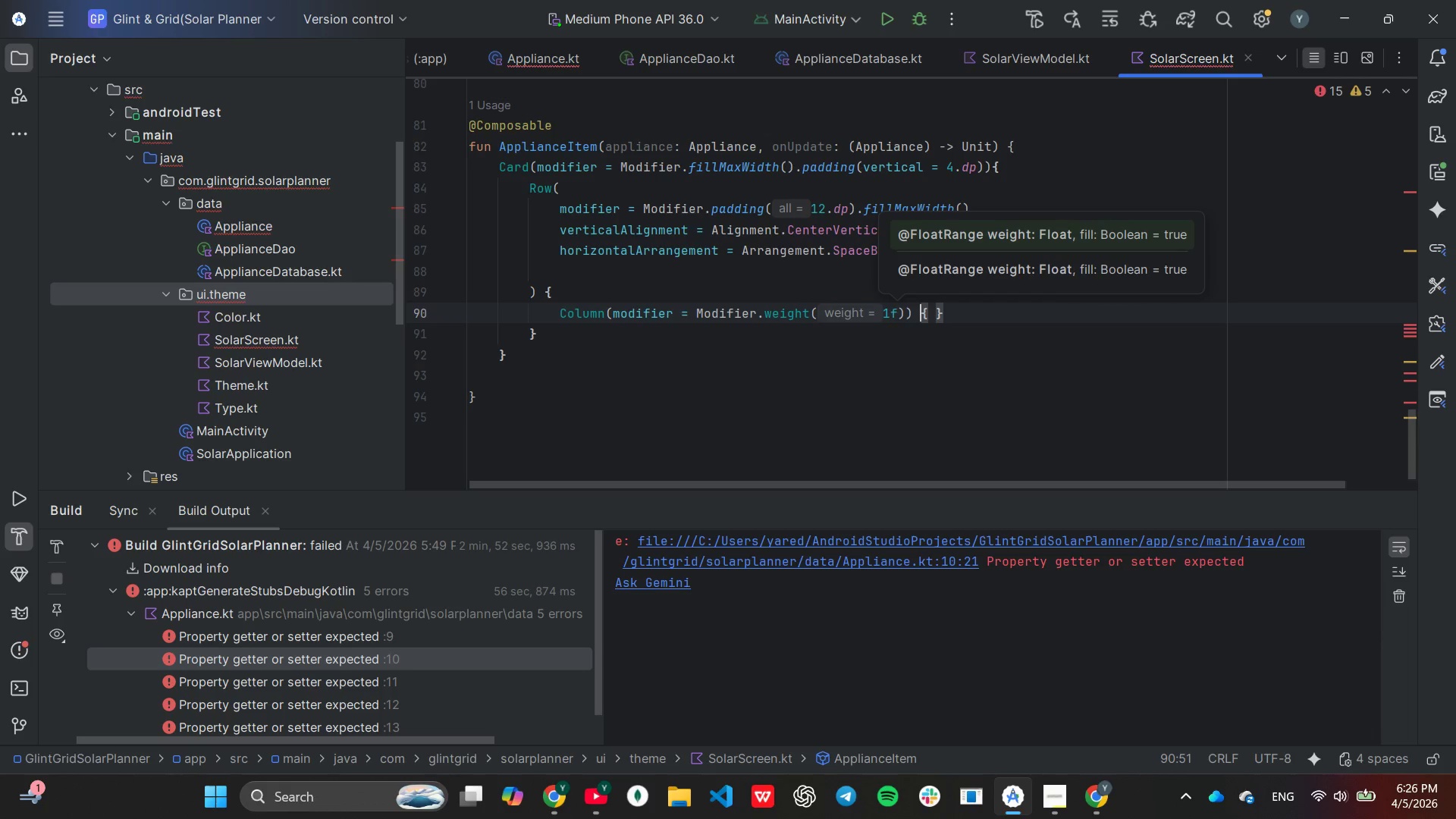 
key(ArrowRight)
 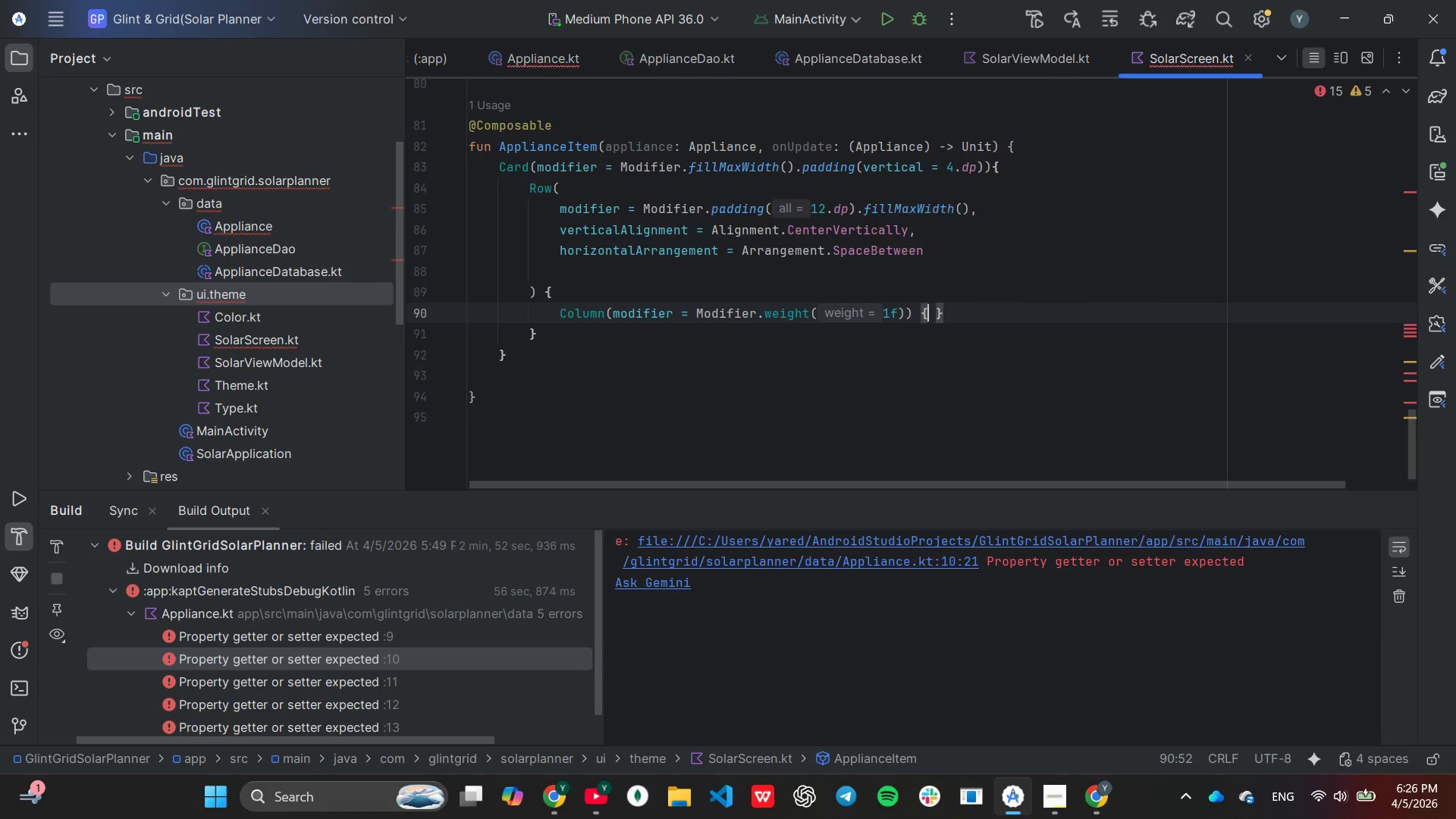 
key(ArrowRight)
 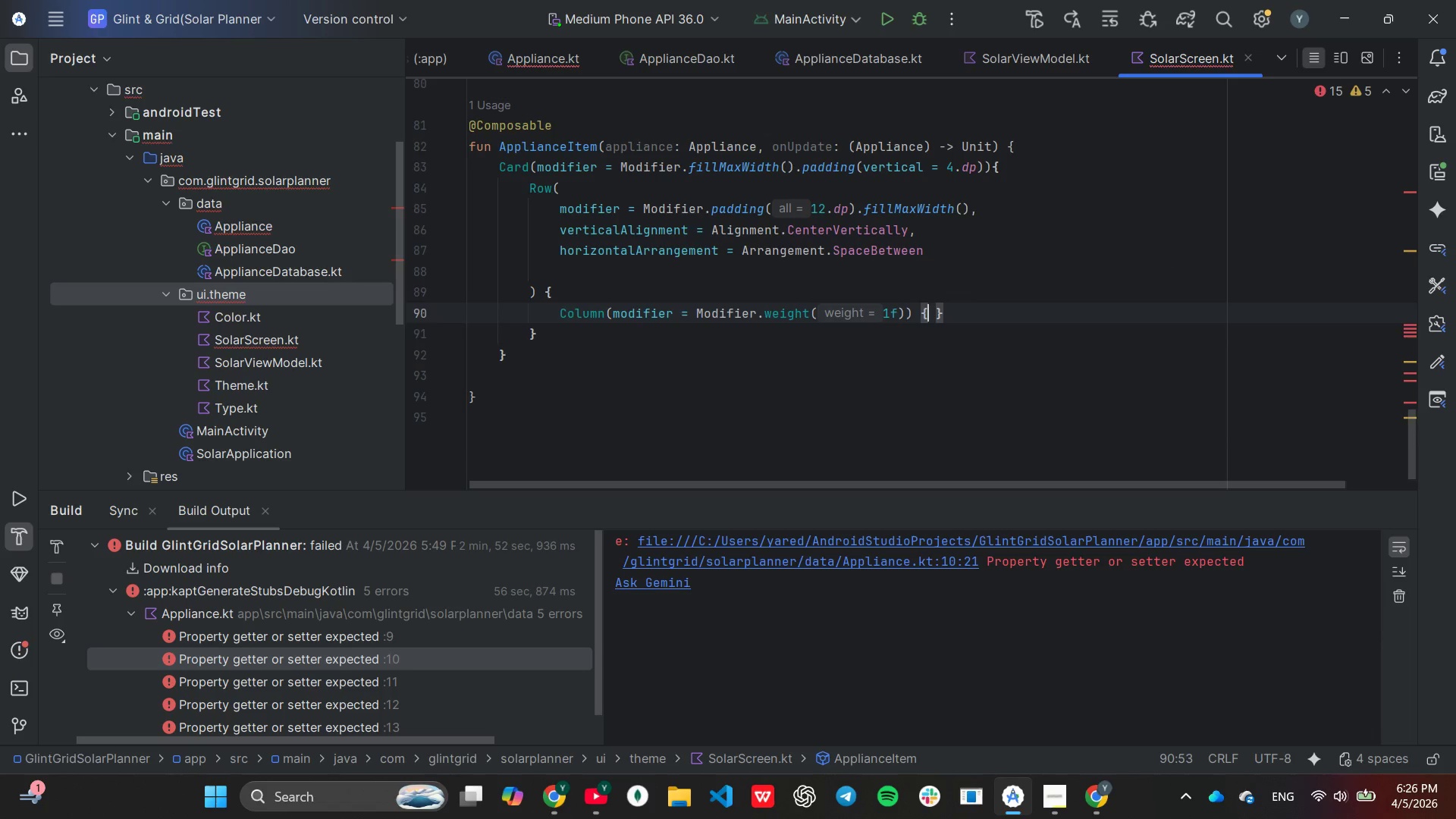 
key(Enter)
 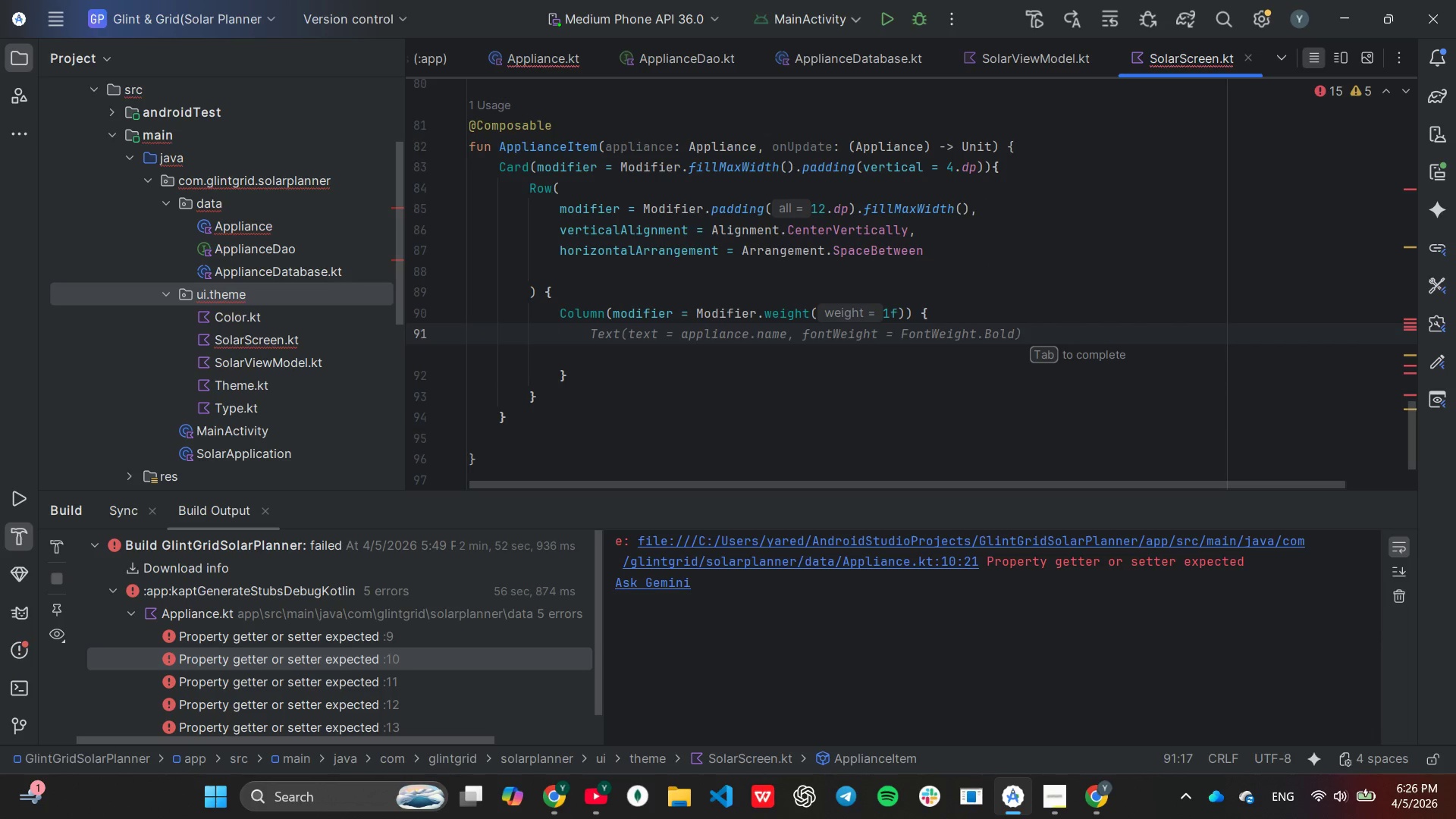 
wait(7.94)
 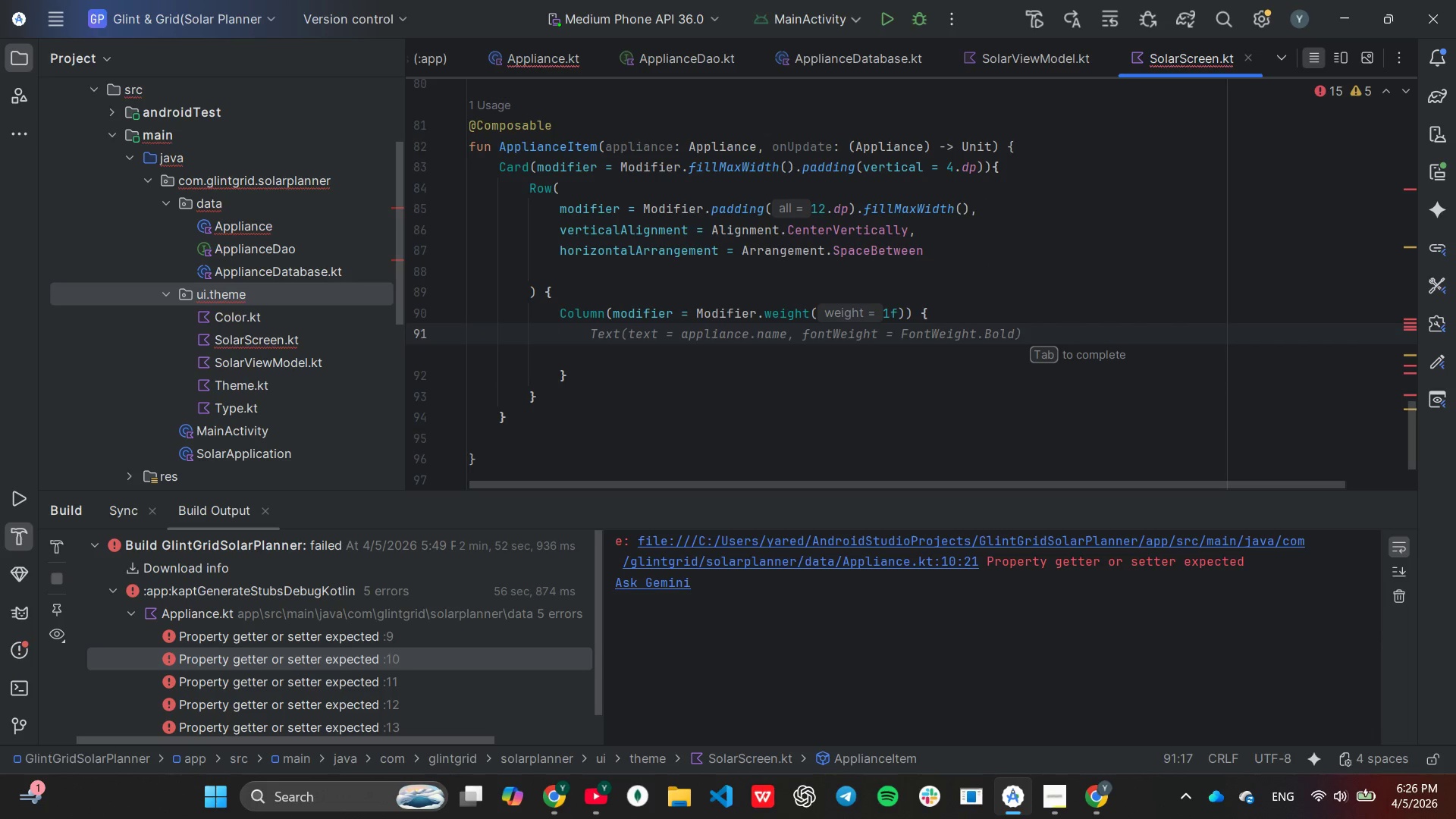 
key(Tab)
 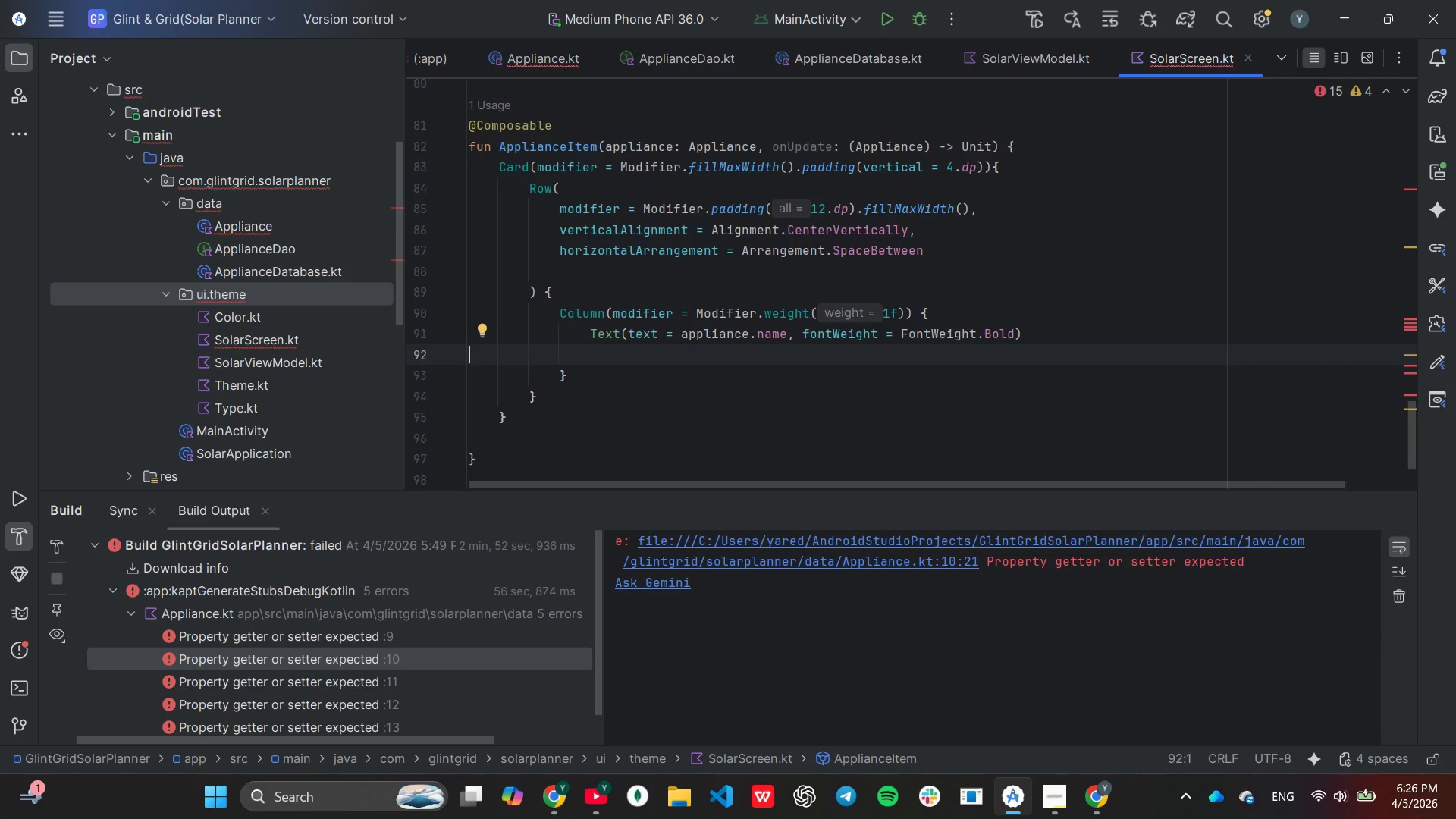 
key(Tab)
key(Tab)
key(Tab)
key(Tab)
type(Tes)
key(Backspace)
type(xt)
 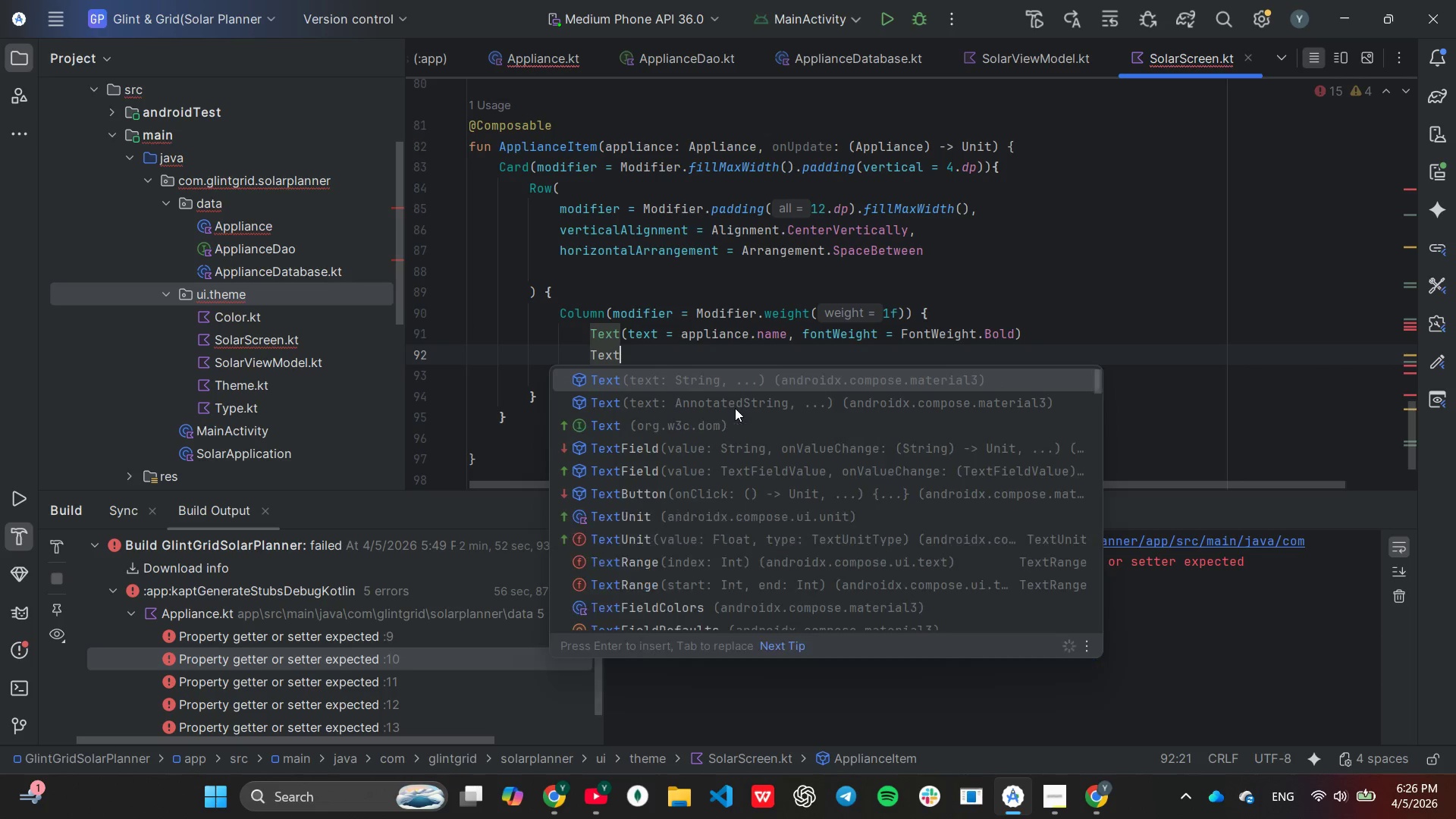 
key(Enter)
 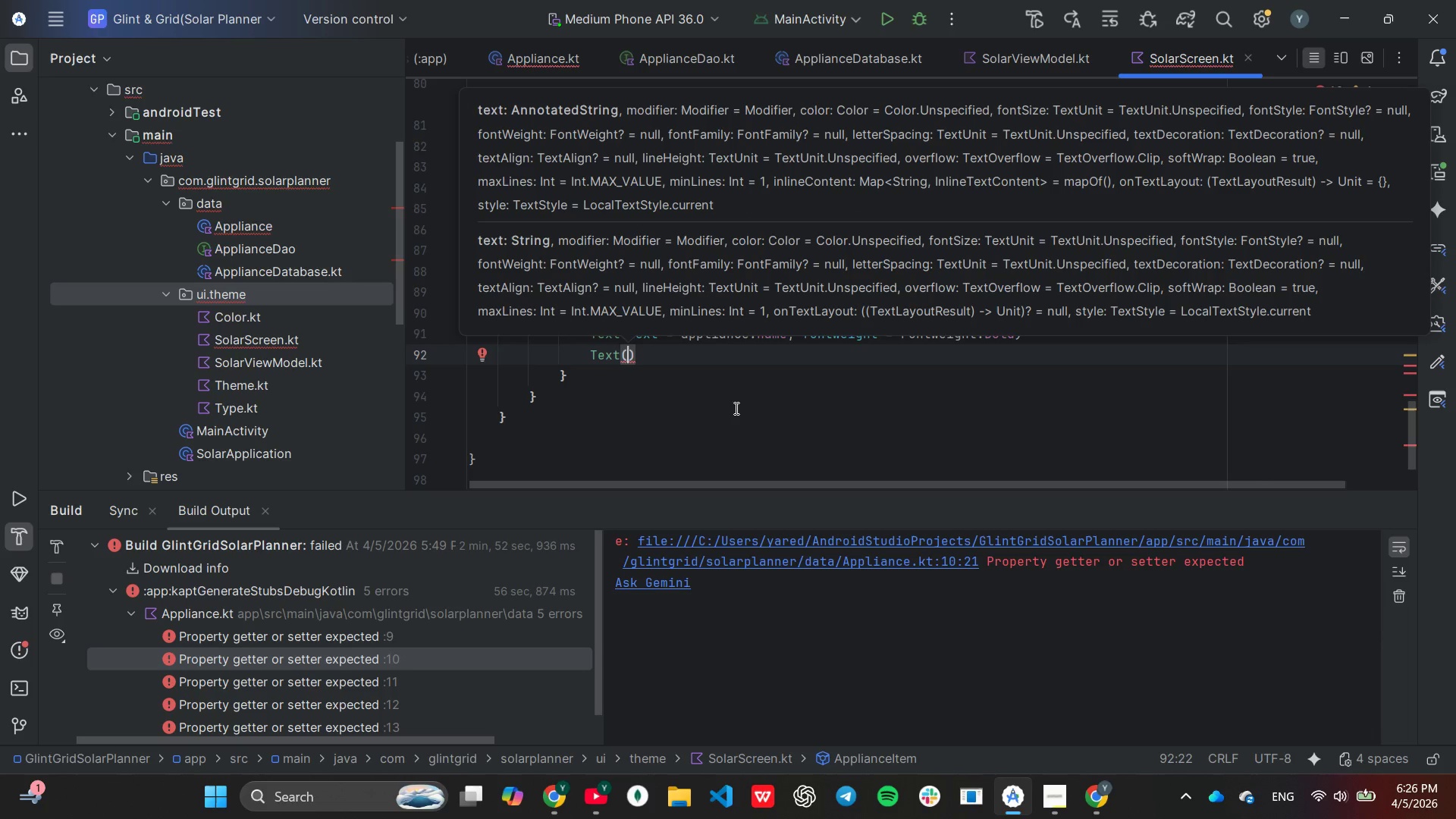 
wait(5.8)
 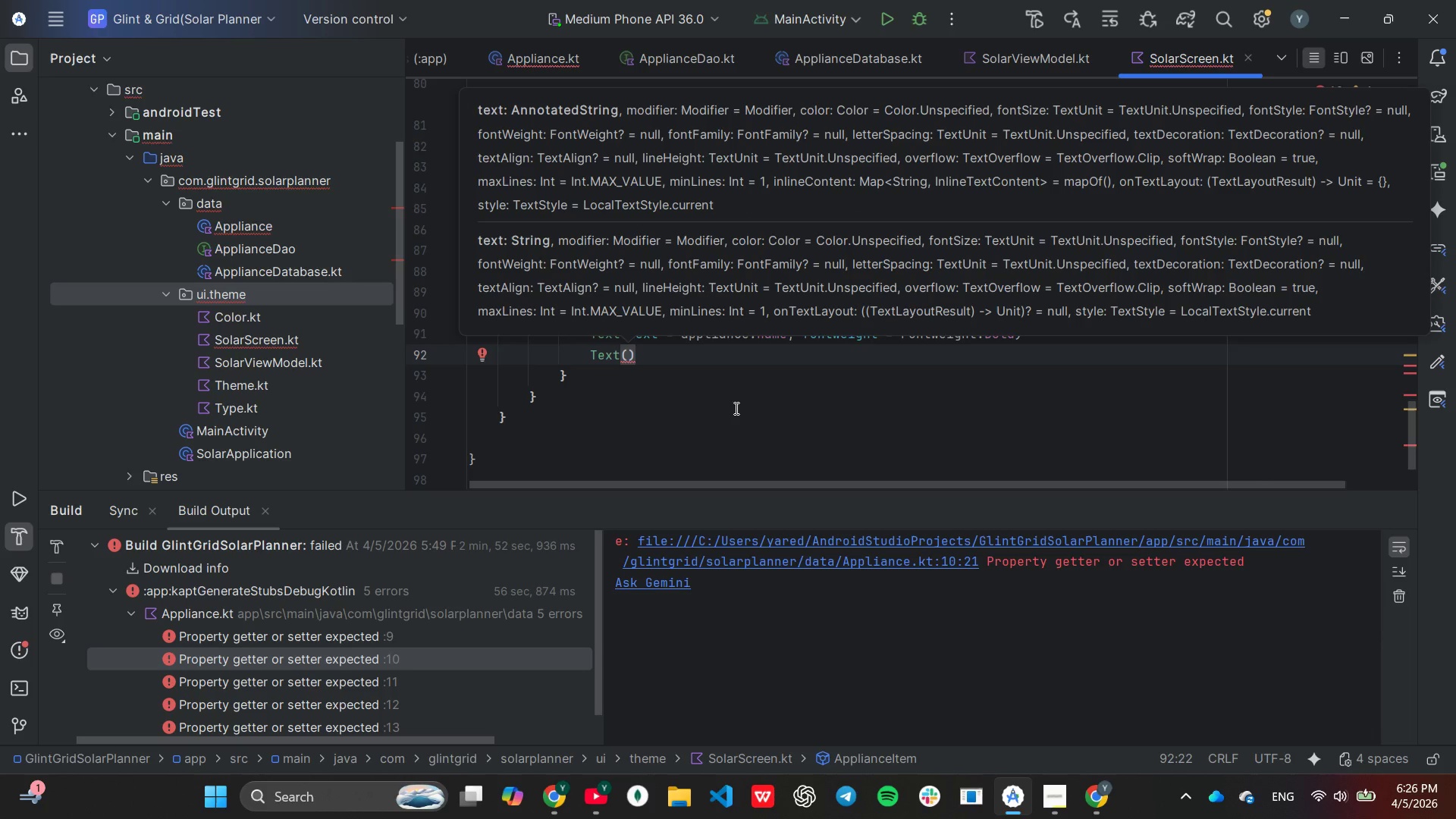 
key(Shift+Quote)
 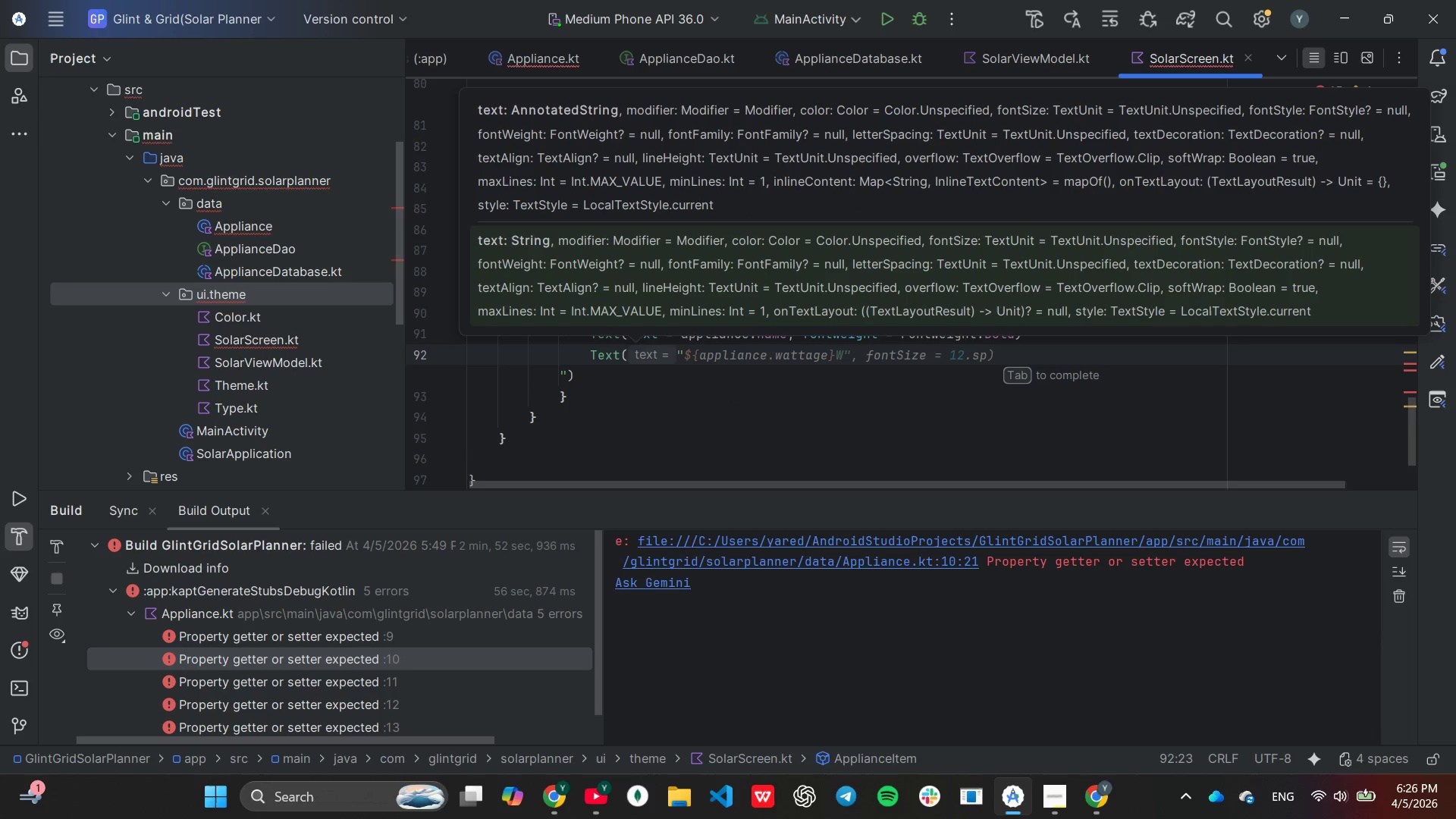 
key(Shift+4)
 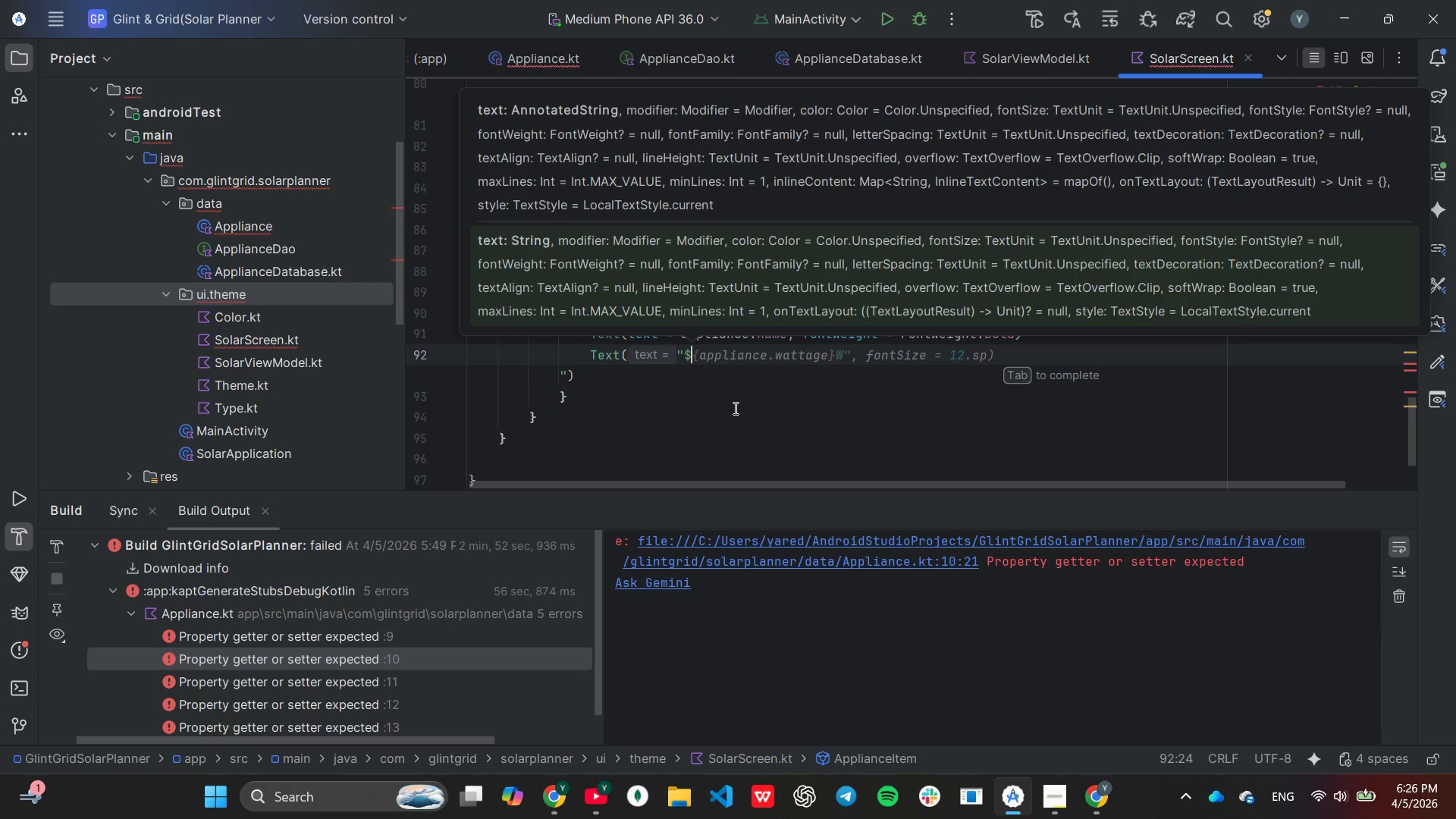 
key(Tab)
 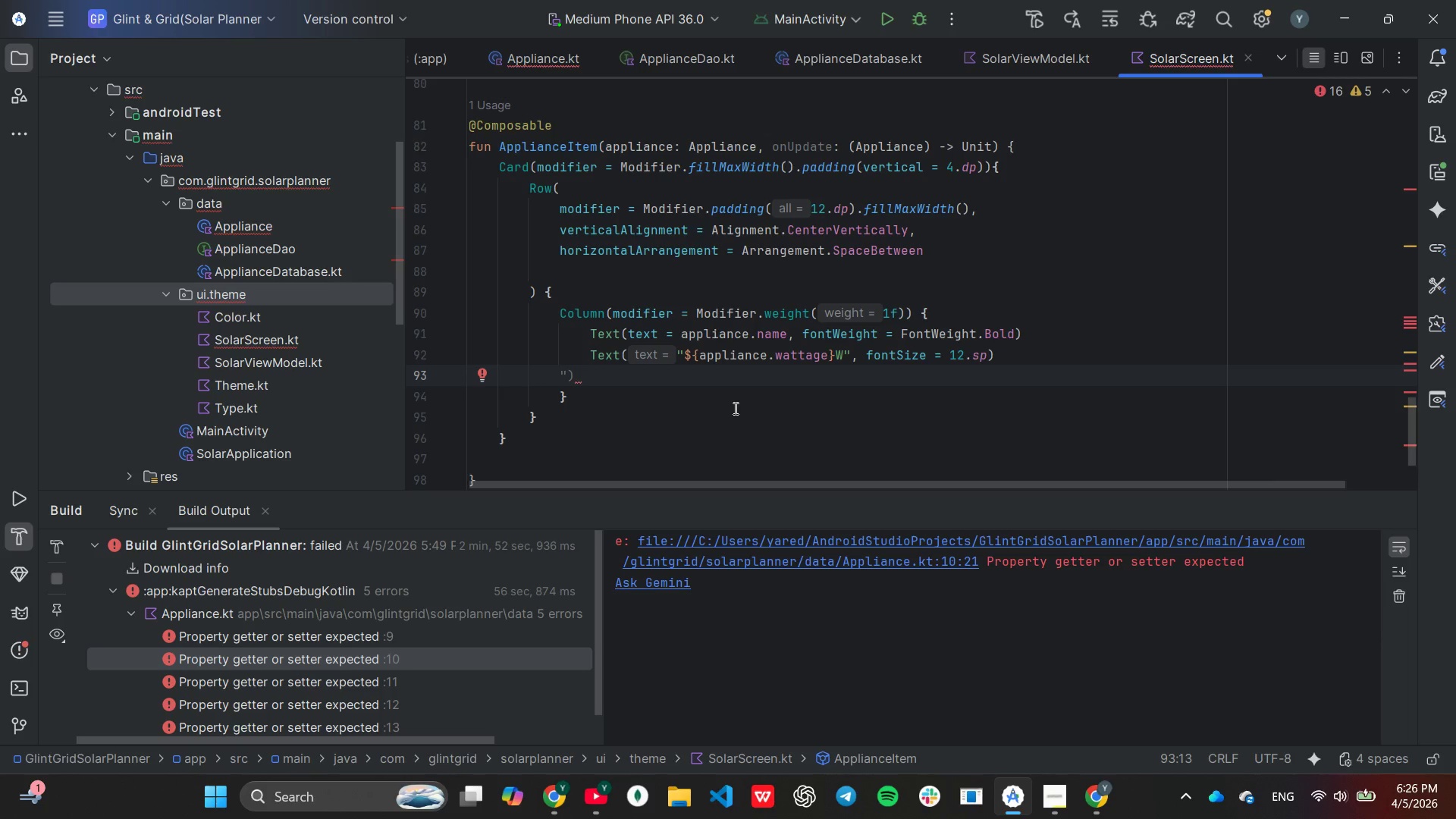 
key(ArrowUp)
 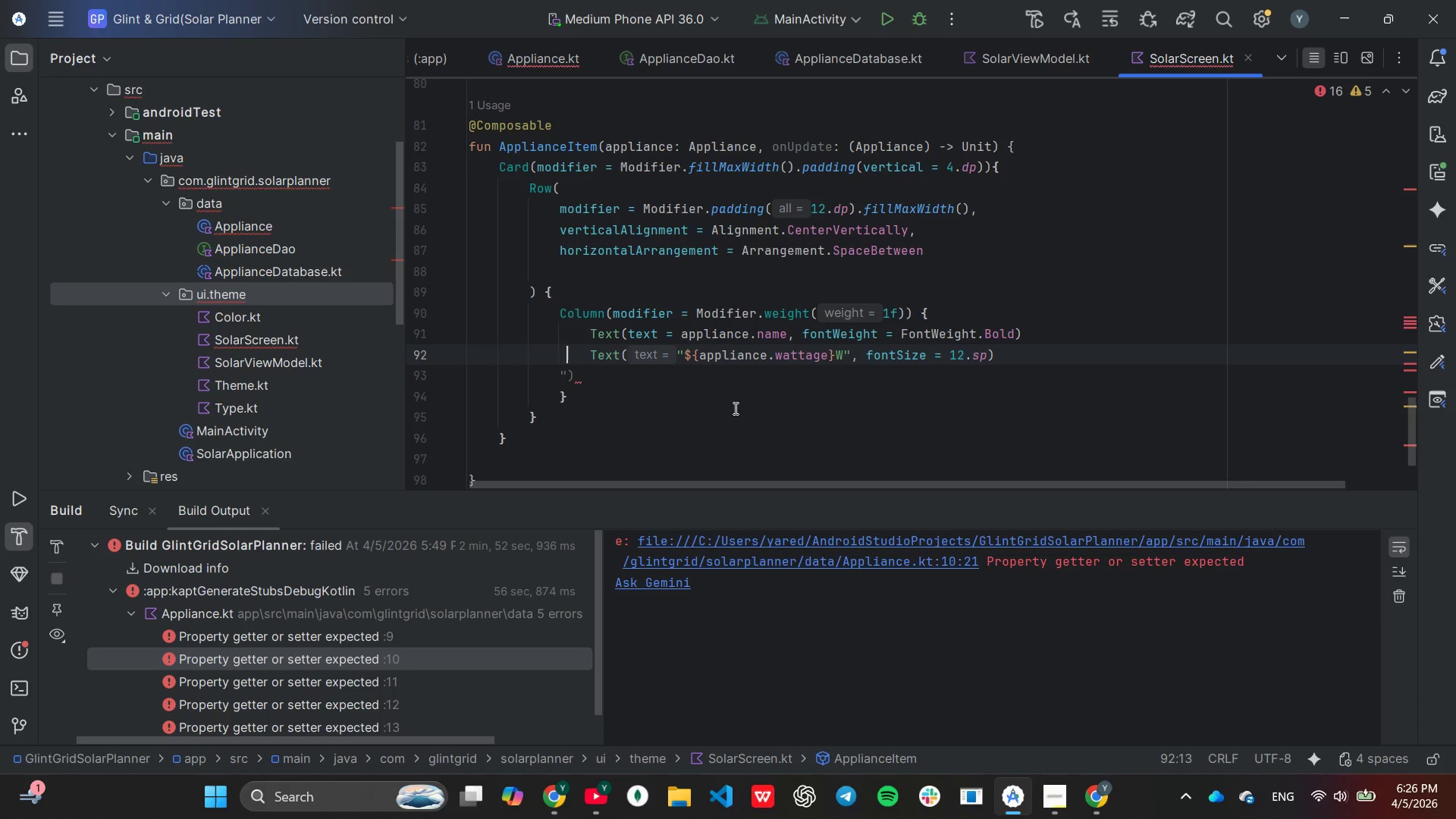 
hold_key(key=ArrowRight, duration=1.22)
 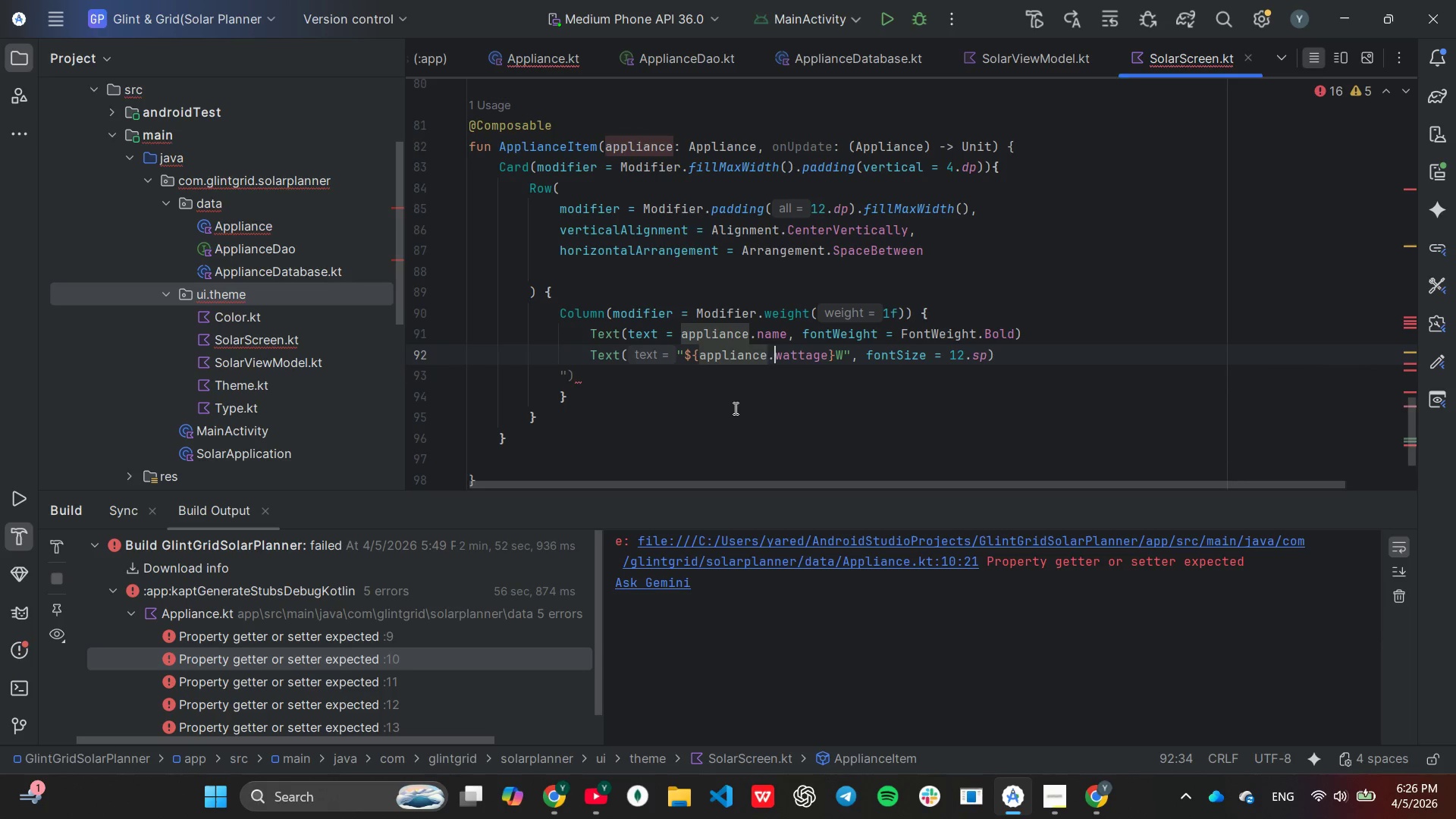 
hold_key(key=ArrowRight, duration=0.69)
 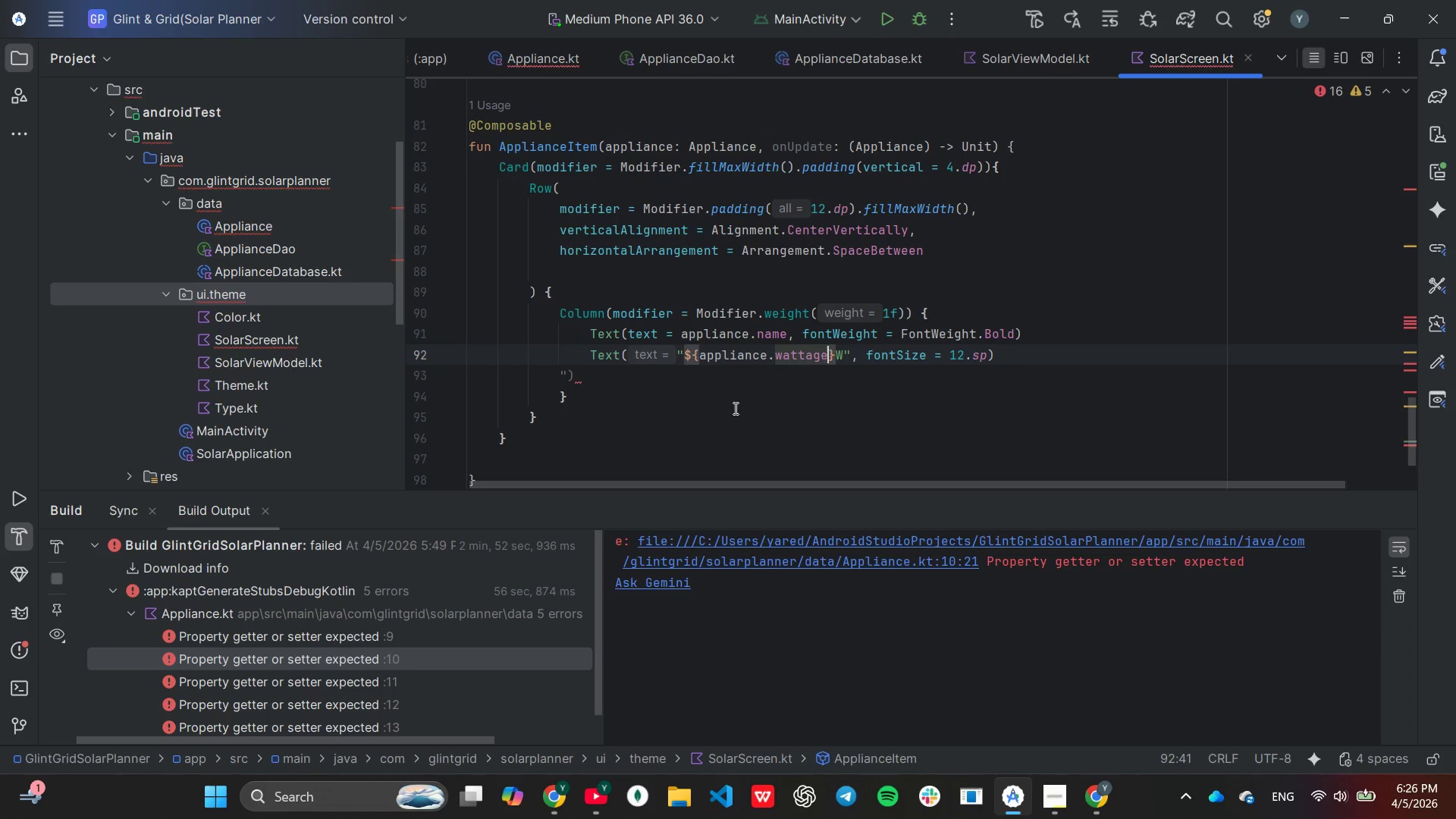 
key(ArrowRight)
 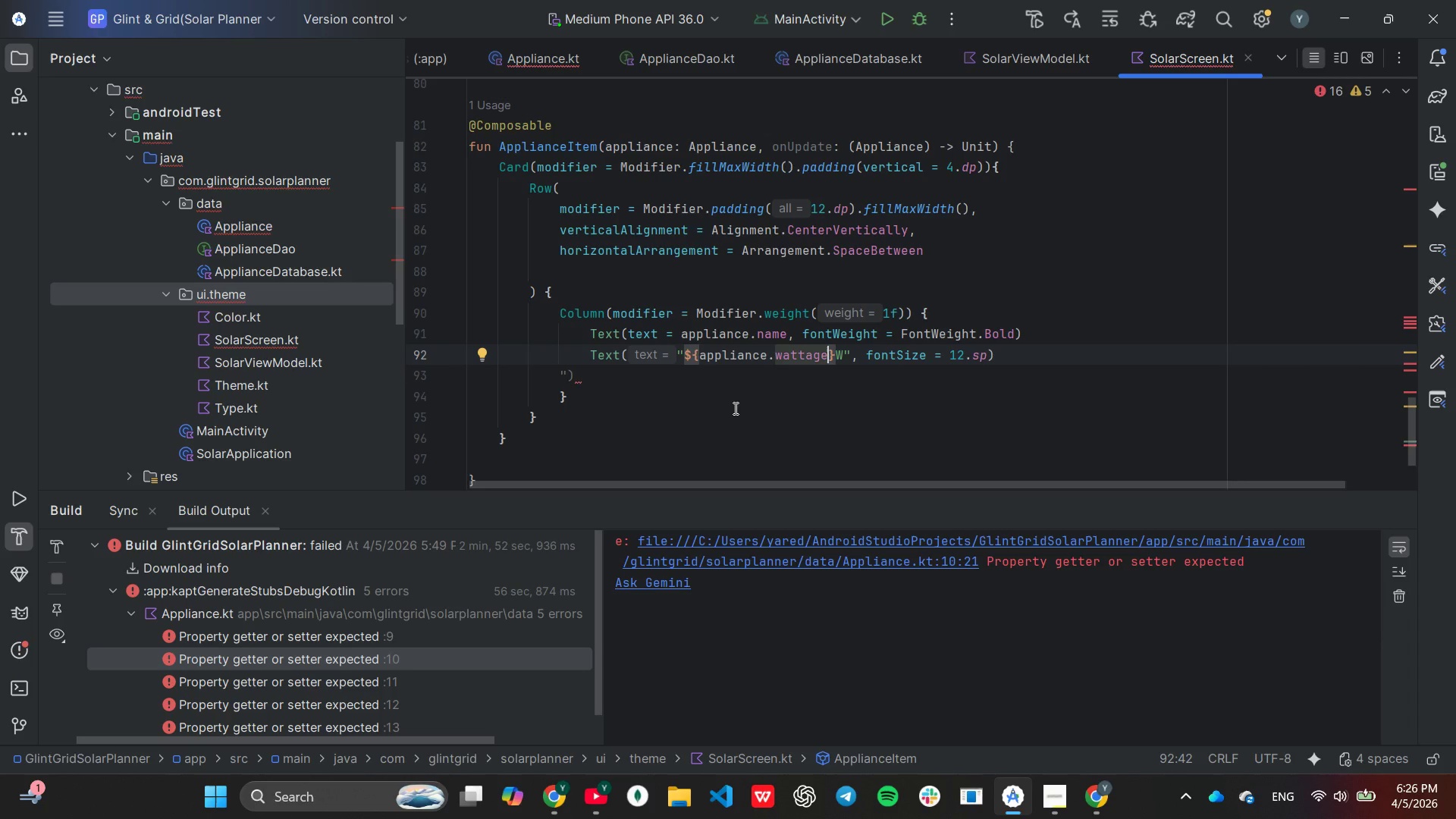 
type(.toI)
 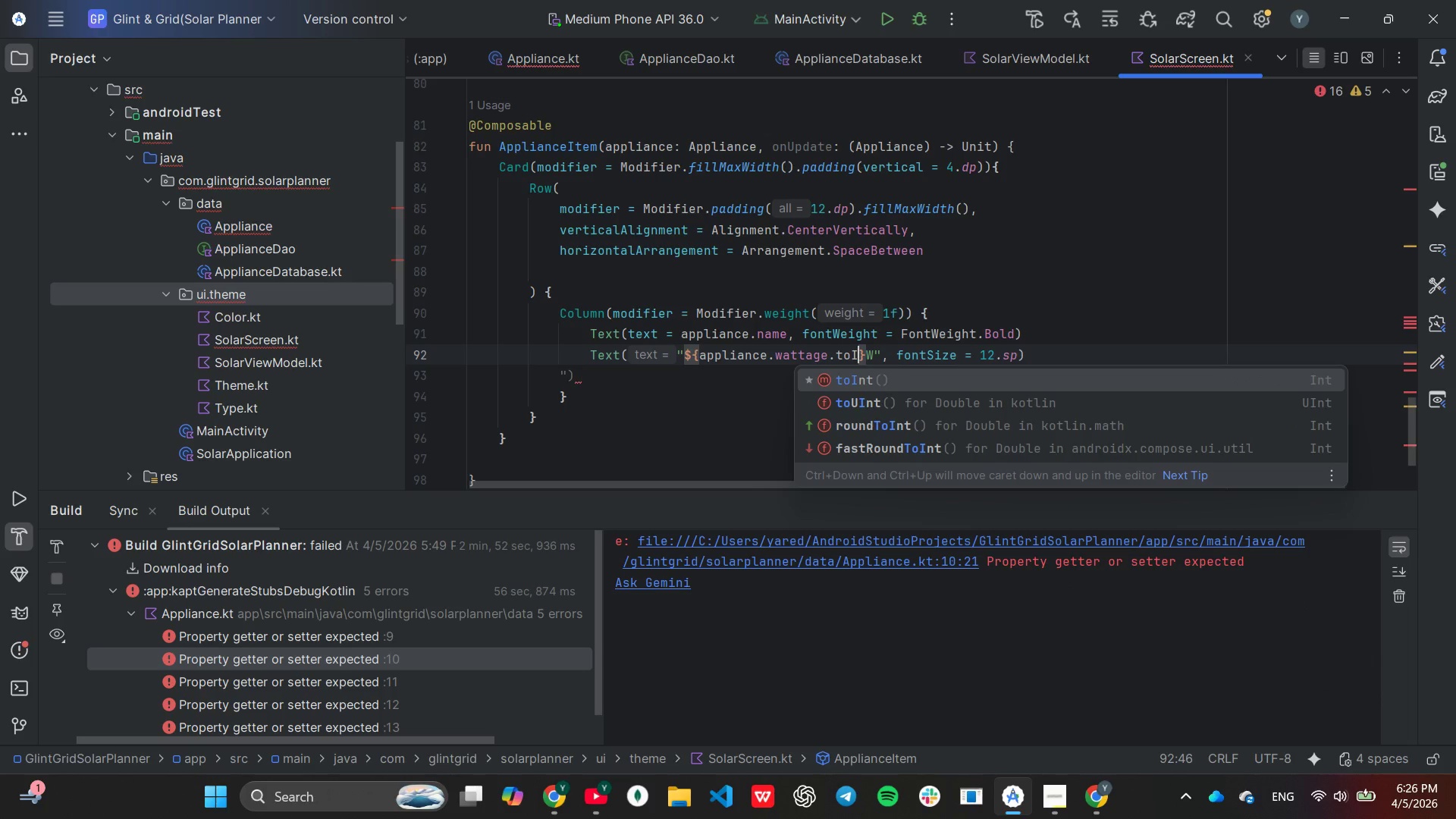 
key(Enter)
 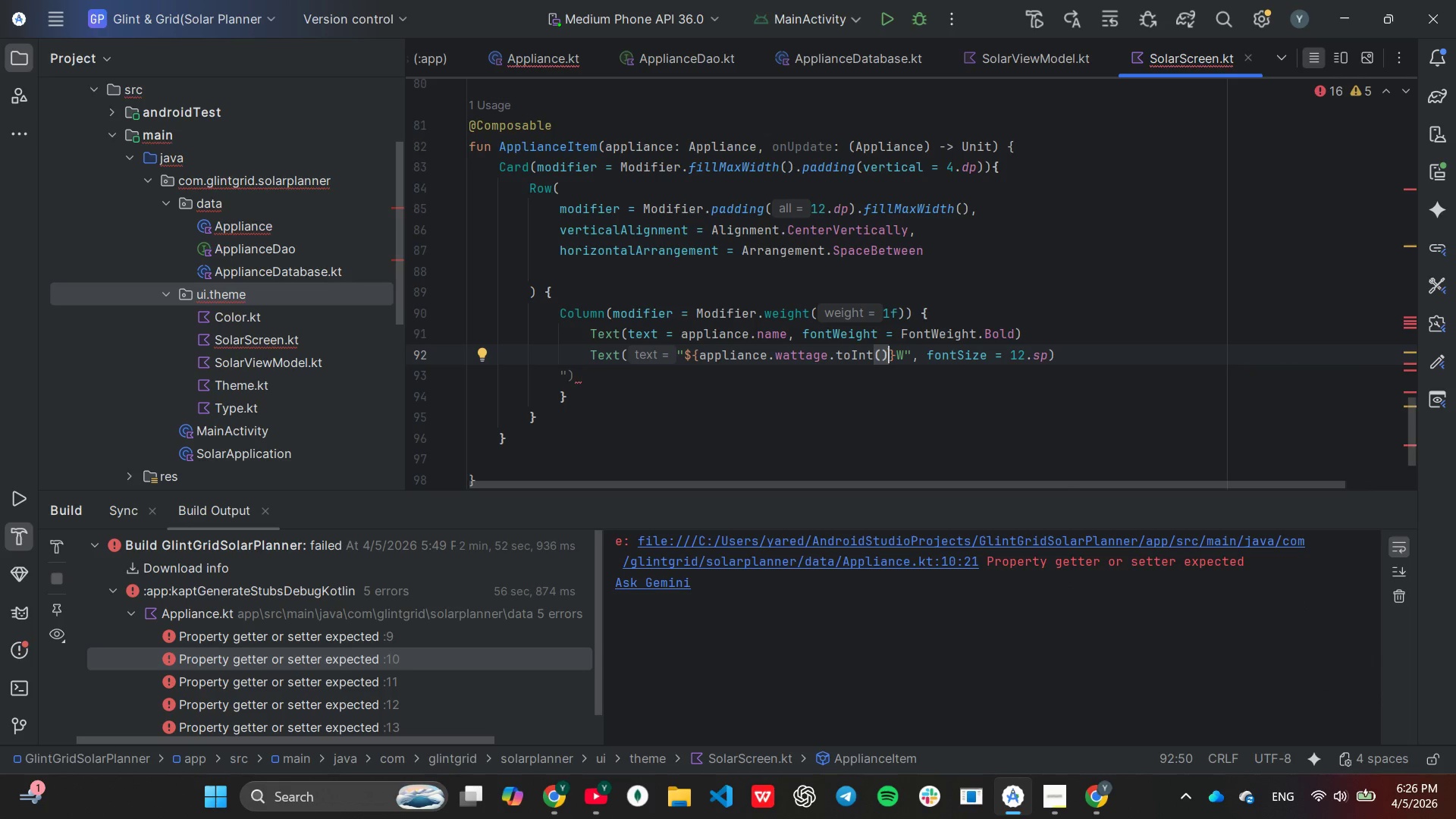 
wait(9.12)
 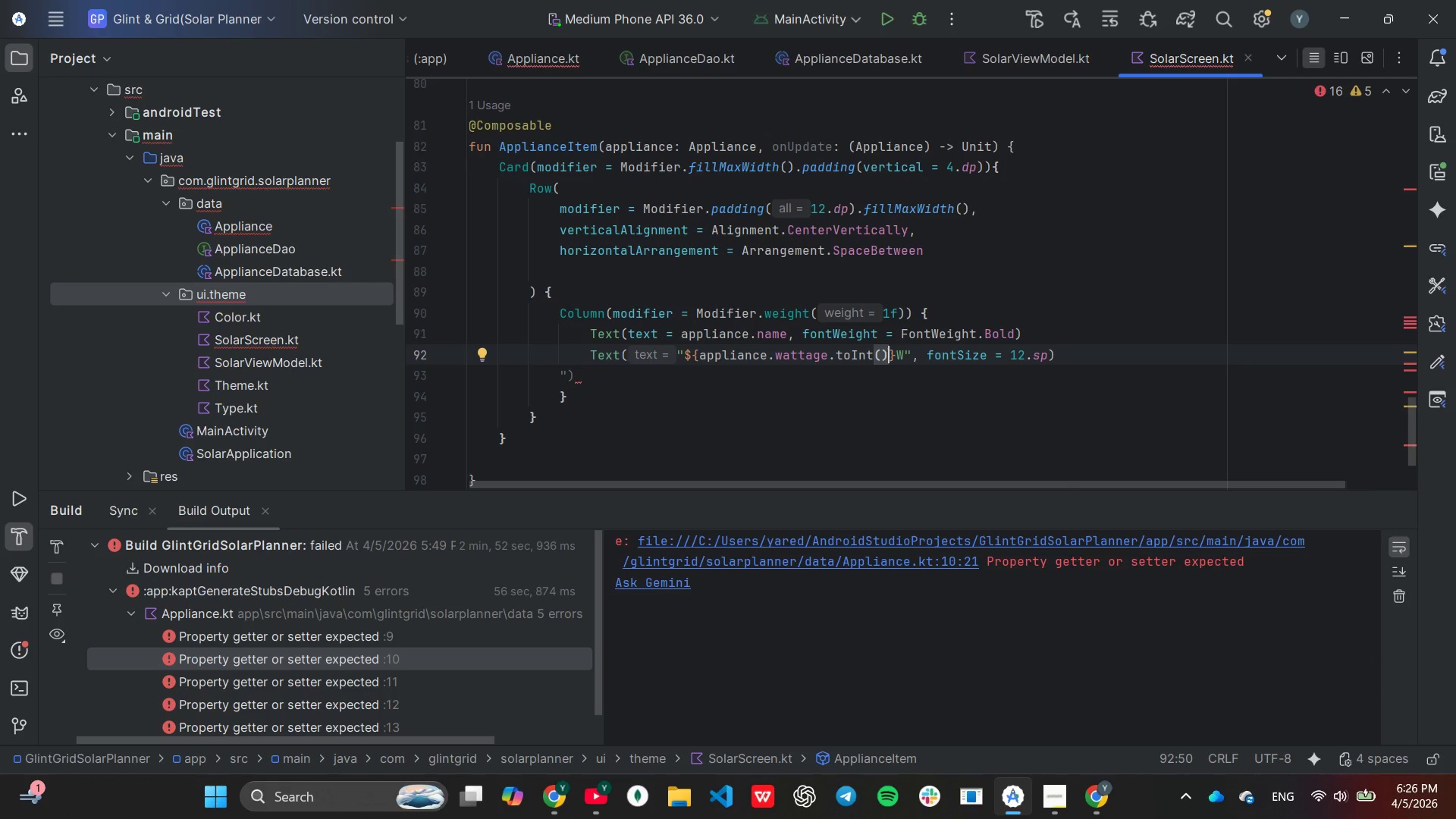 
hold_key(key=ArrowRight, duration=0.91)
 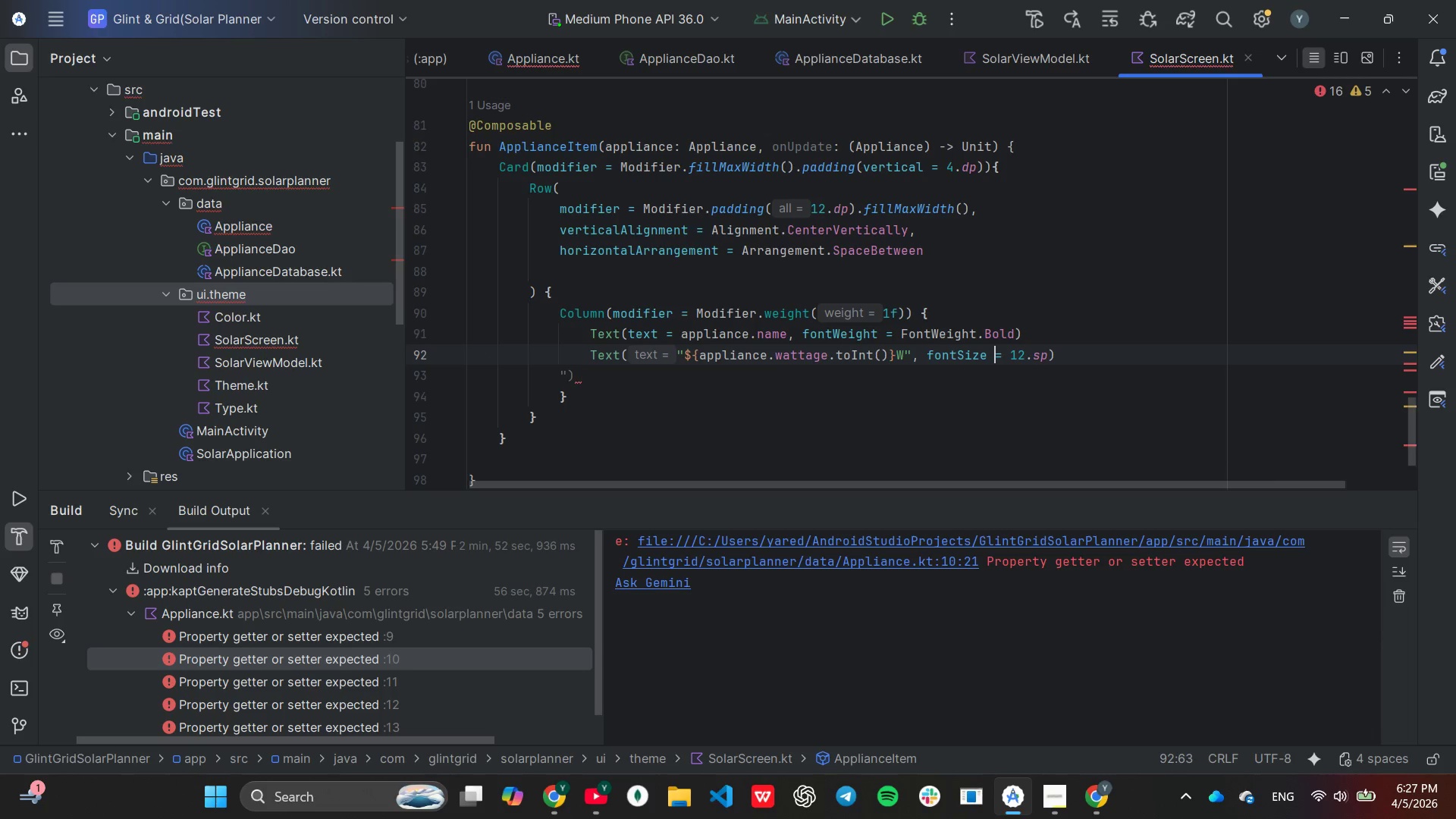 
hold_key(key=ArrowRight, duration=0.69)
 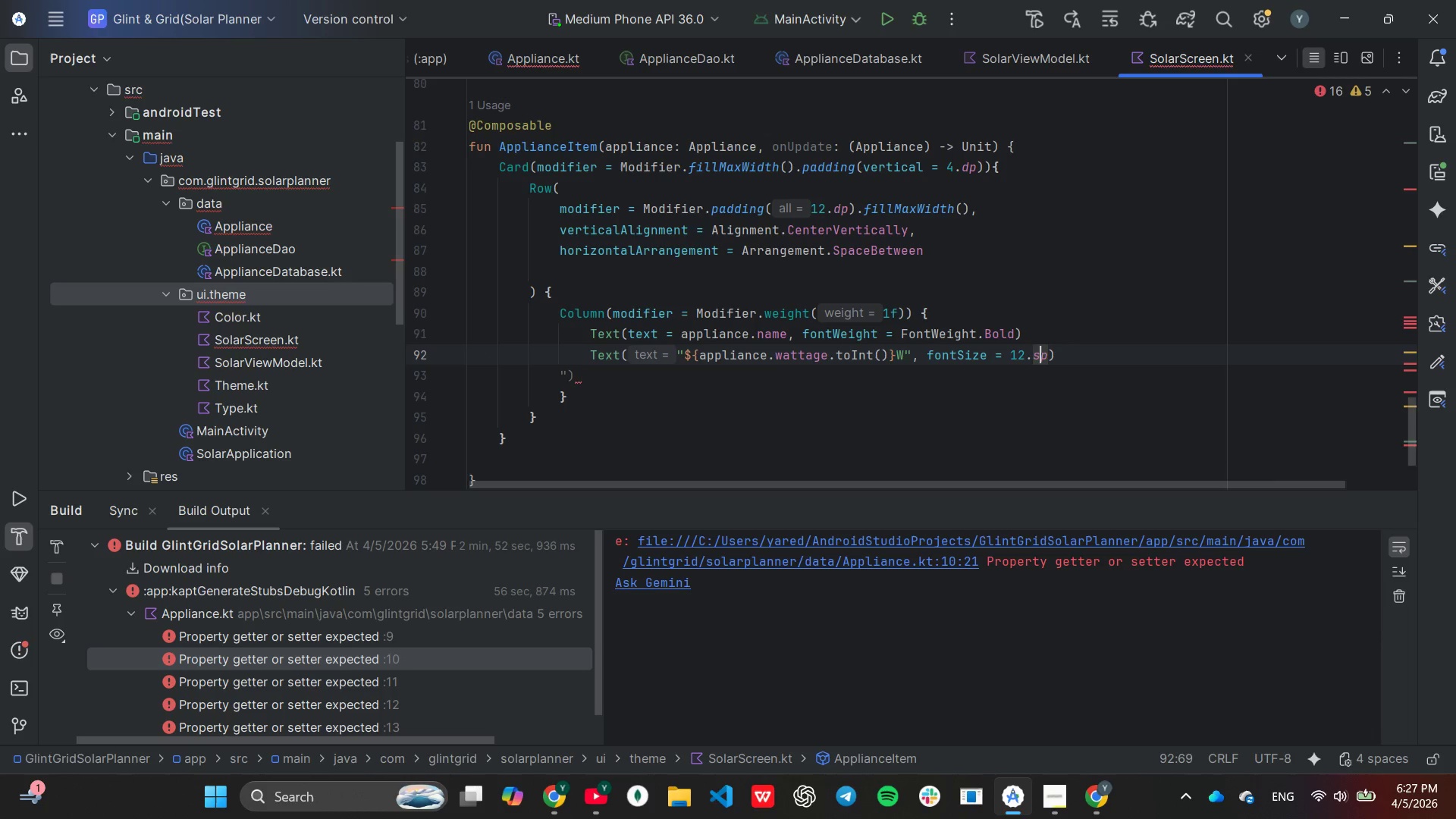 
key(ArrowRight)
 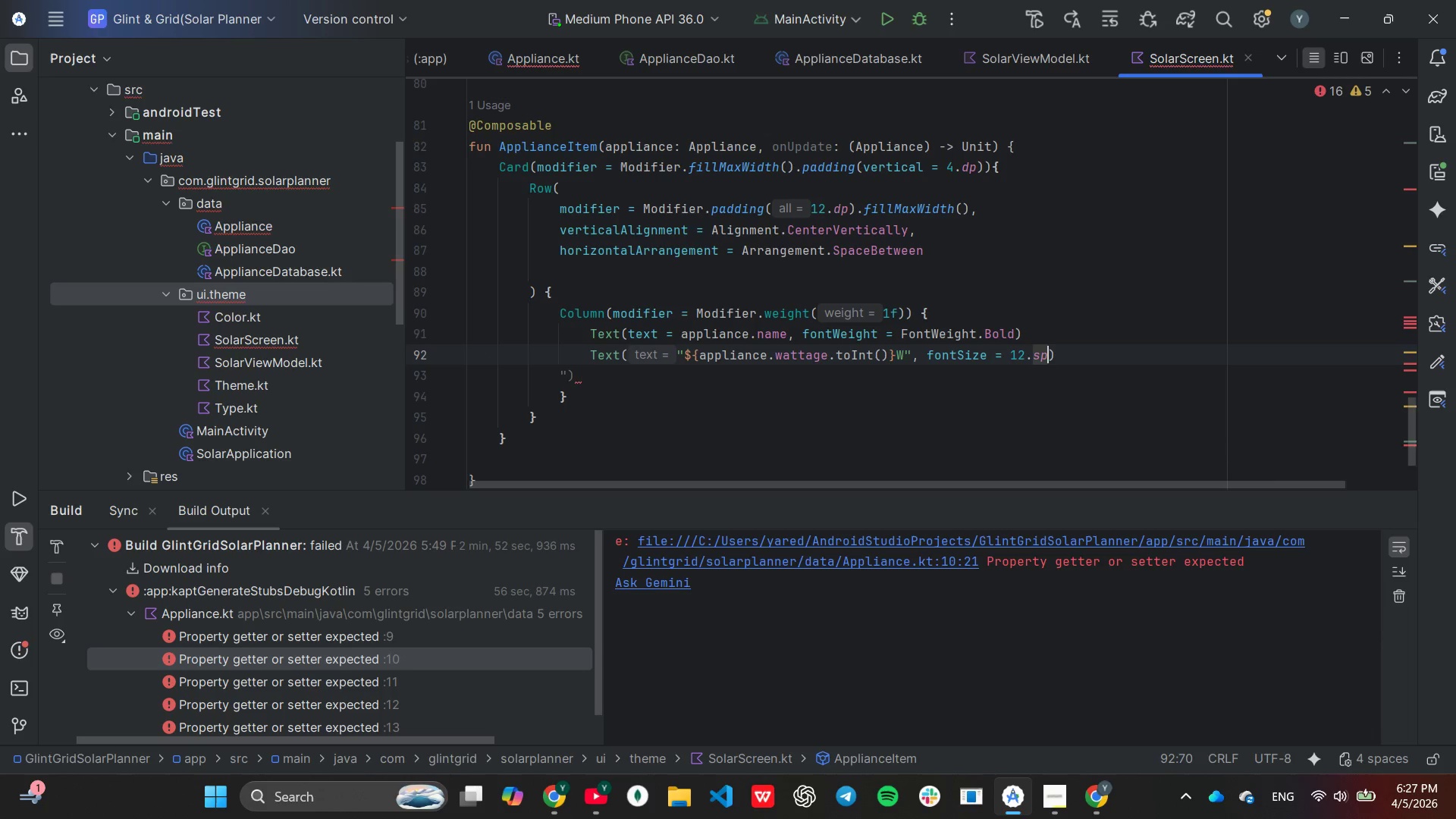 
key(ArrowRight)
 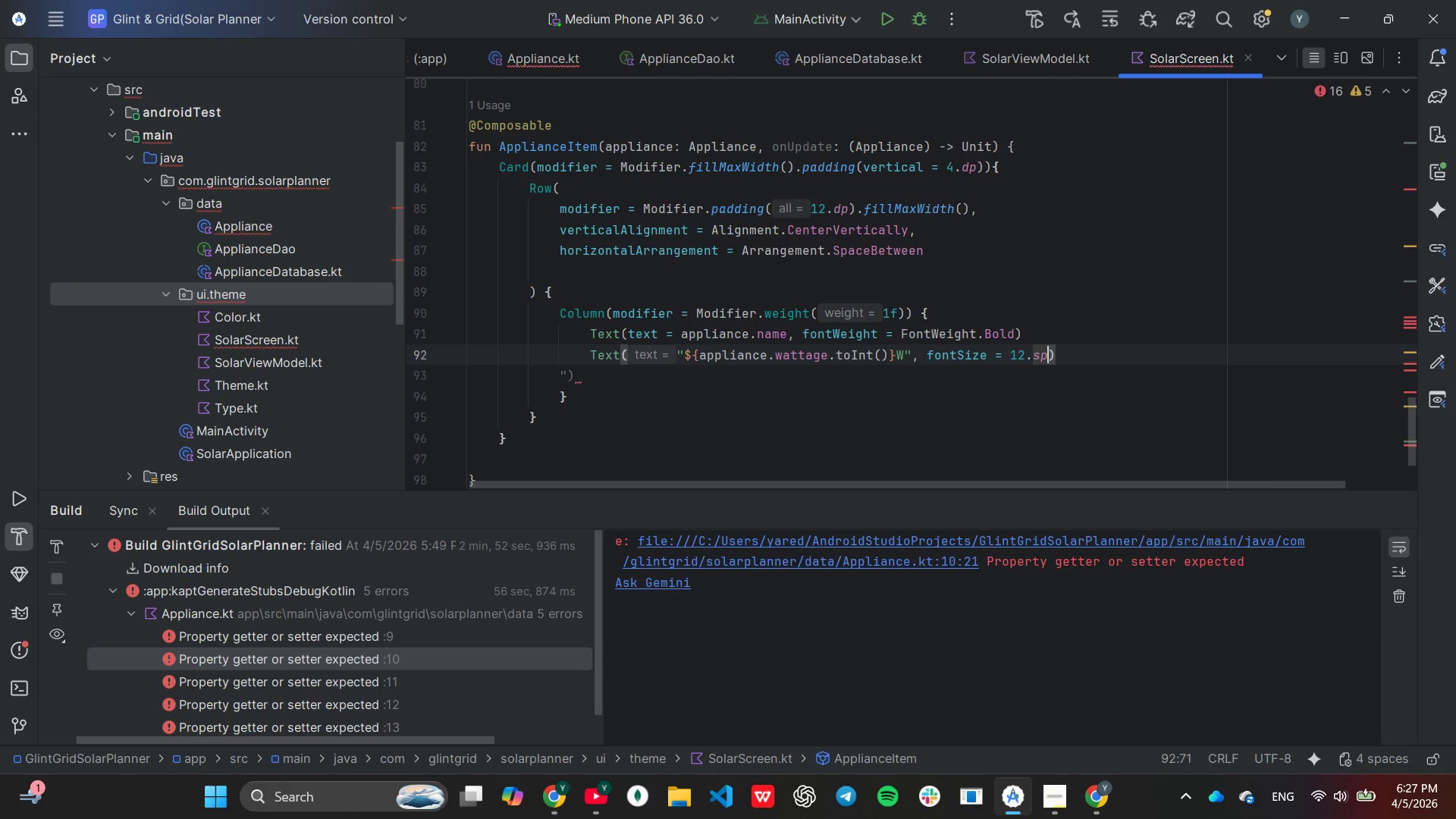 
type(, color= Colo)
 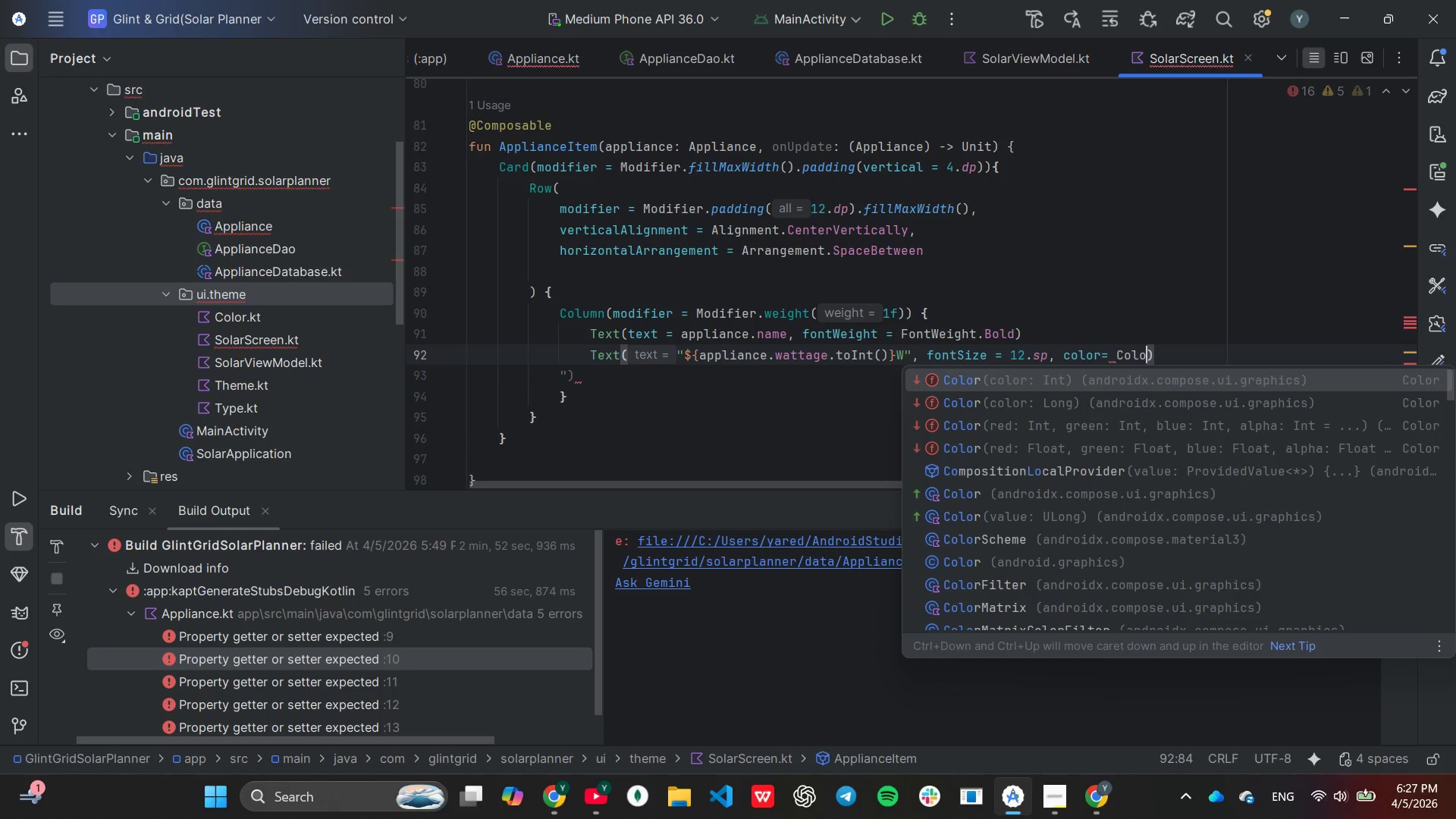 
key(Enter)
 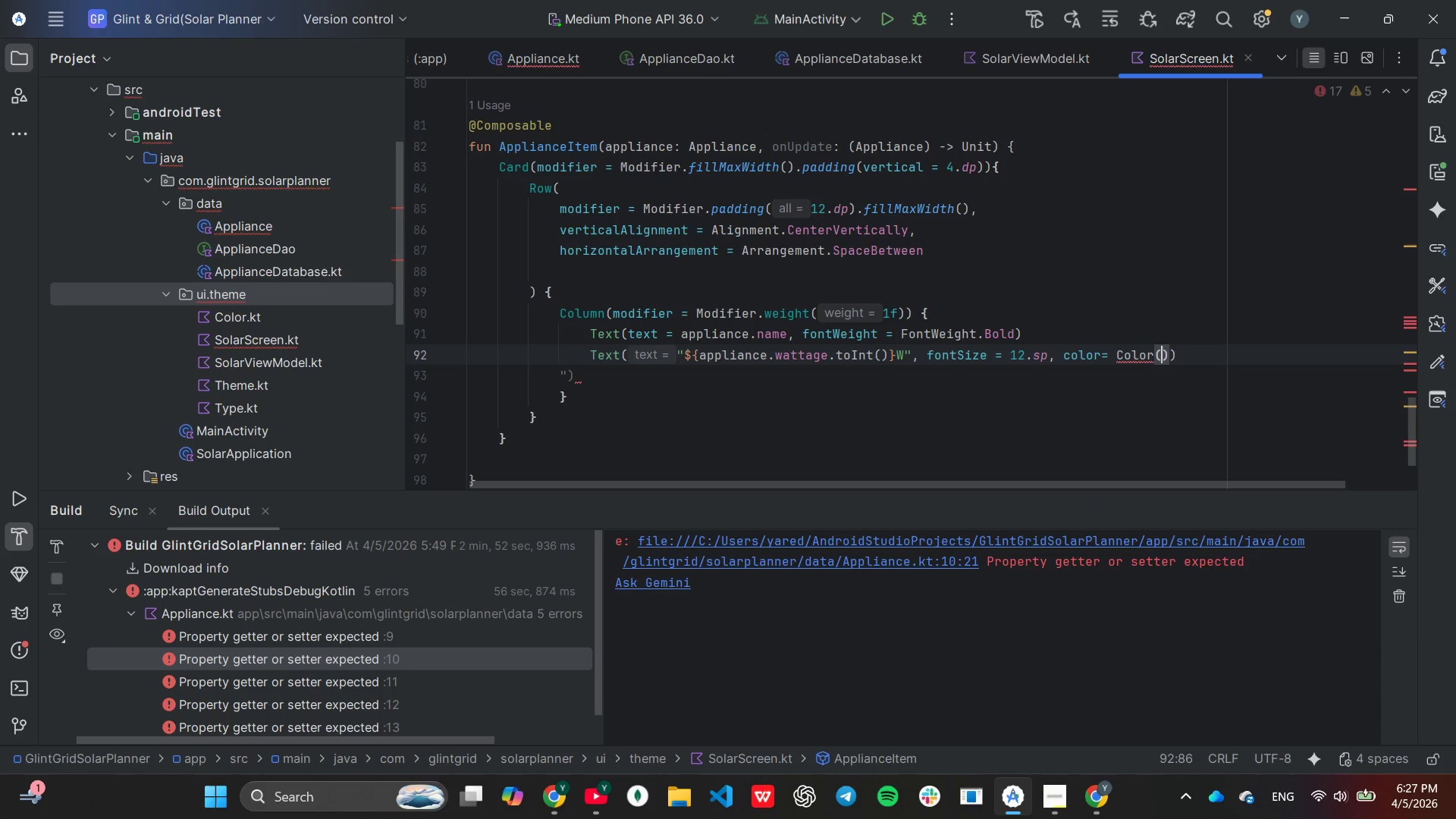 
key(Backspace)
 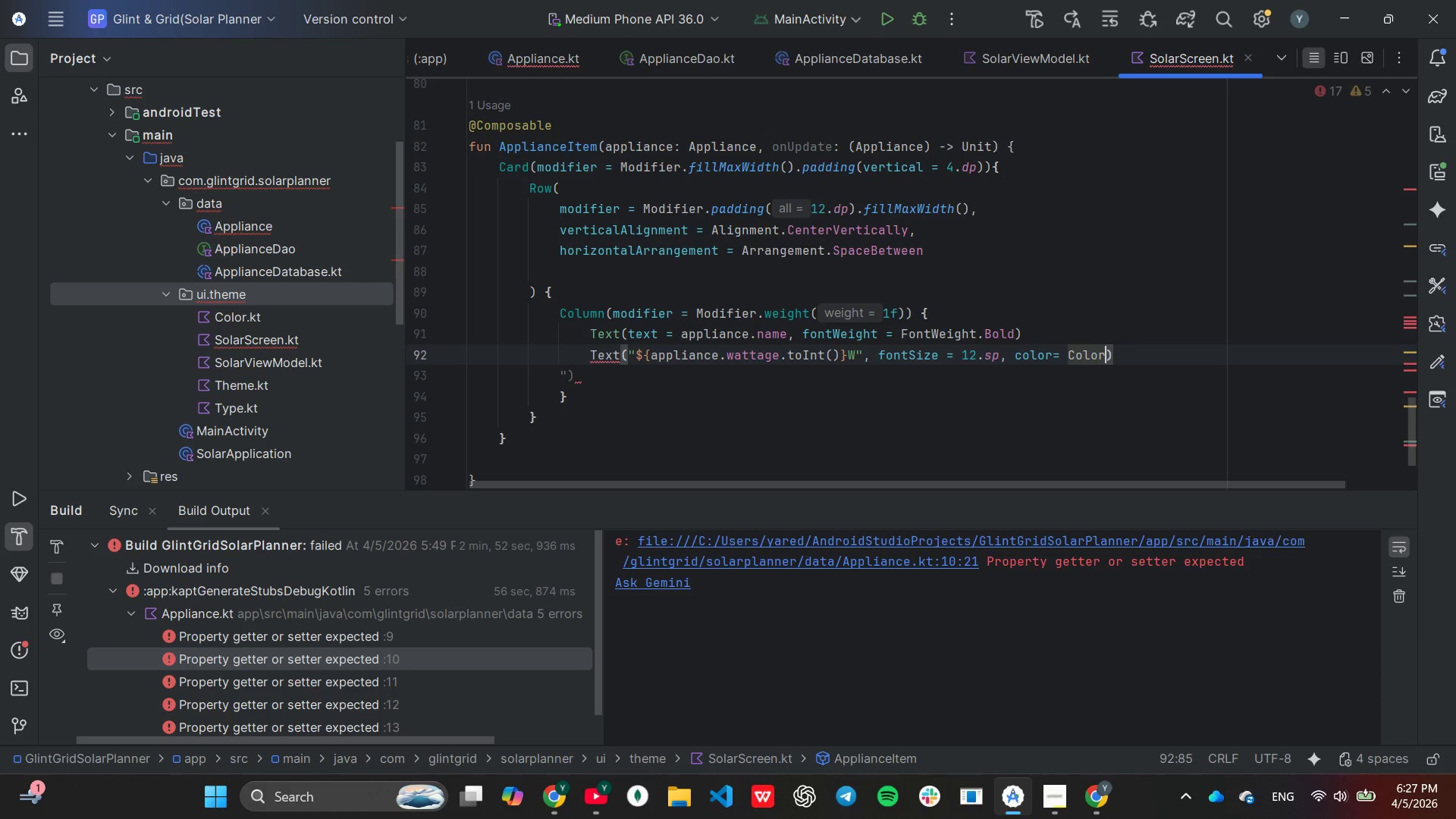 
key(Period)
 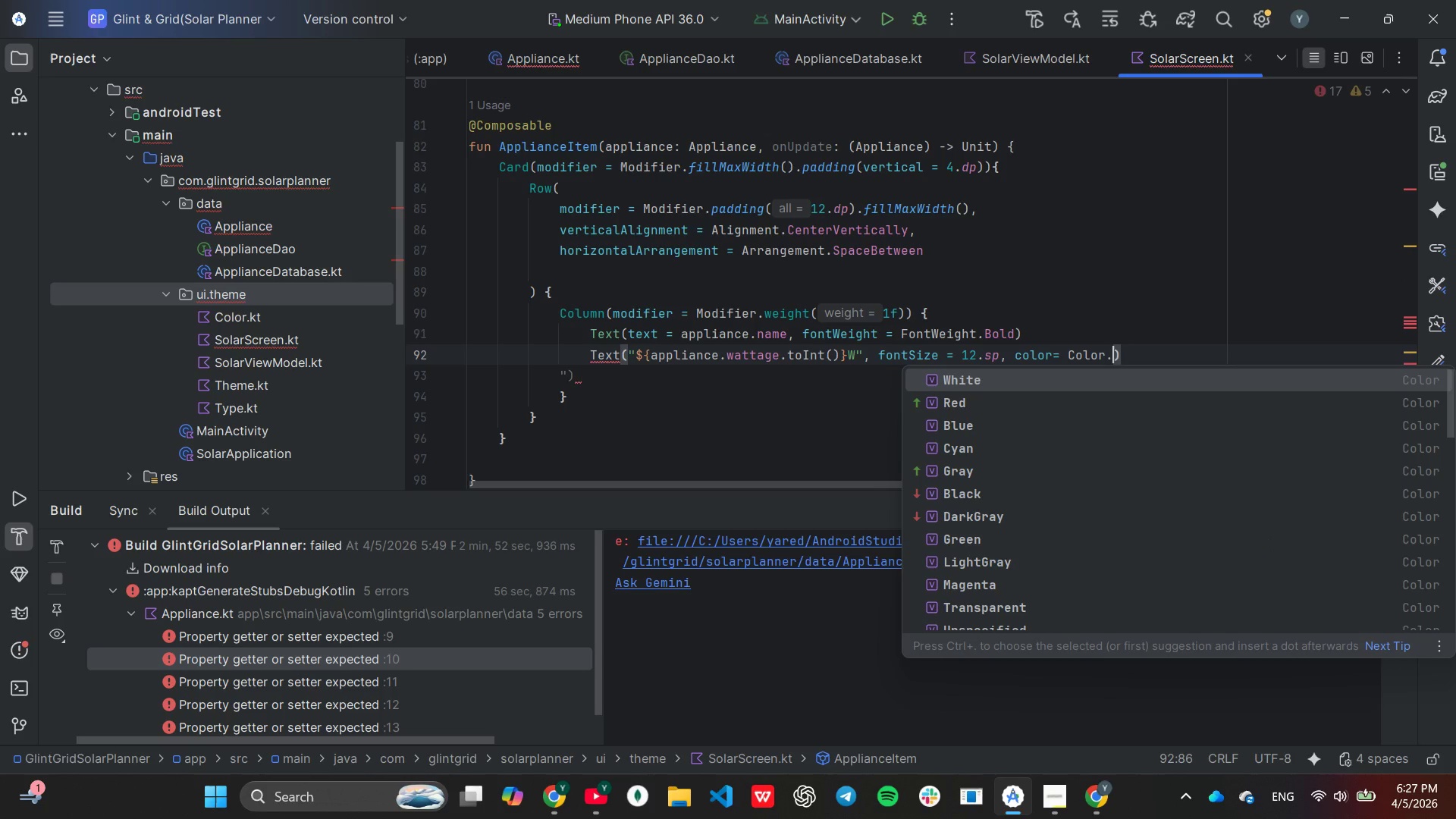 
key(ArrowDown)
 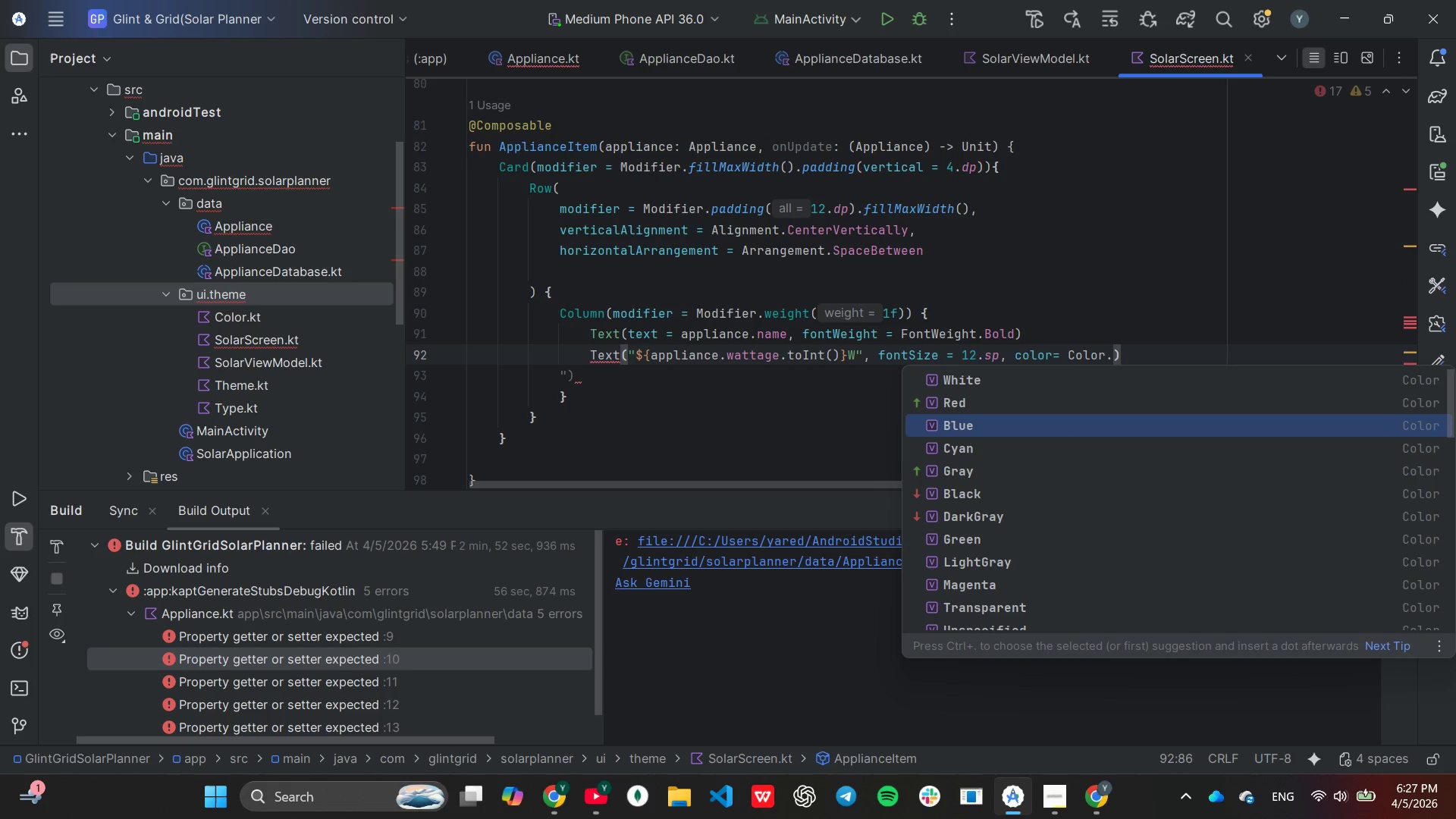 
key(ArrowDown)
 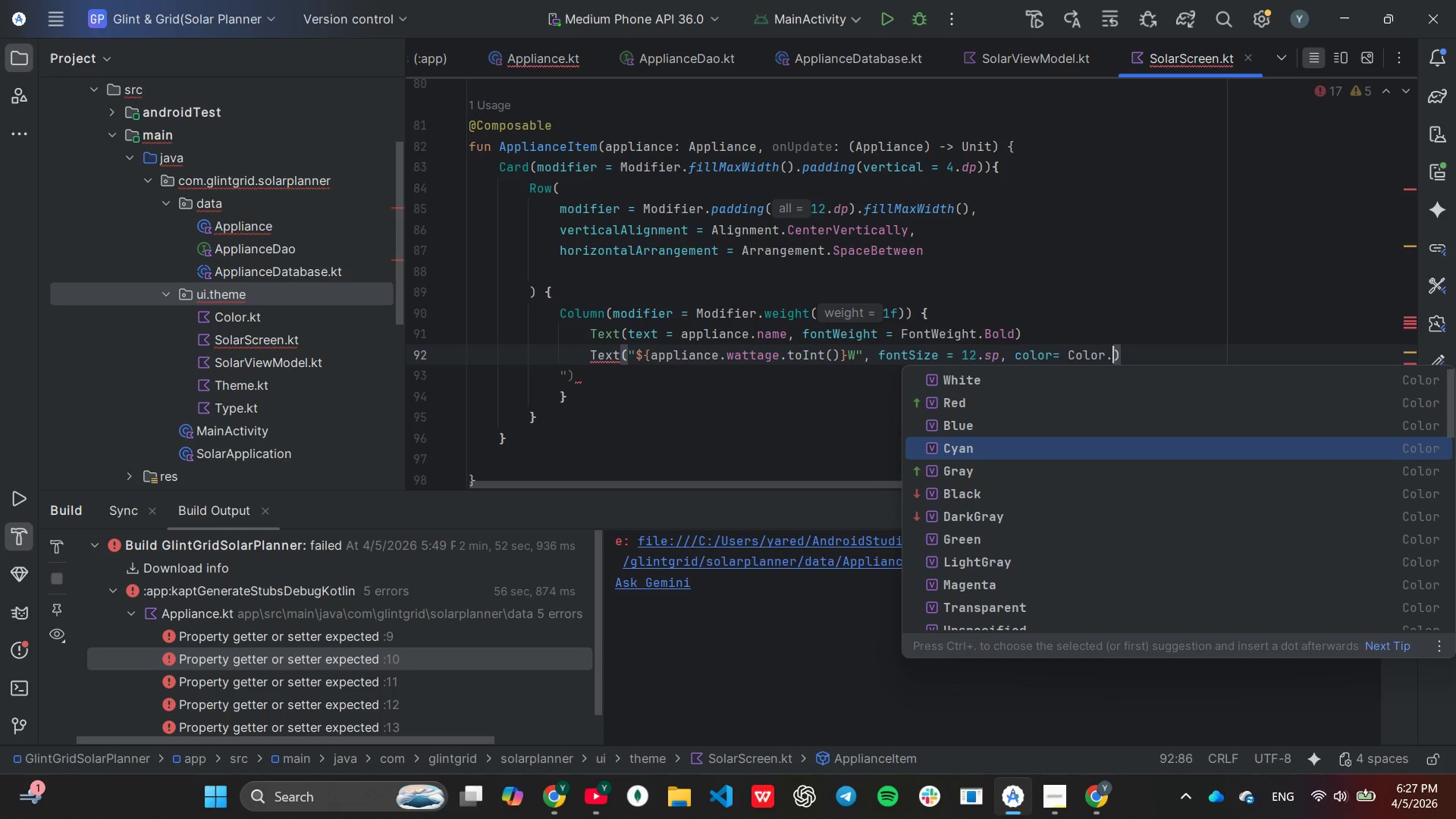 
key(ArrowDown)
 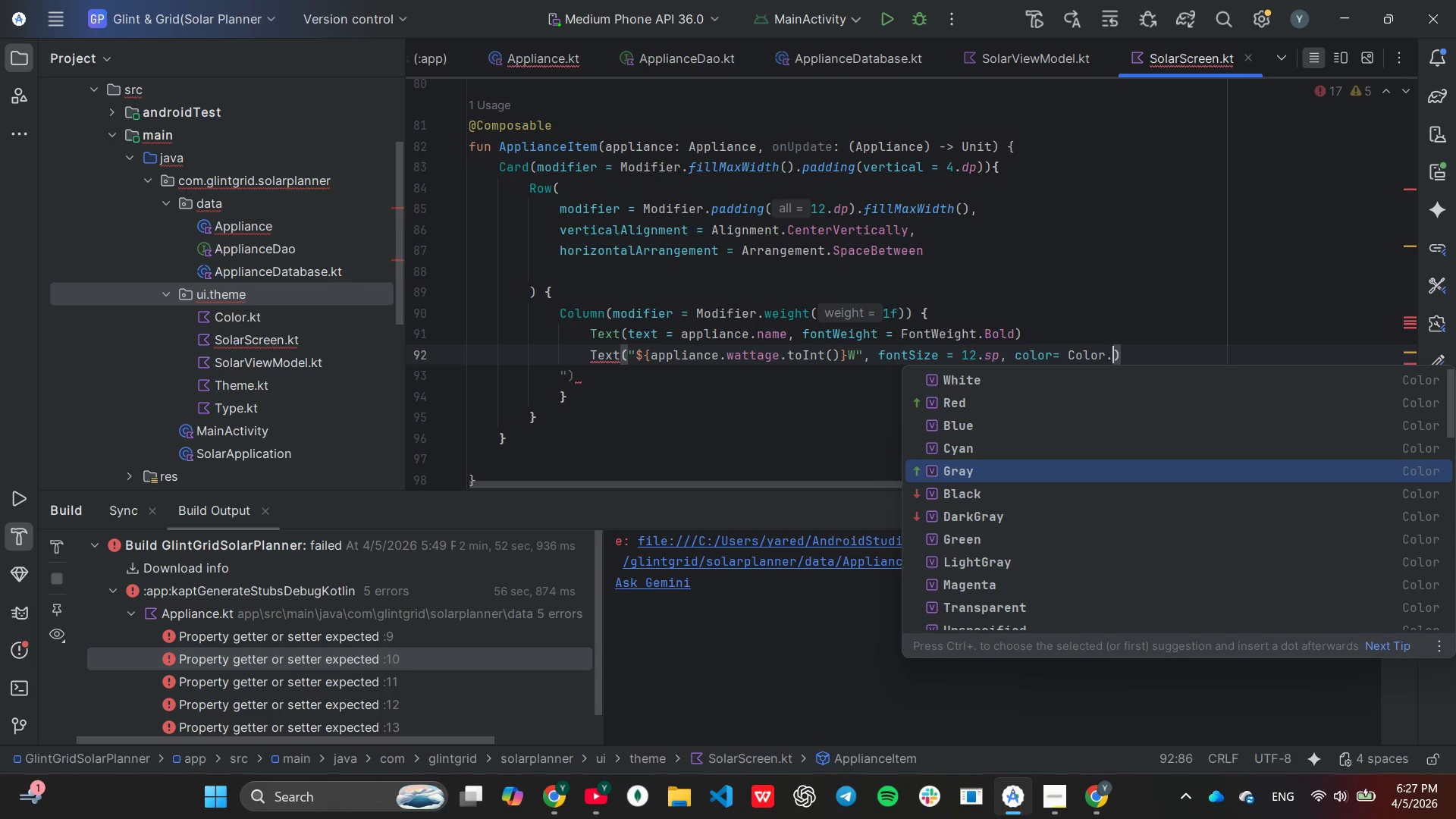 
key(ArrowDown)
 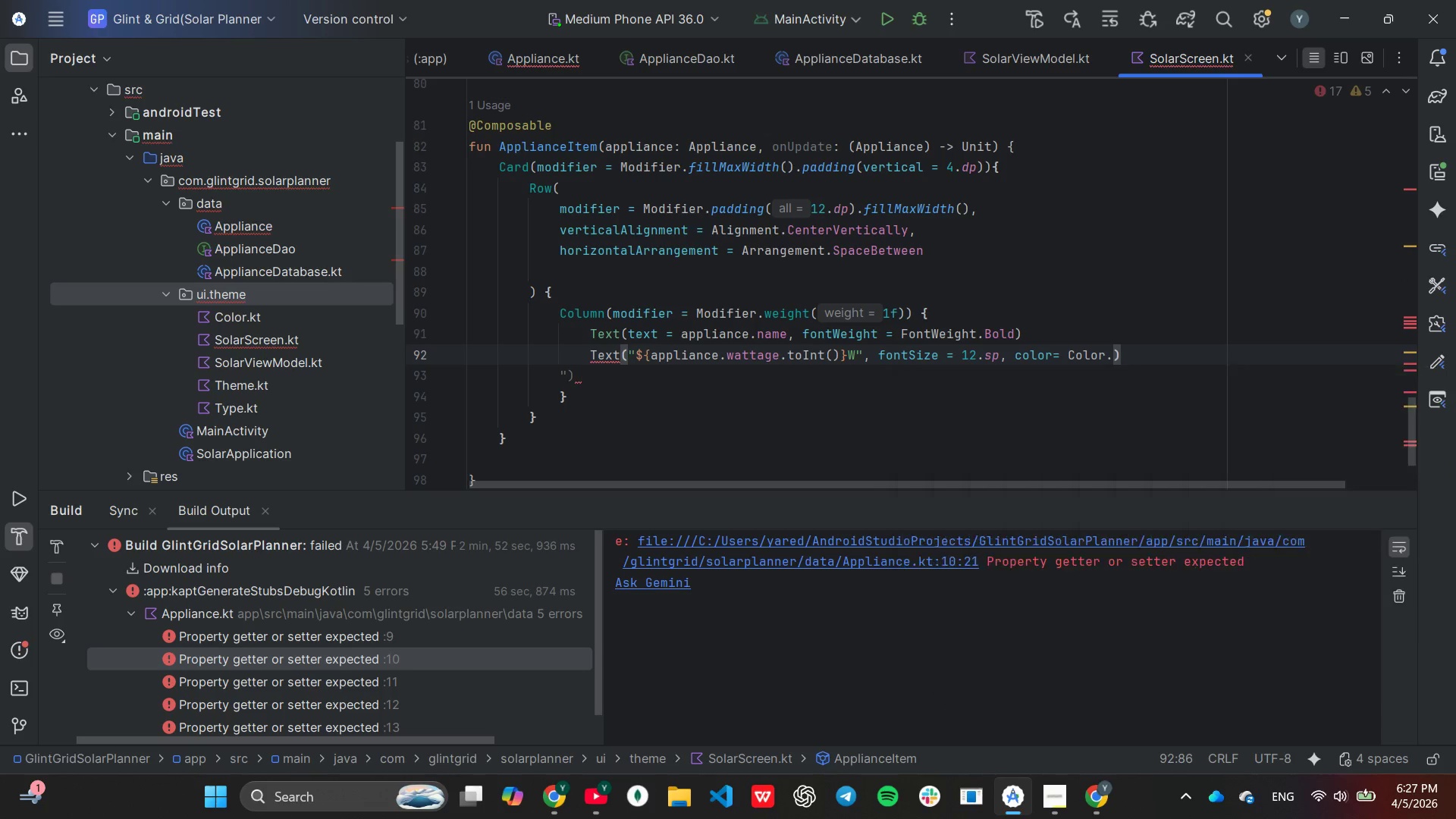 
key(Enter)
 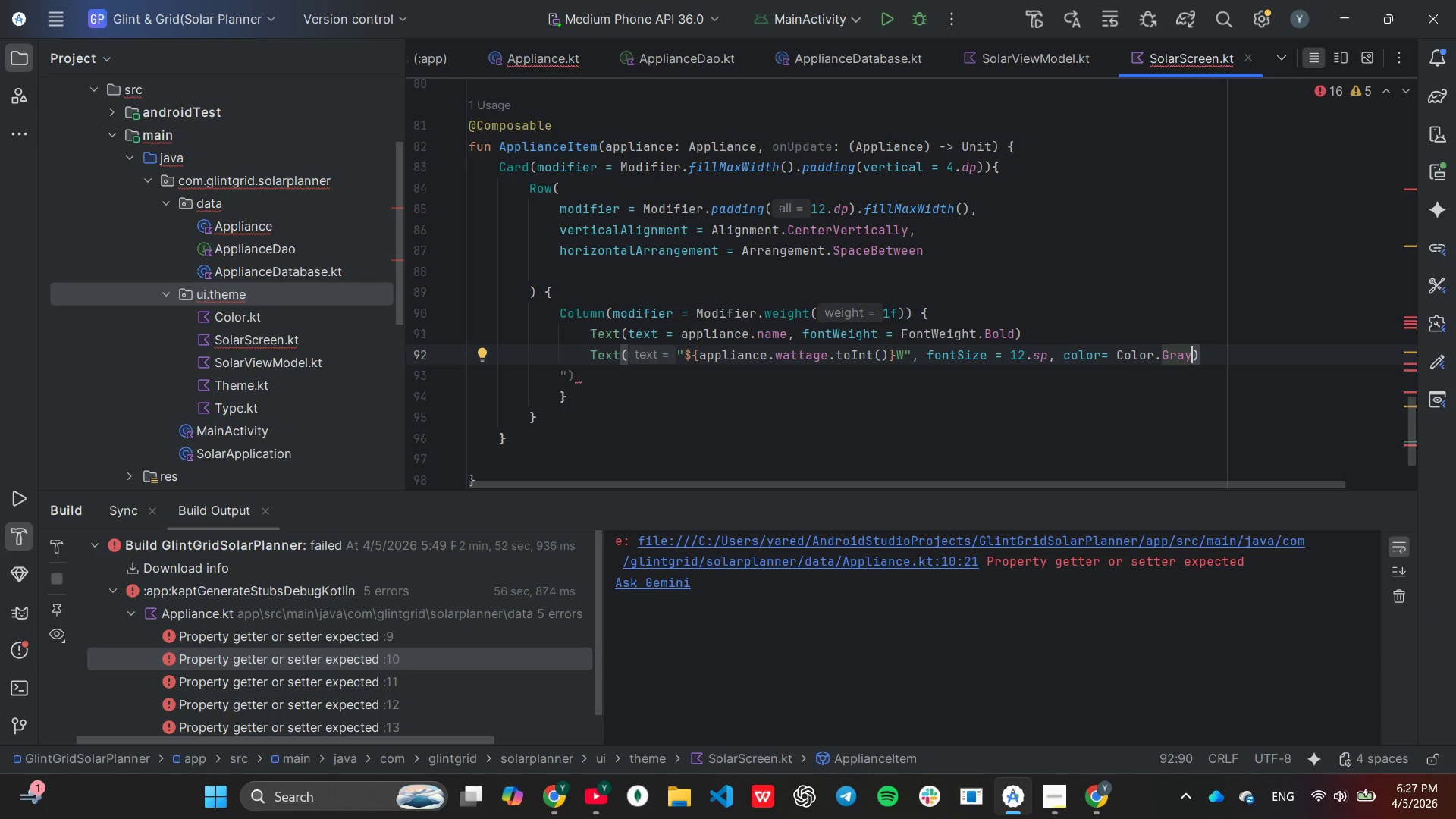 
wait(8.06)
 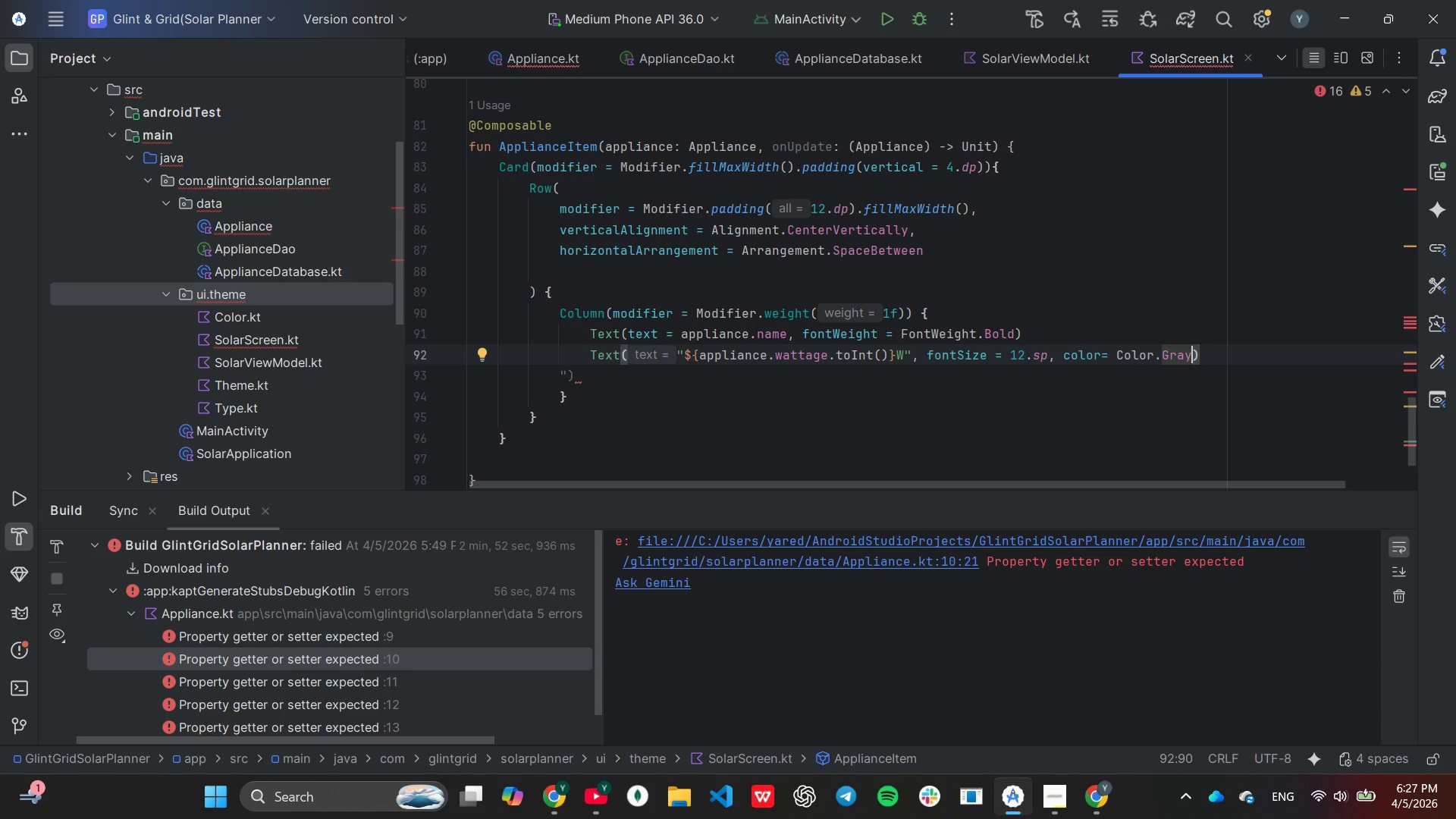 
left_click([726, 388])
 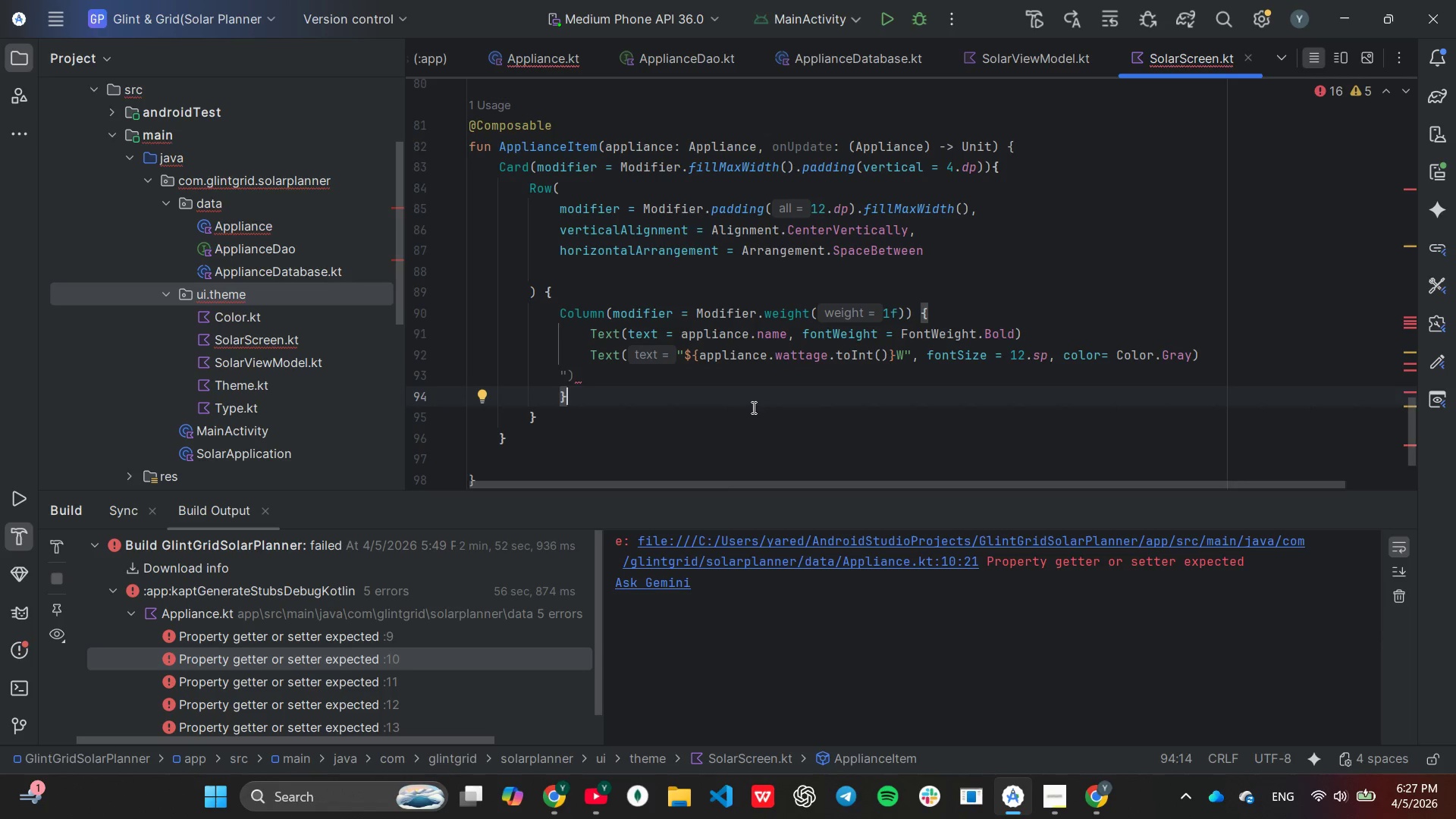 
left_click([704, 373])
 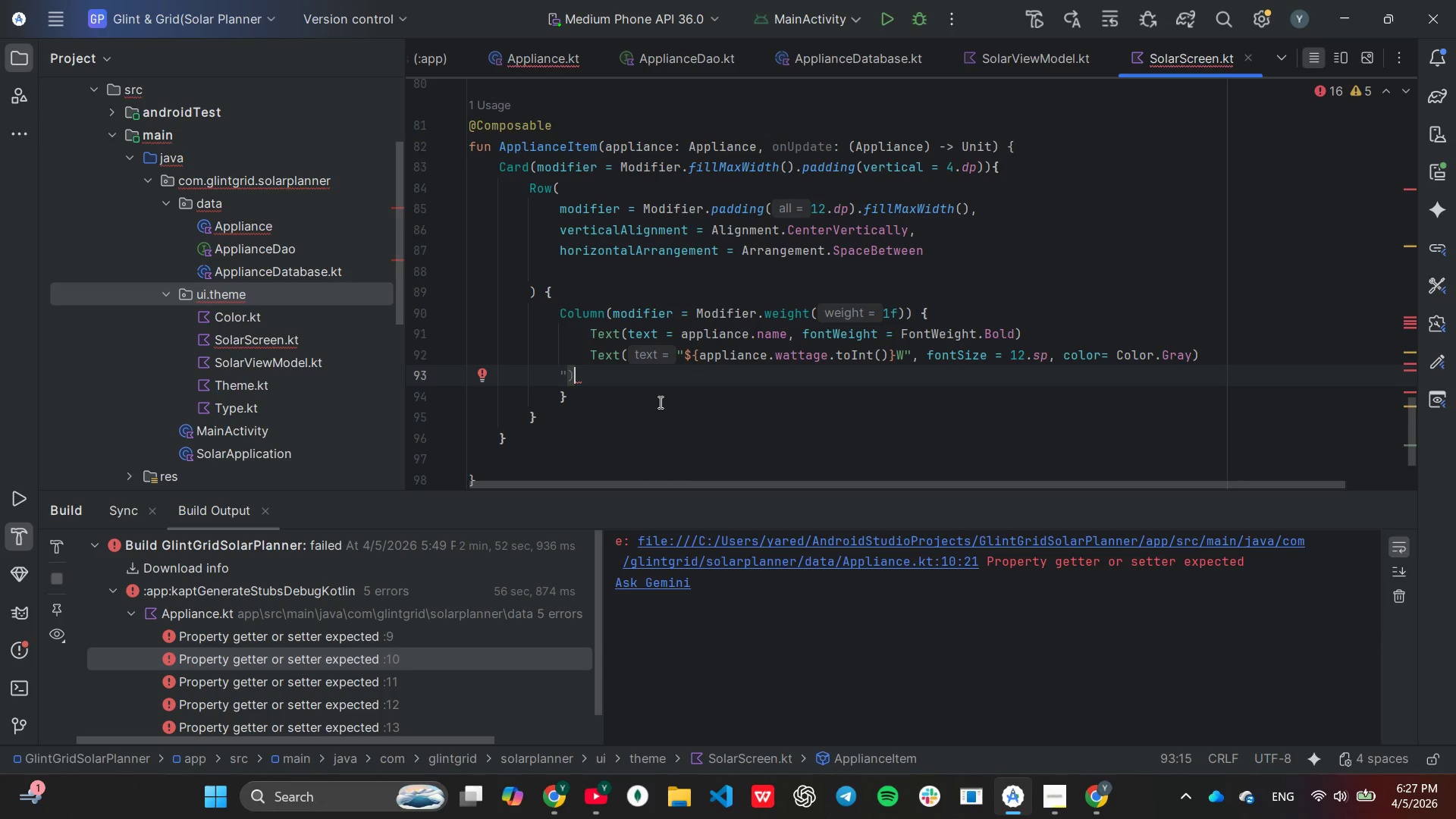 
key(Backspace)
 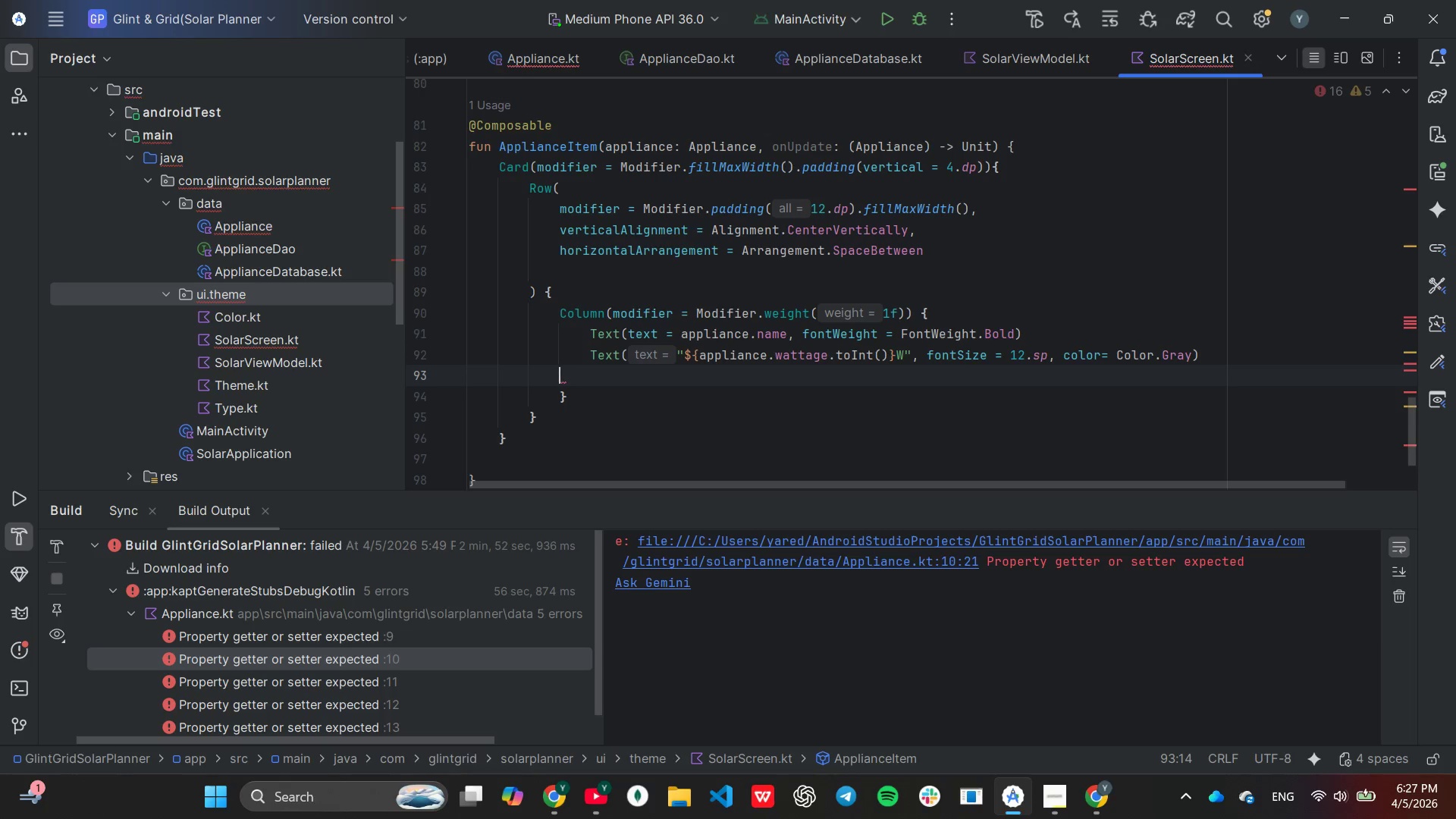 
key(Backspace)
 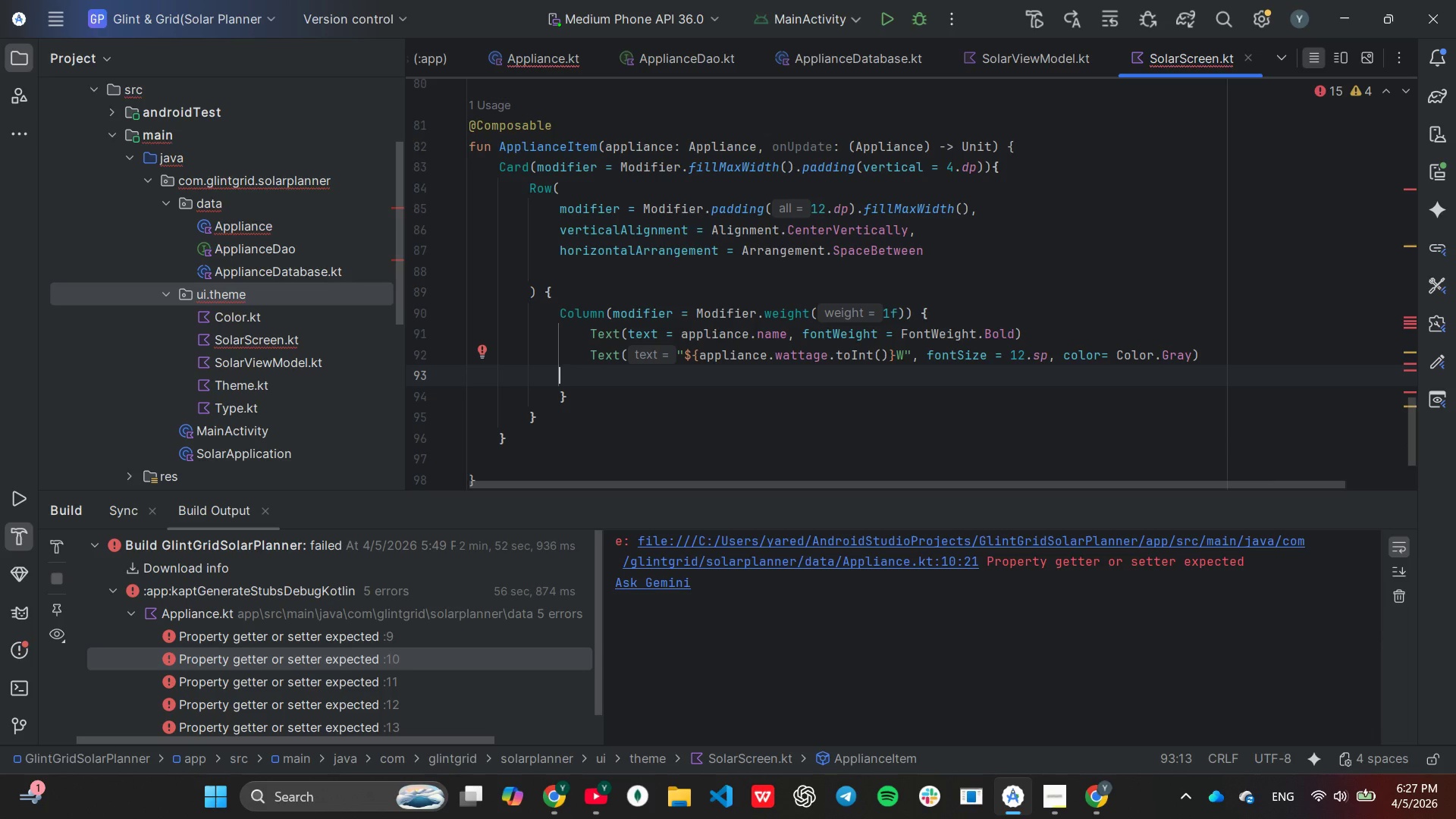 
wait(9.2)
 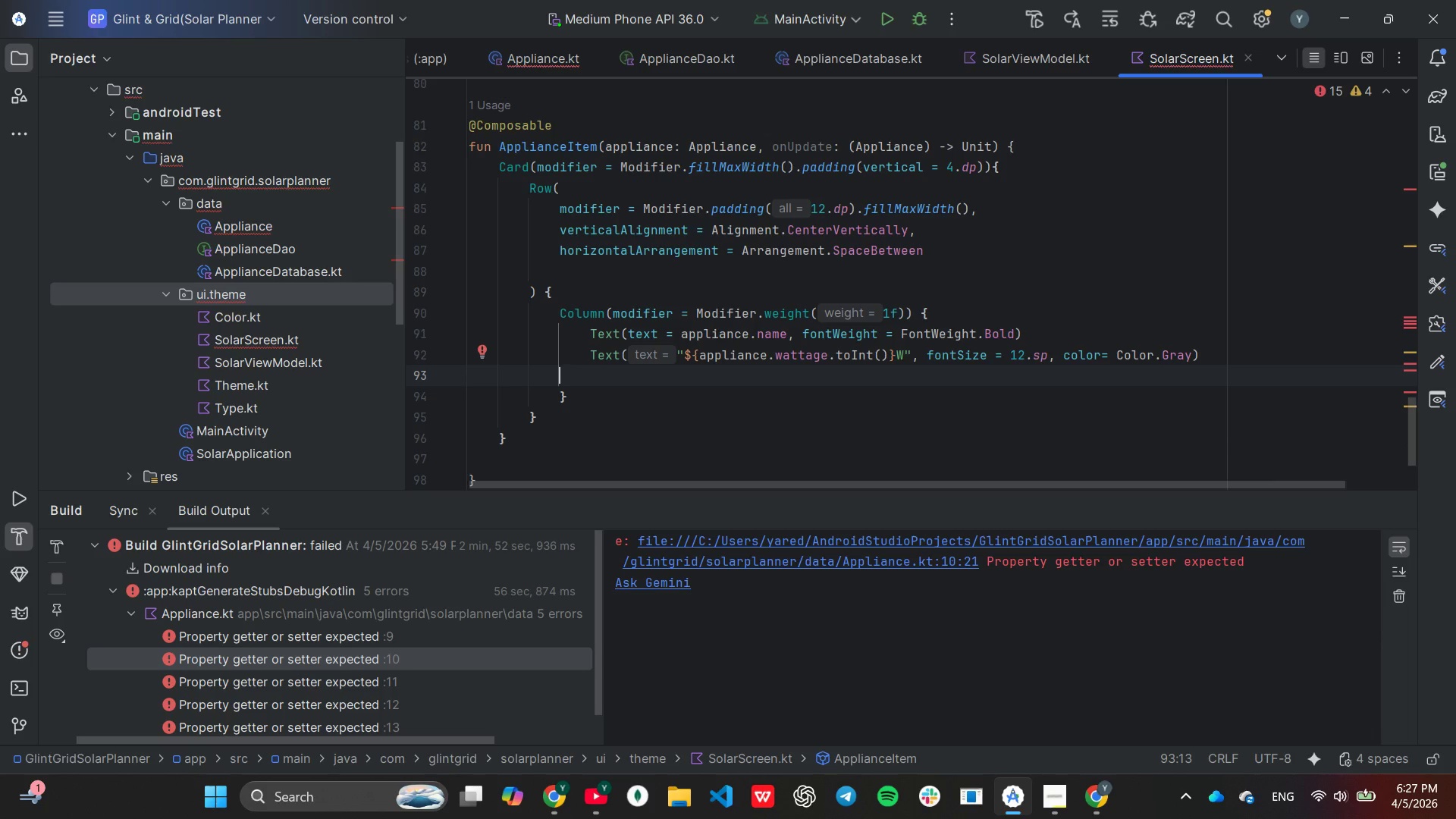 
left_click_drag(start_coordinate=[674, 403], to_coordinate=[686, 412])
 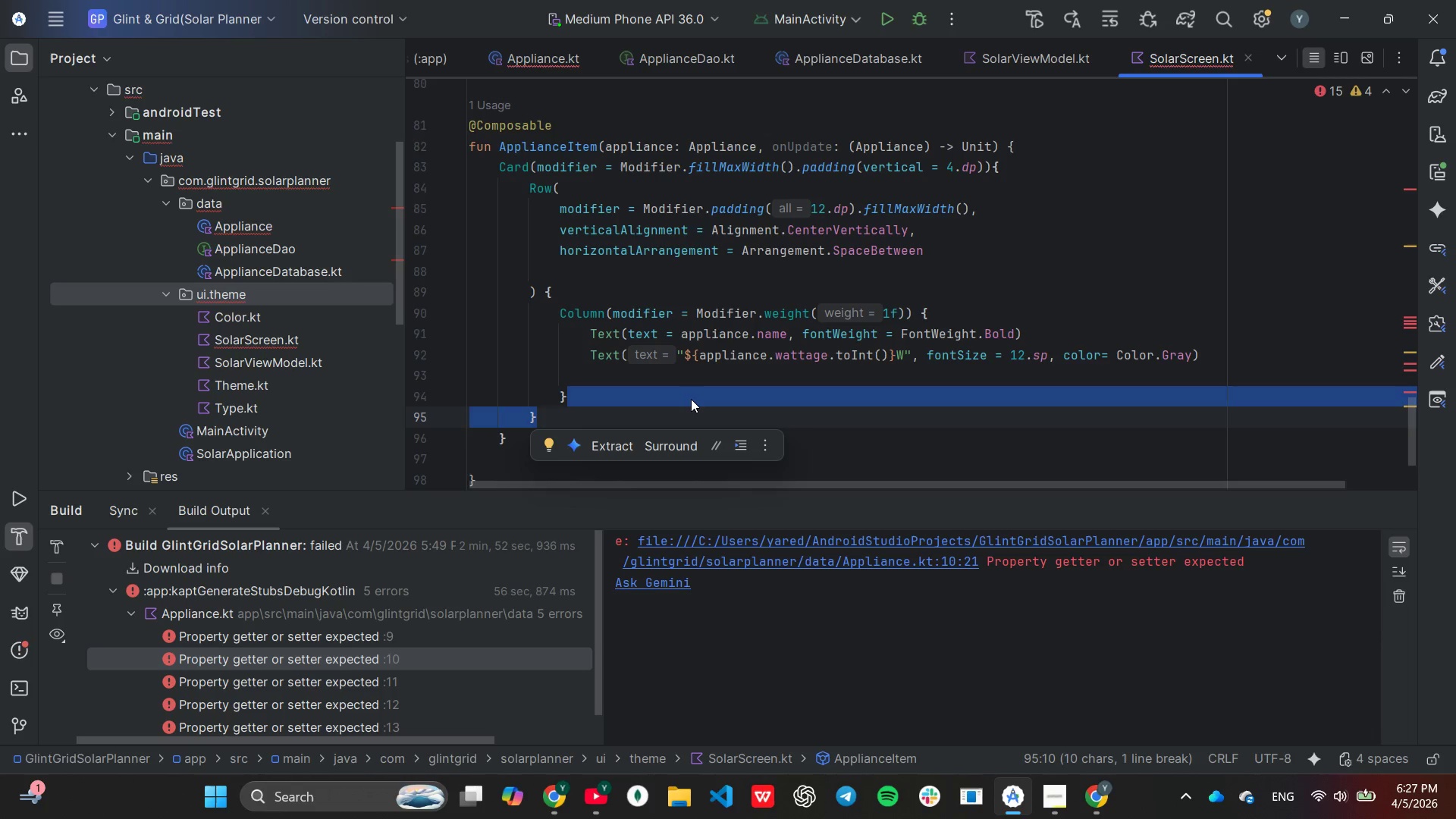 
left_click([691, 398])
 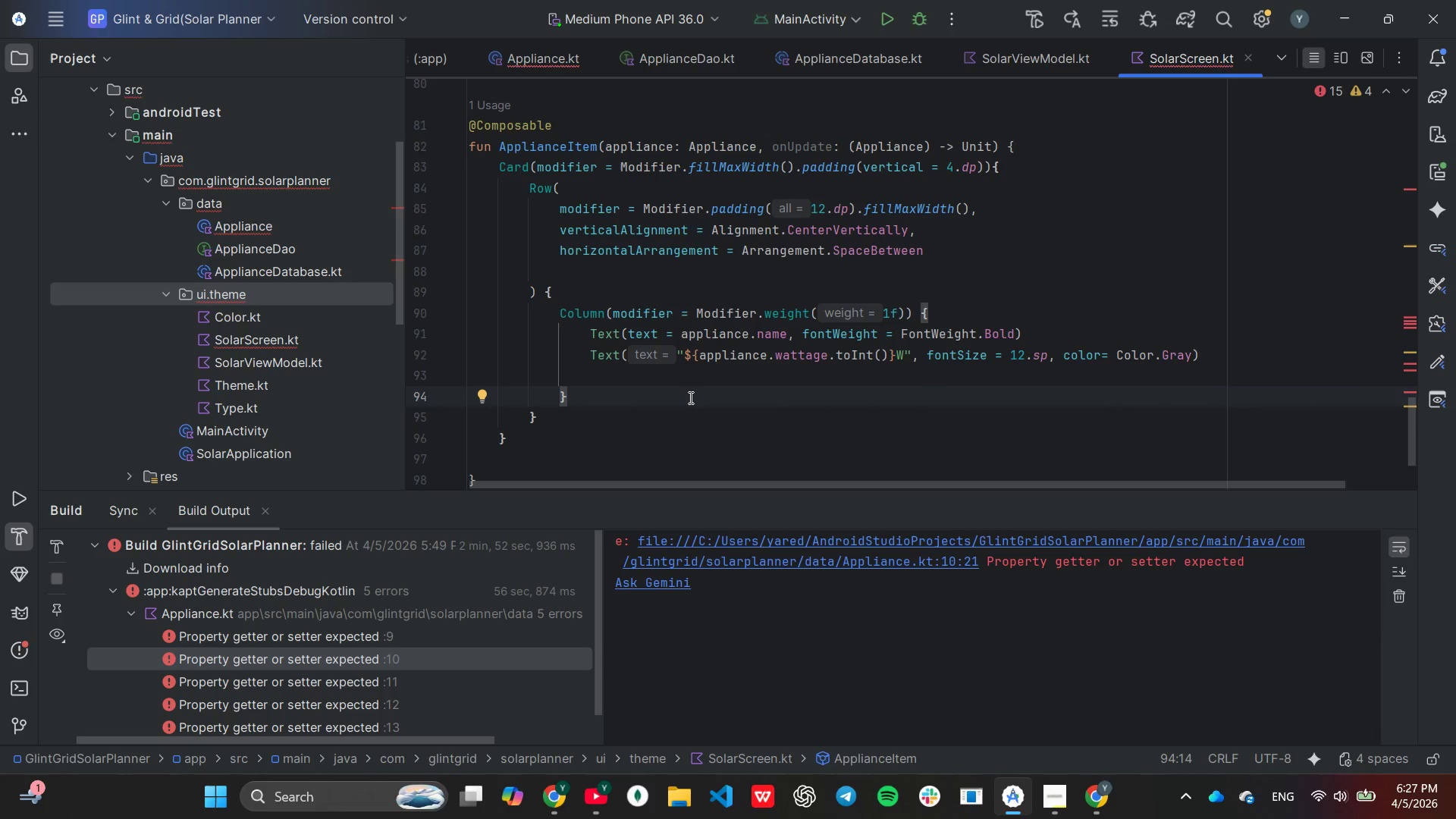 
key(Enter)
 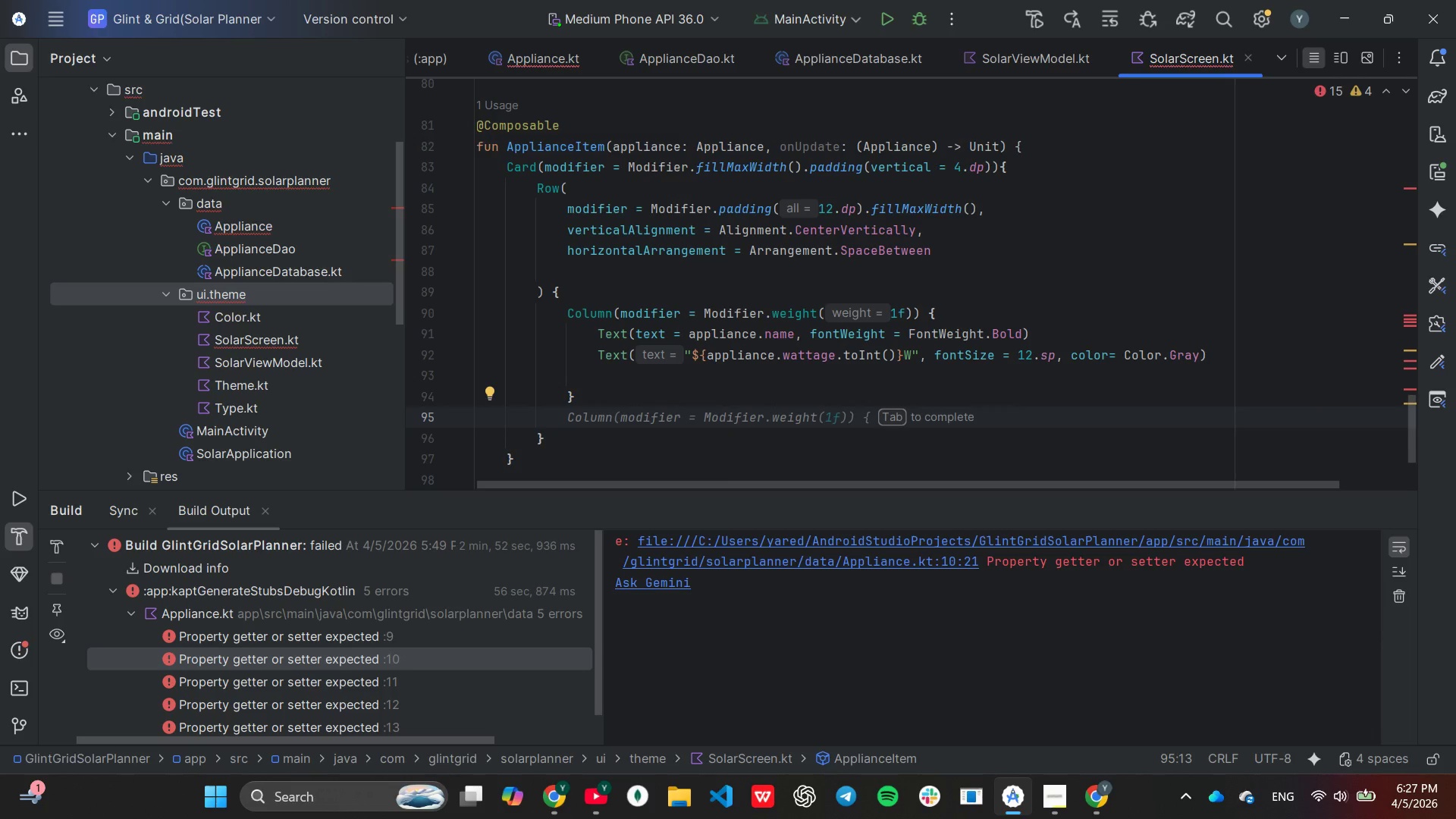 
wait(5.17)
 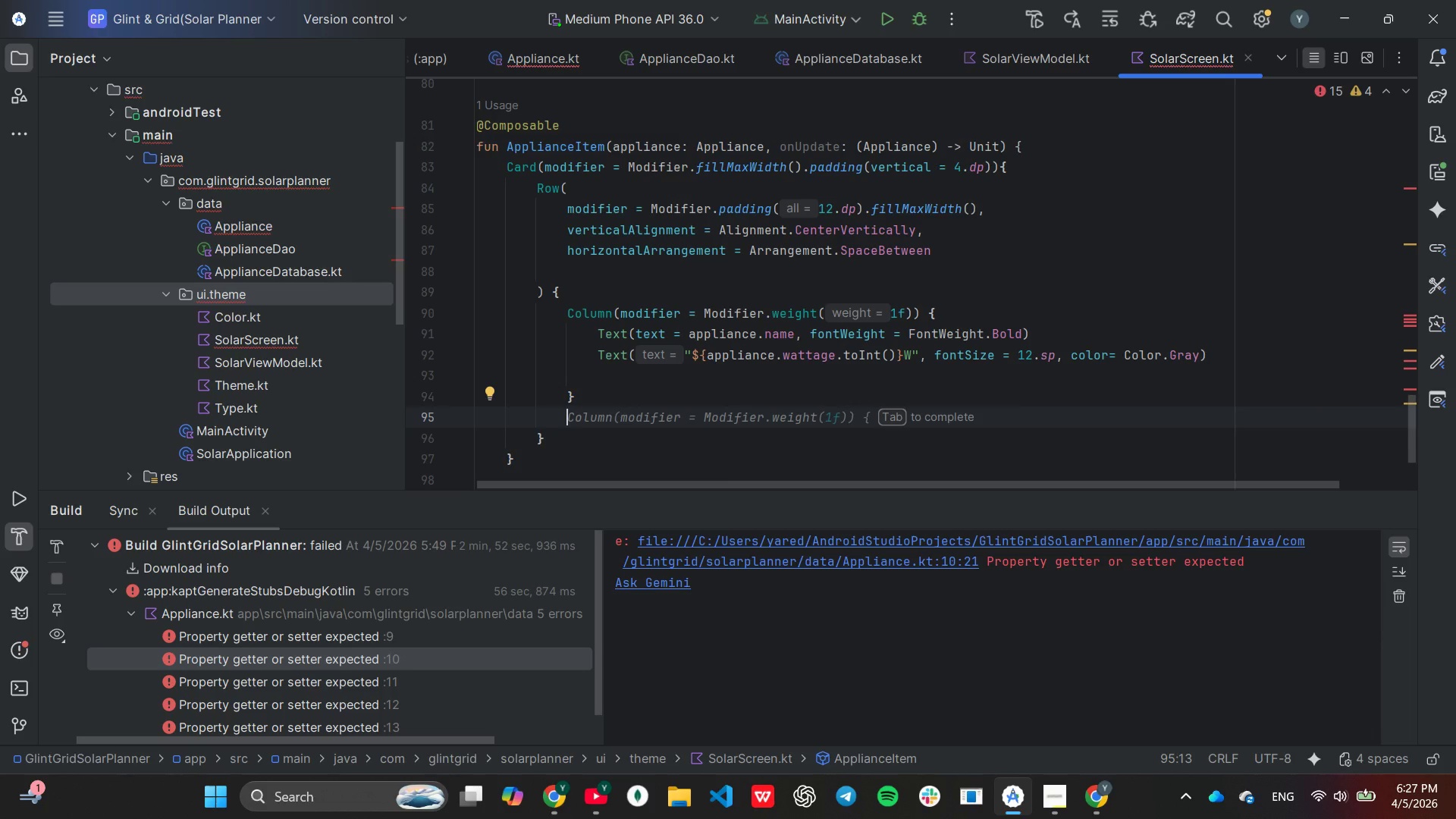 
type(Row)
 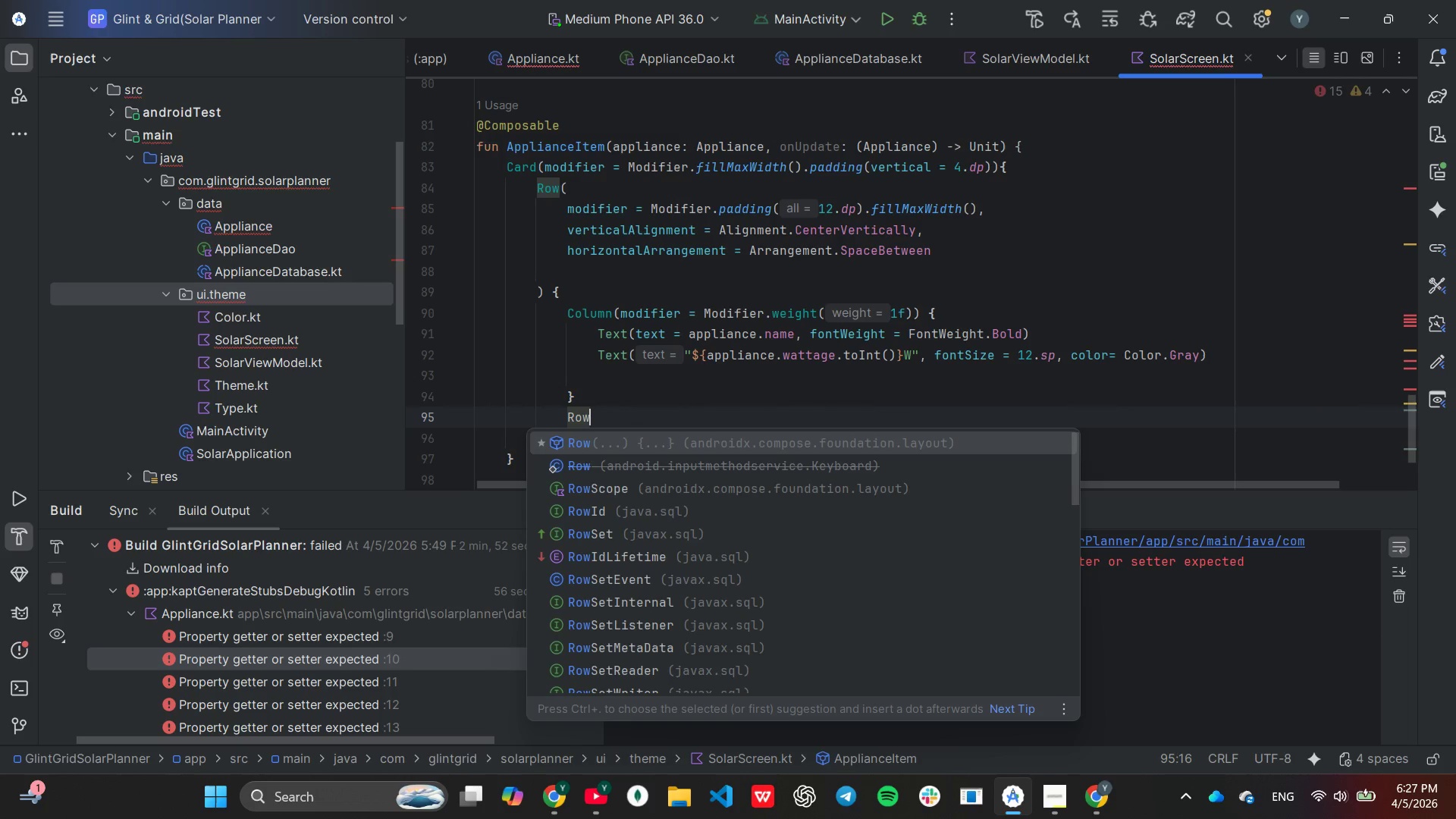 
key(Enter)
 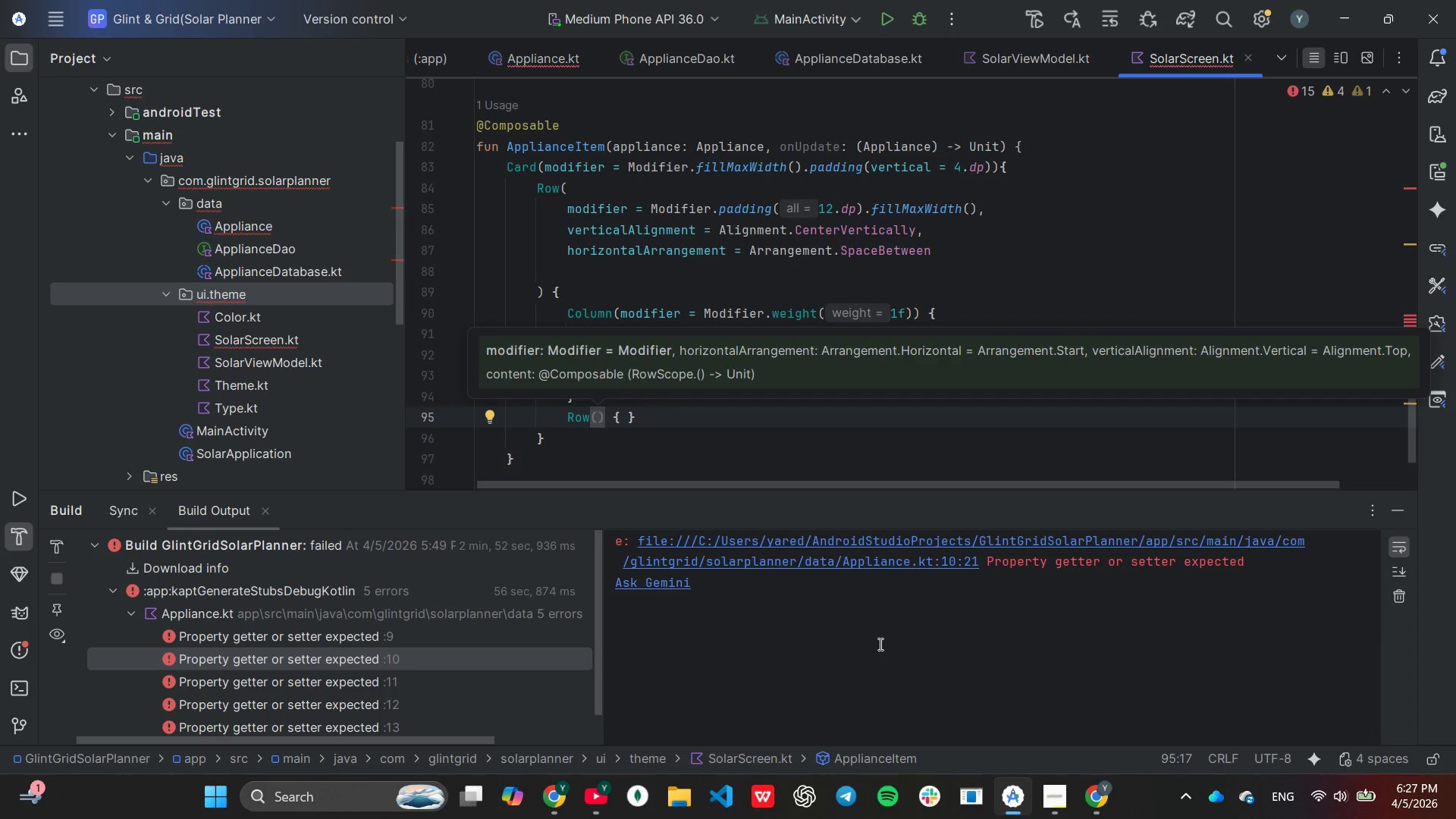 
left_click([1050, 790])